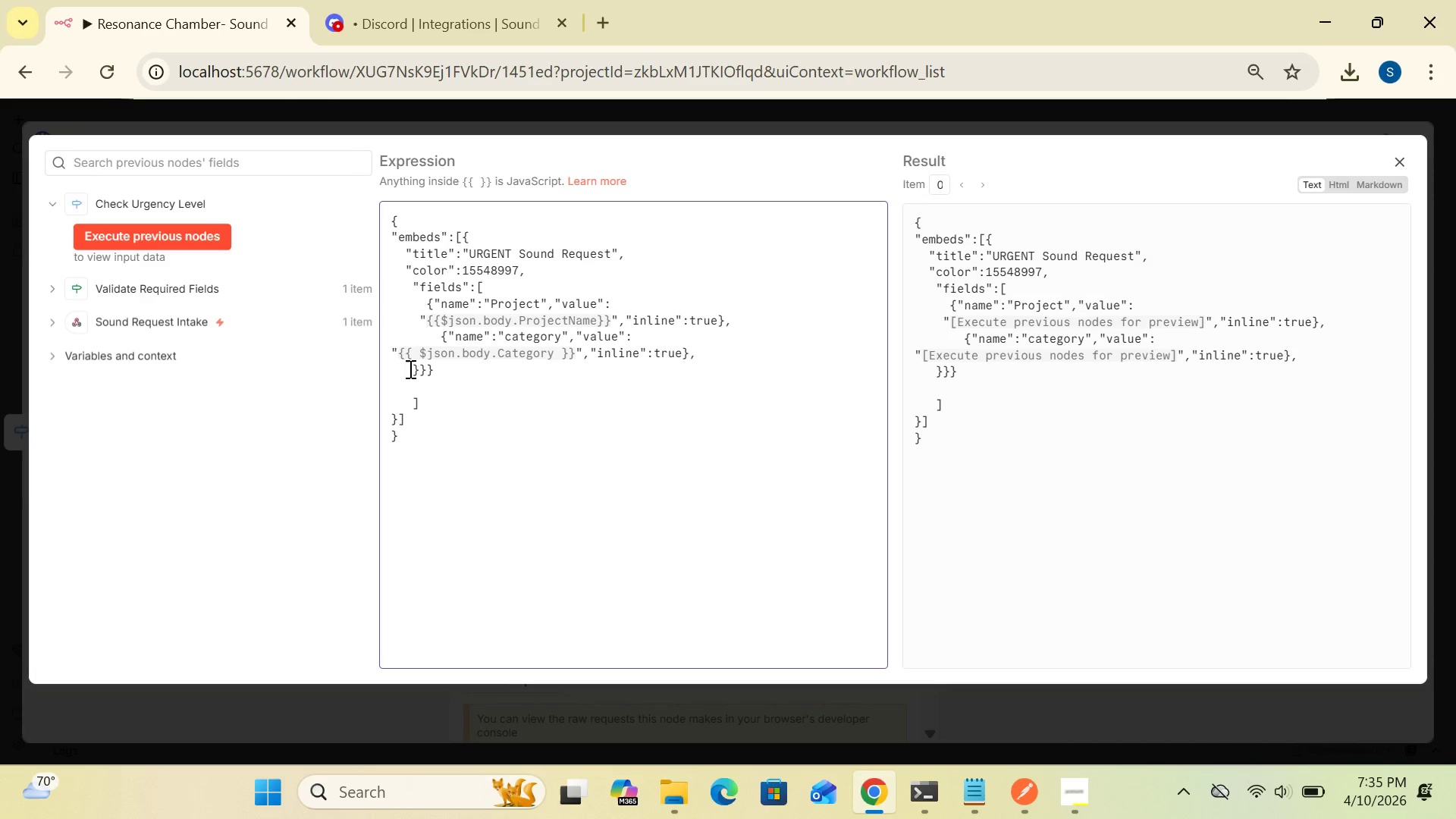 
key(Space)
 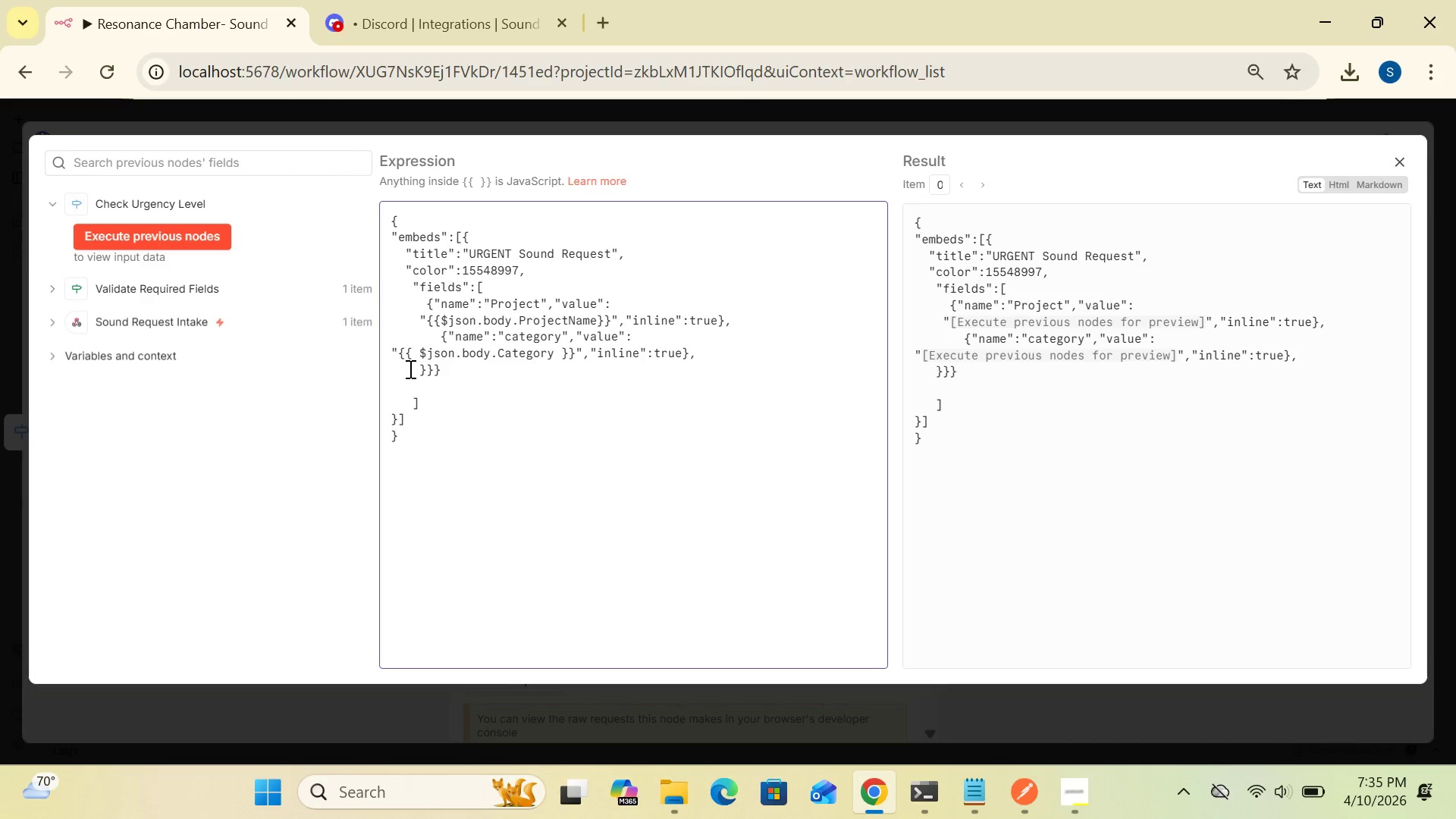 
key(Space)
 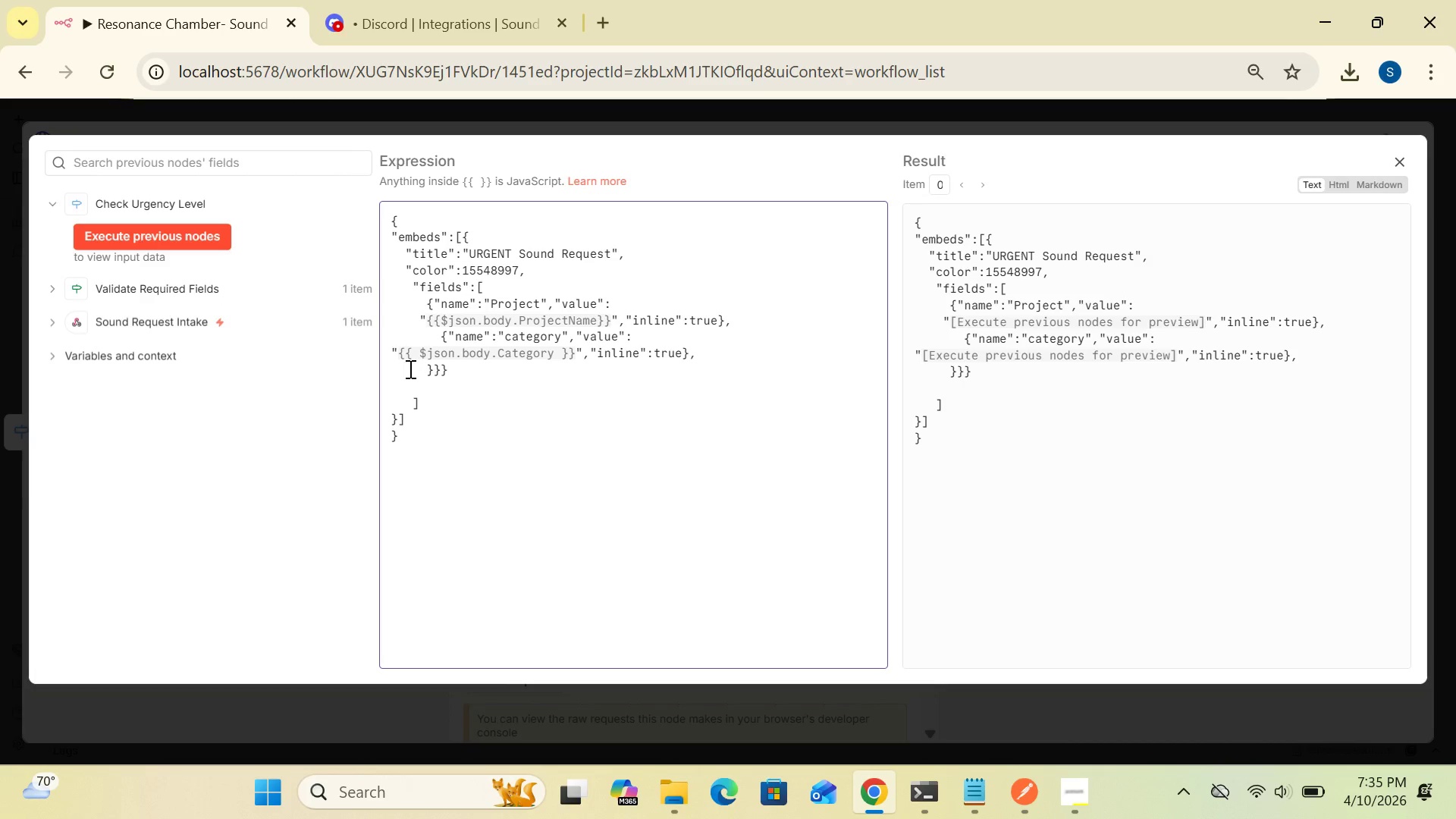 
key(Space)
 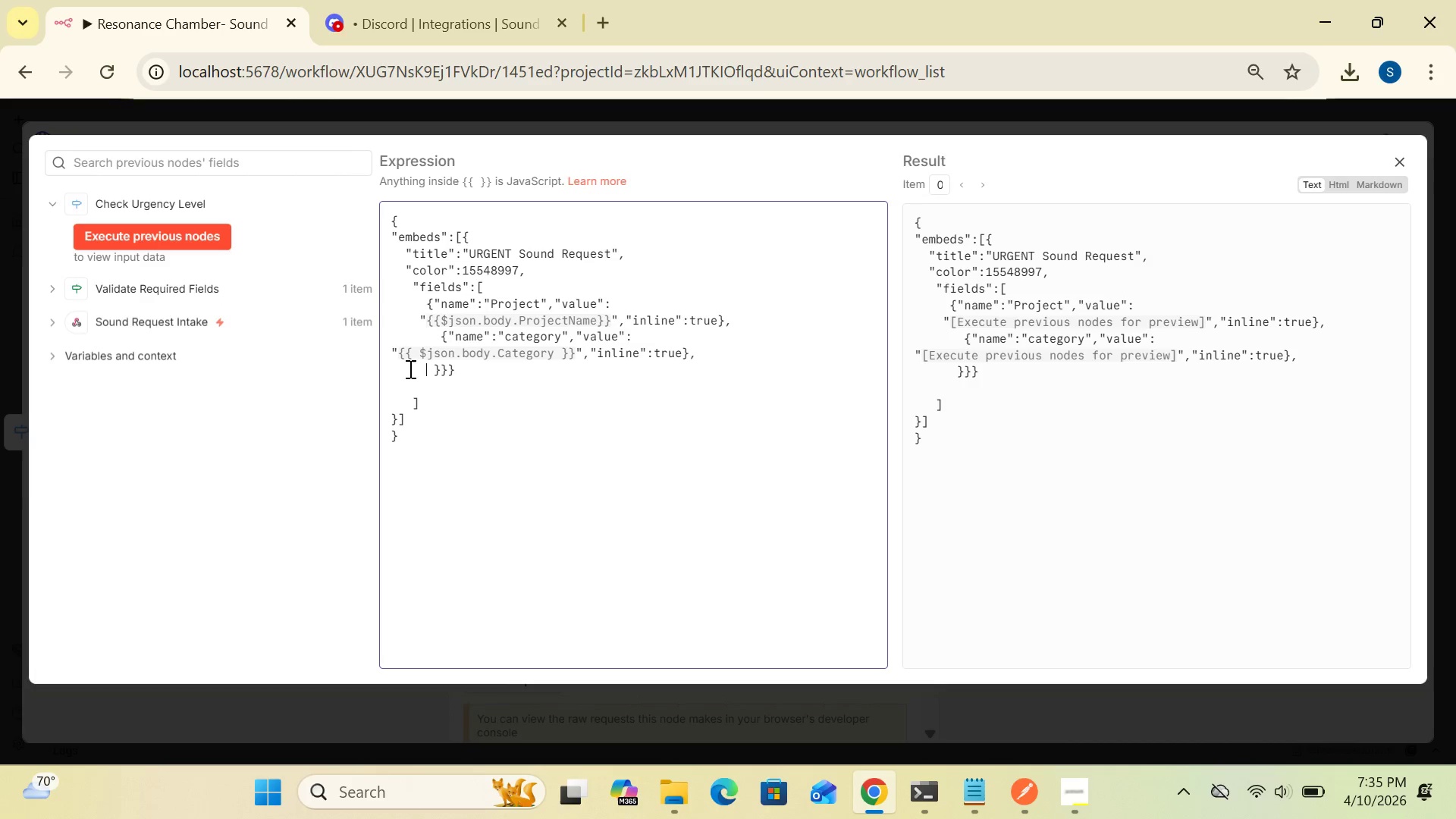 
key(Space)
 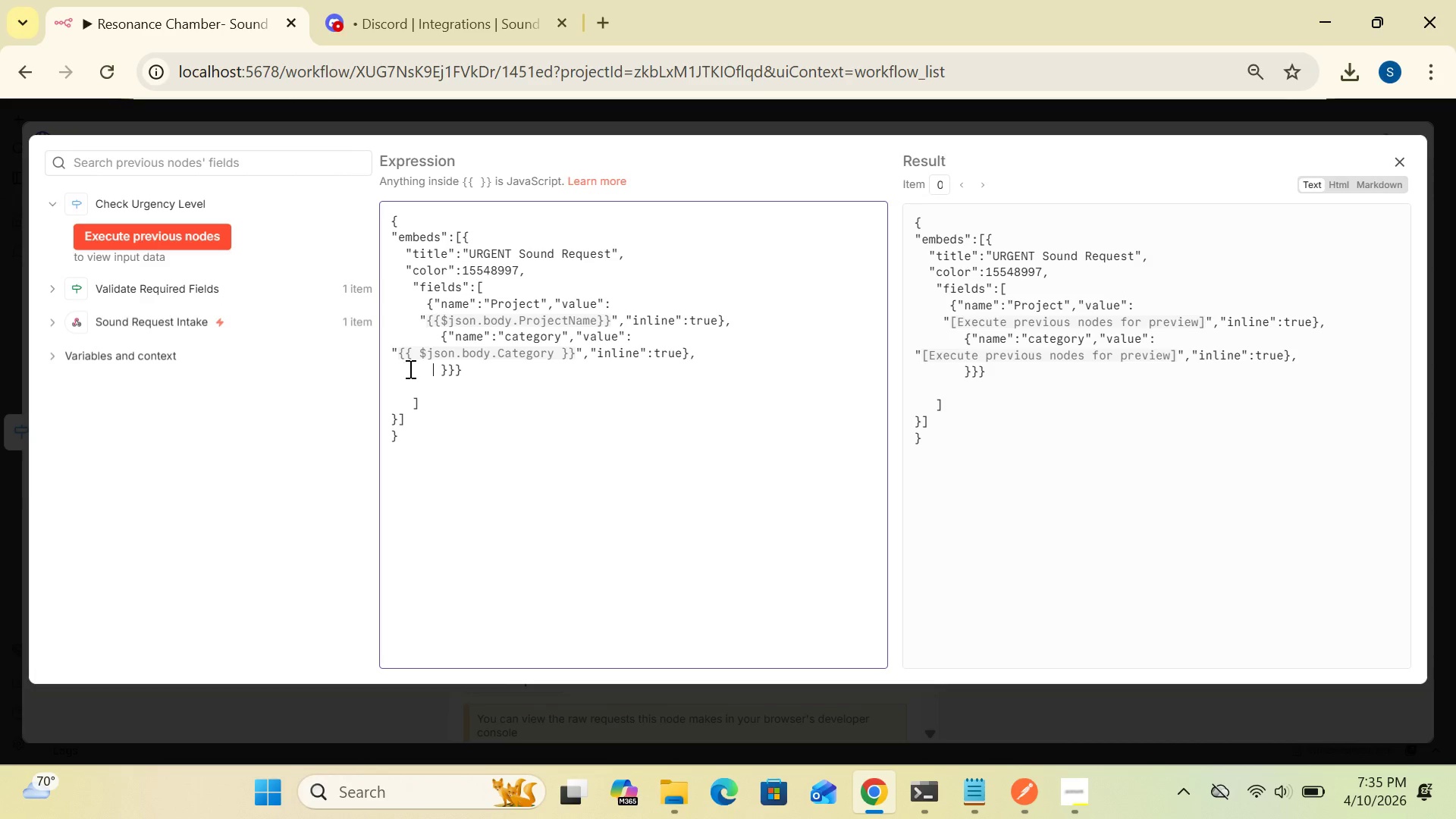 
type({"name":)
 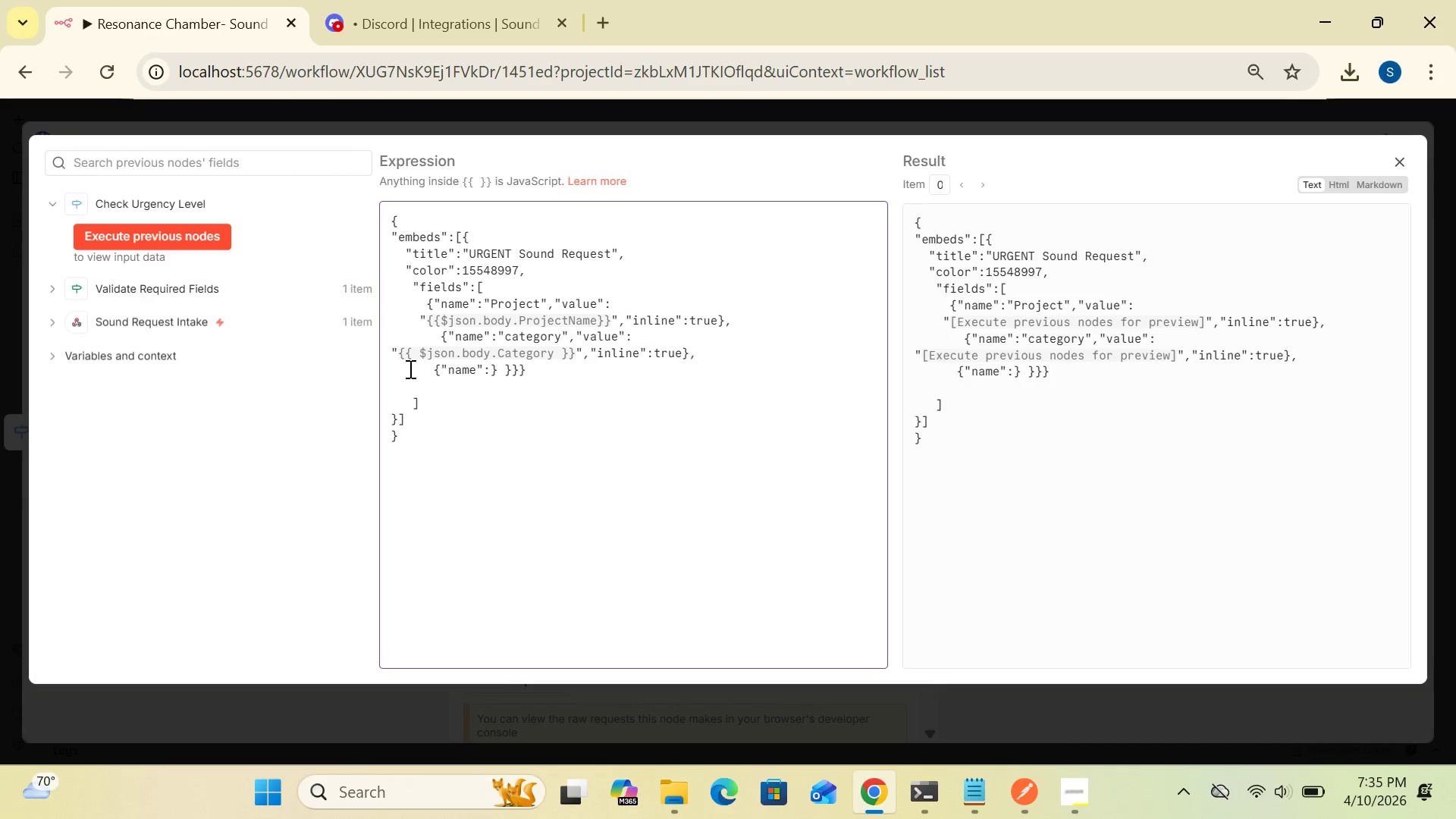 
wait(10.06)
 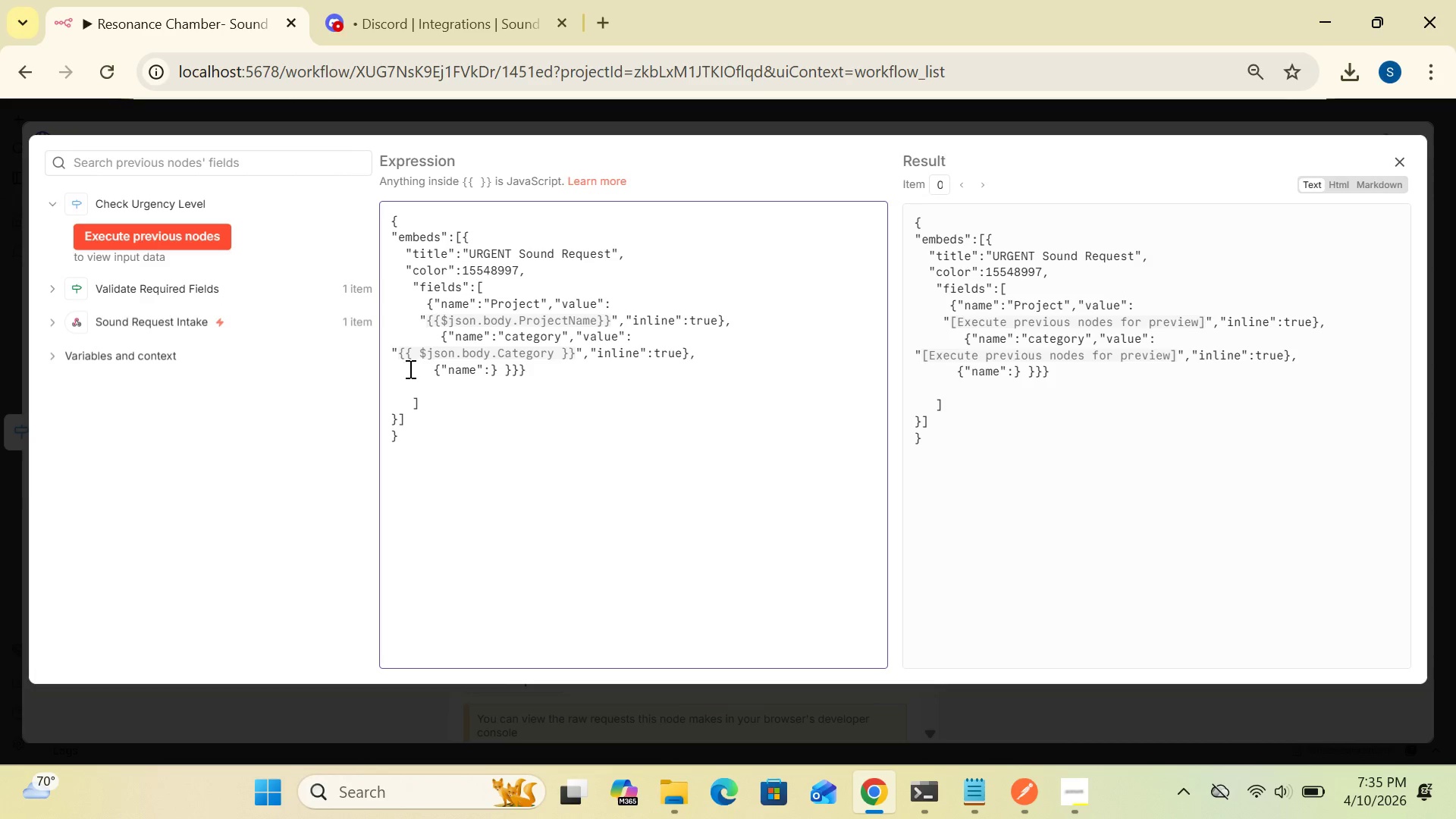 
type("Deadline)
 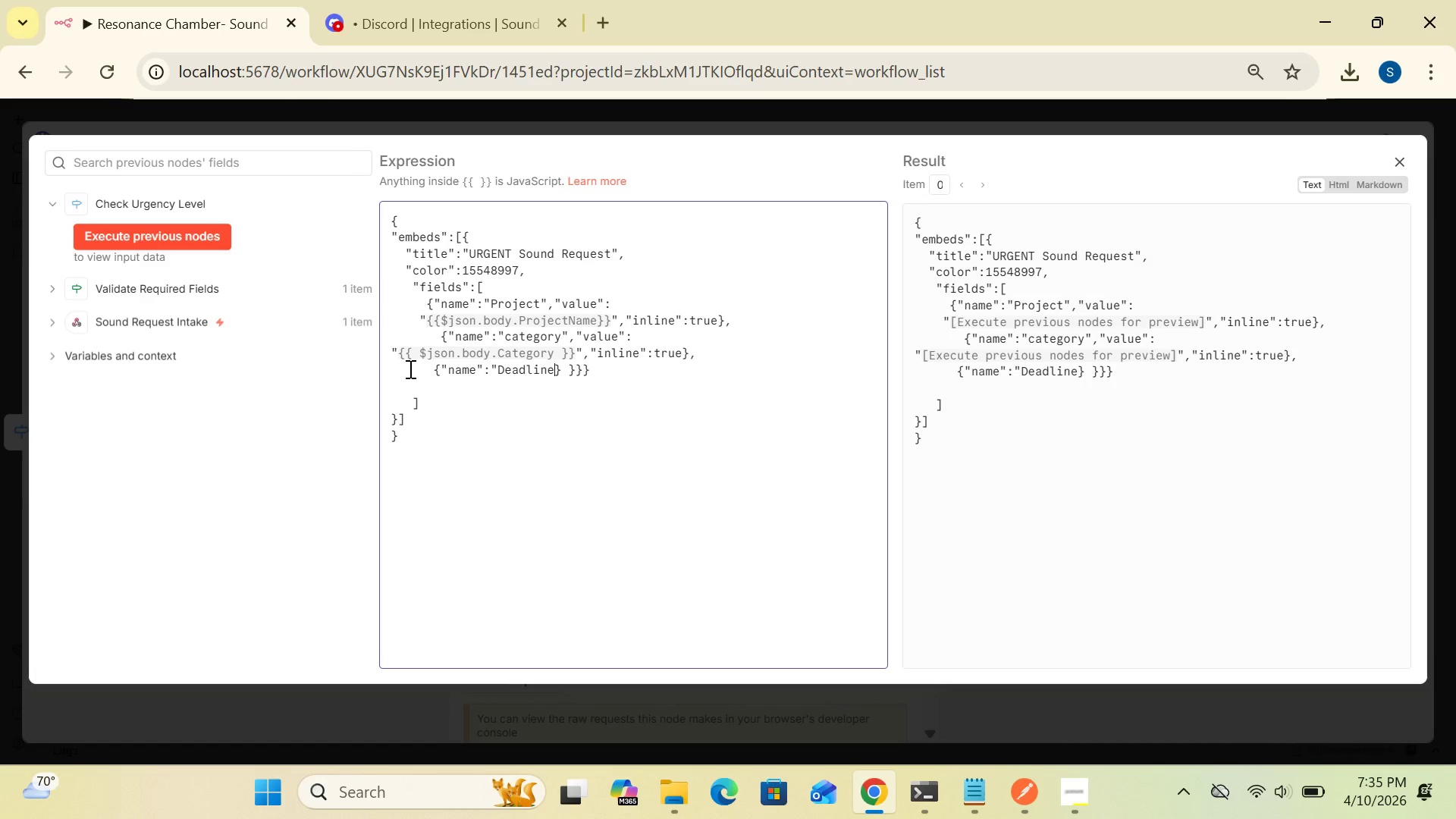 
key(Shift+Quote)
 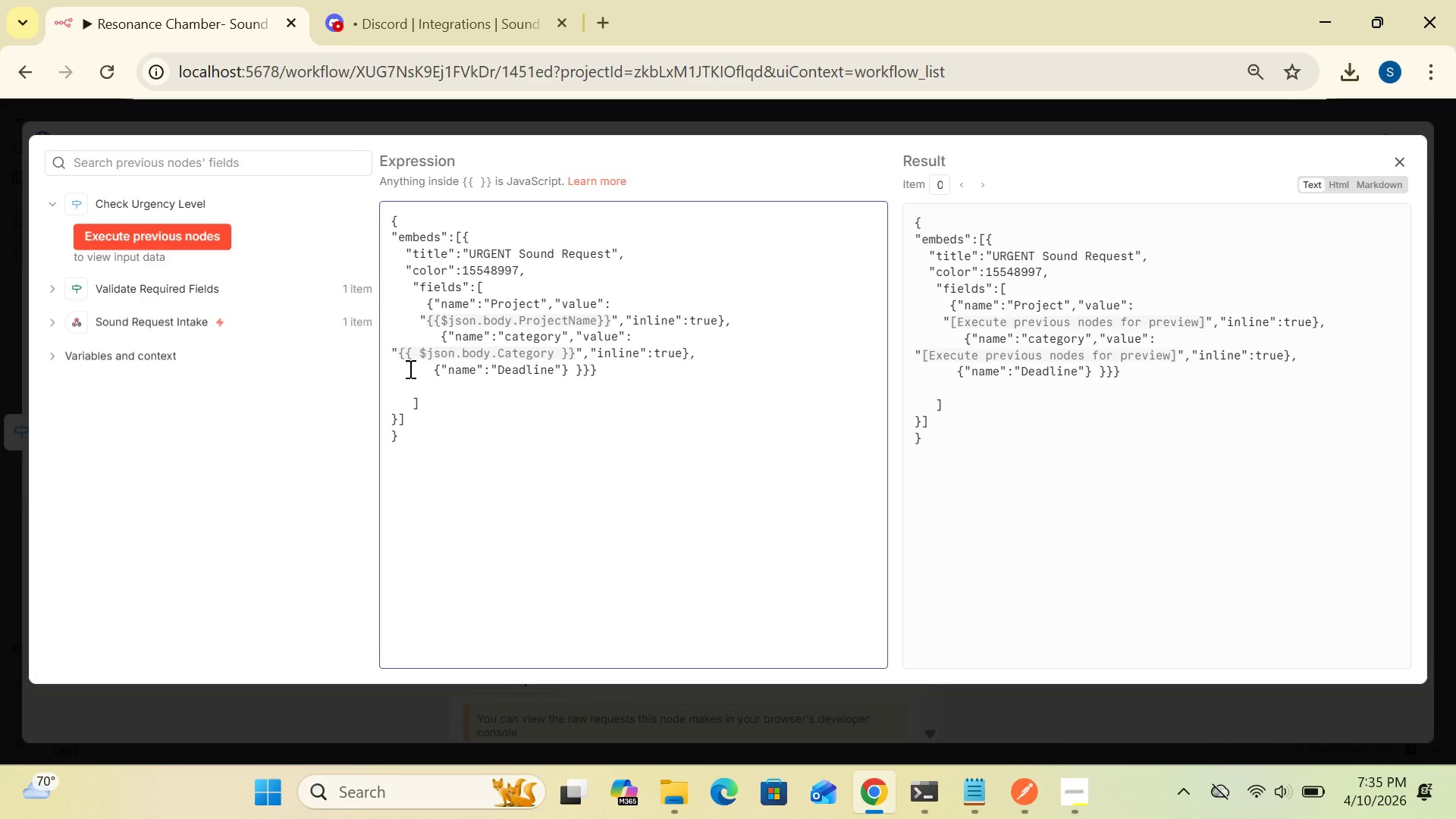 
key(Comma)
 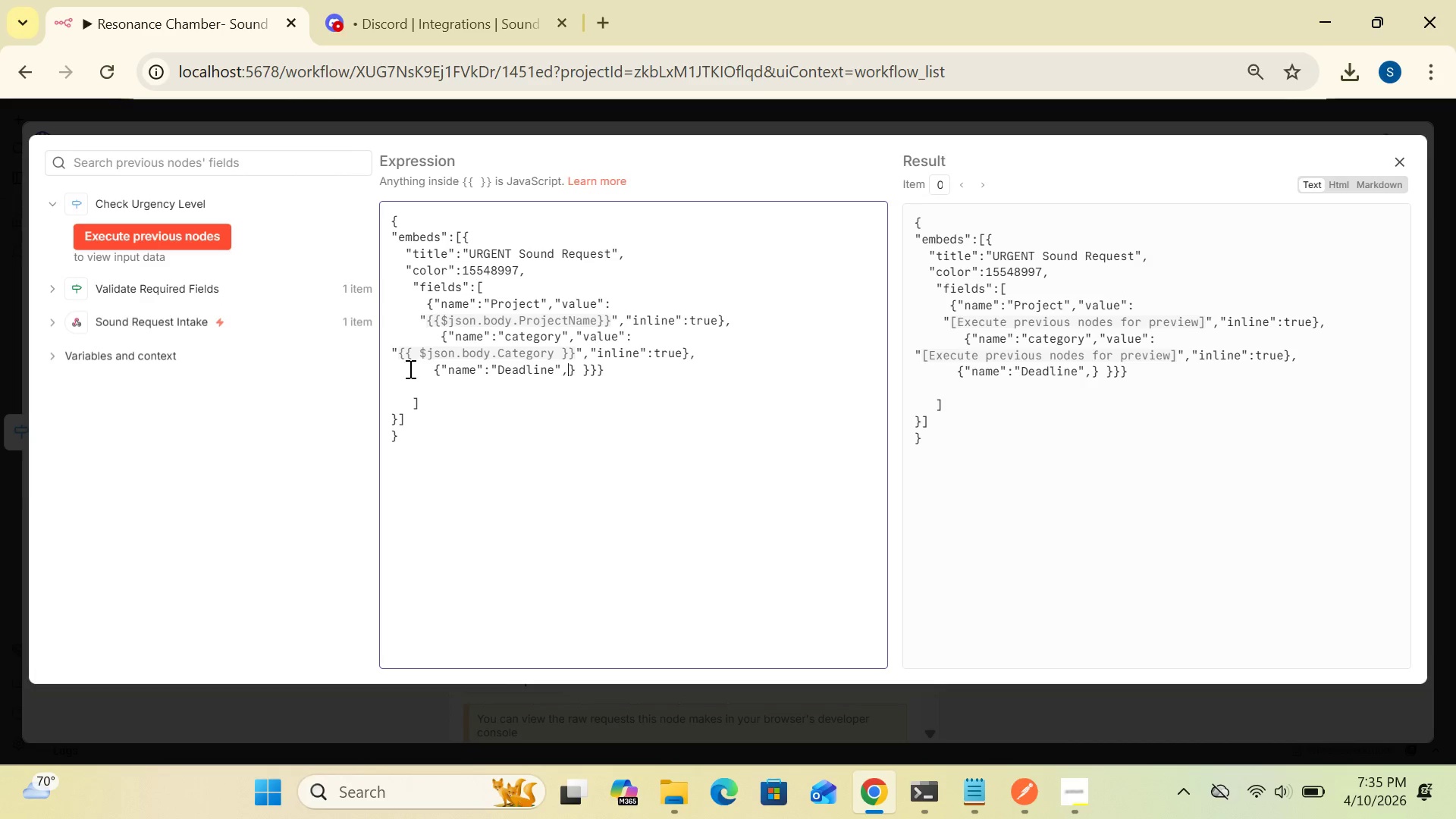 
type("value":)
 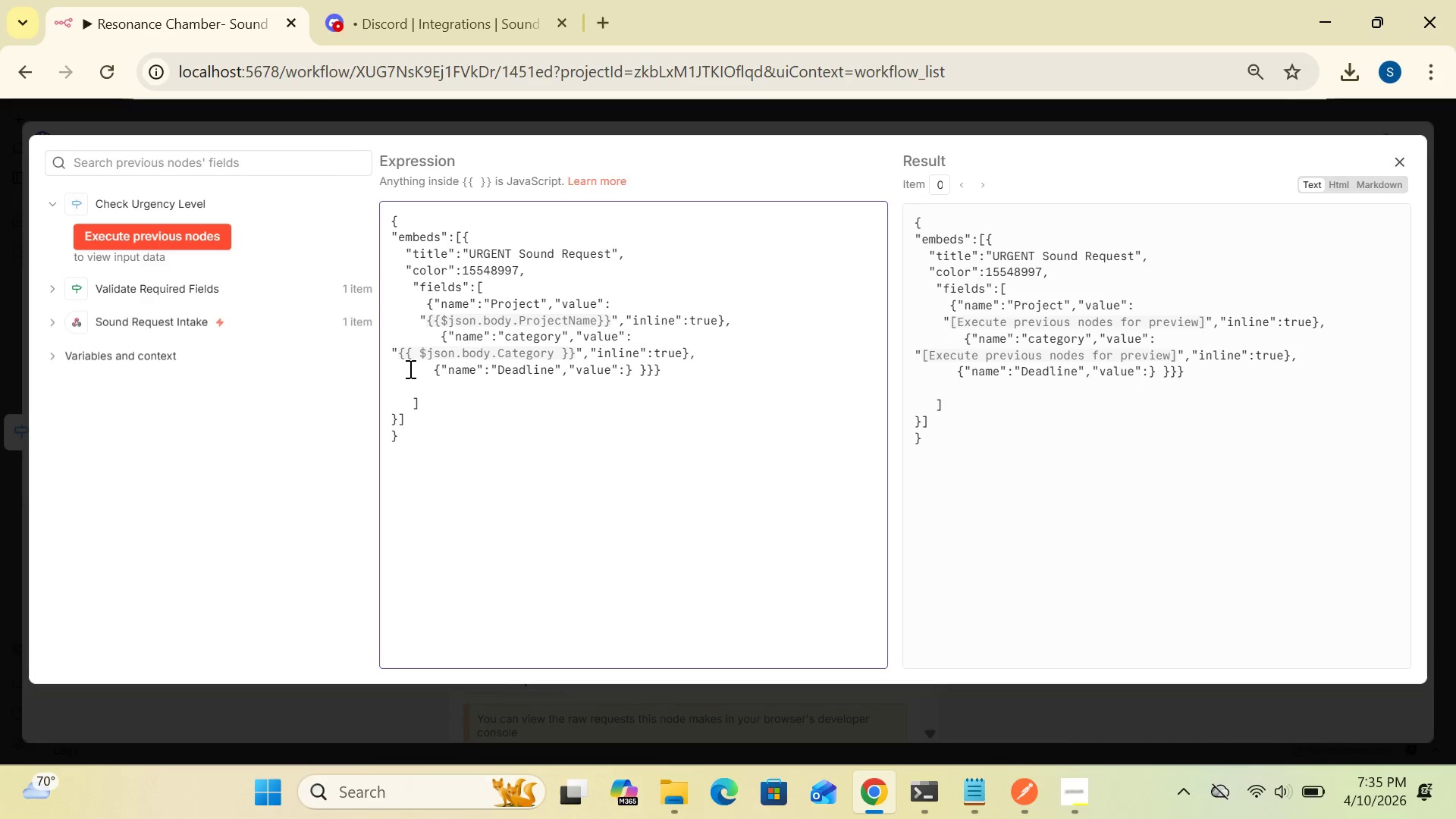 
wait(26.45)
 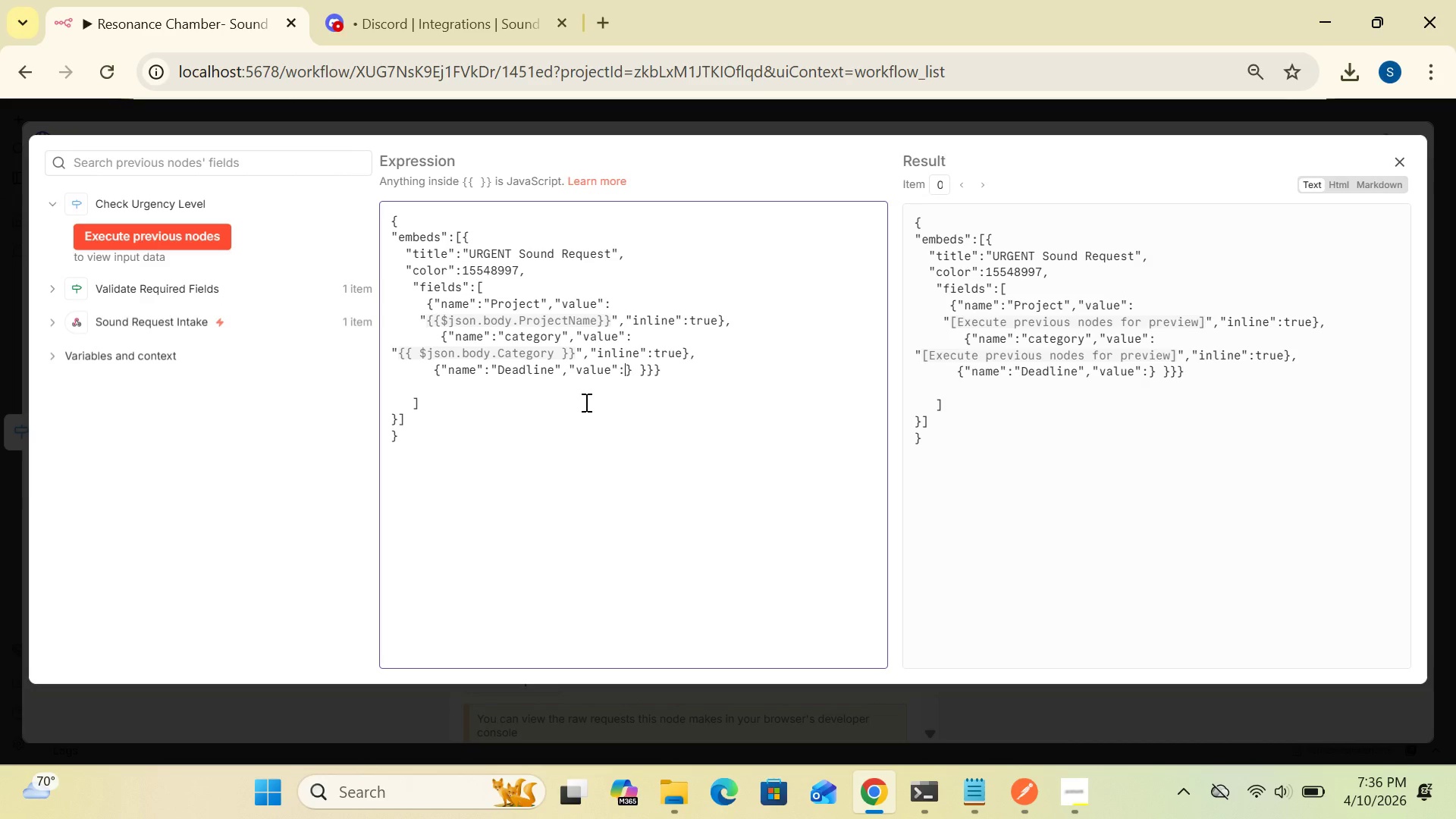 
key(Enter)
 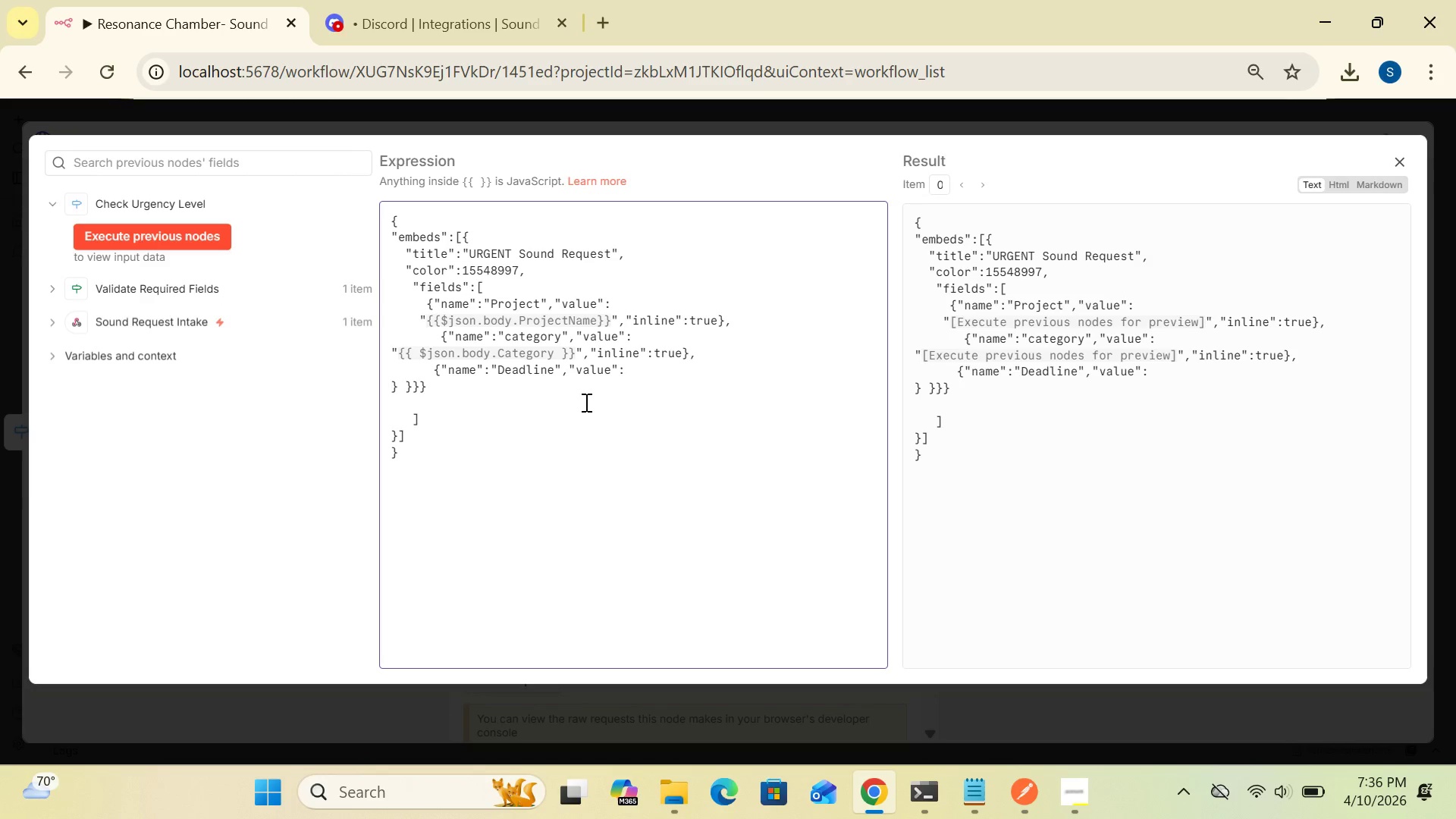 
wait(12.86)
 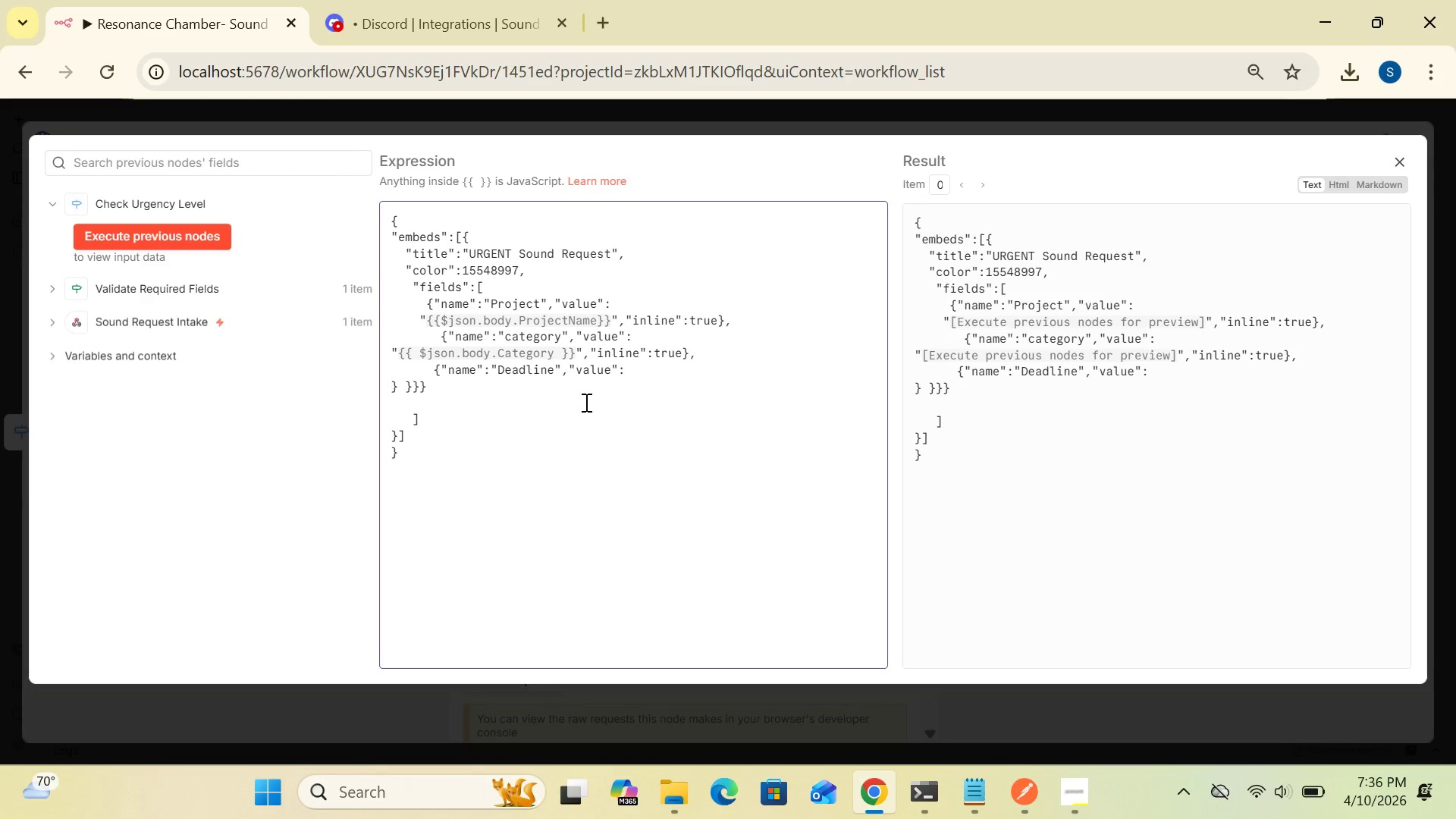 
key(Space)
 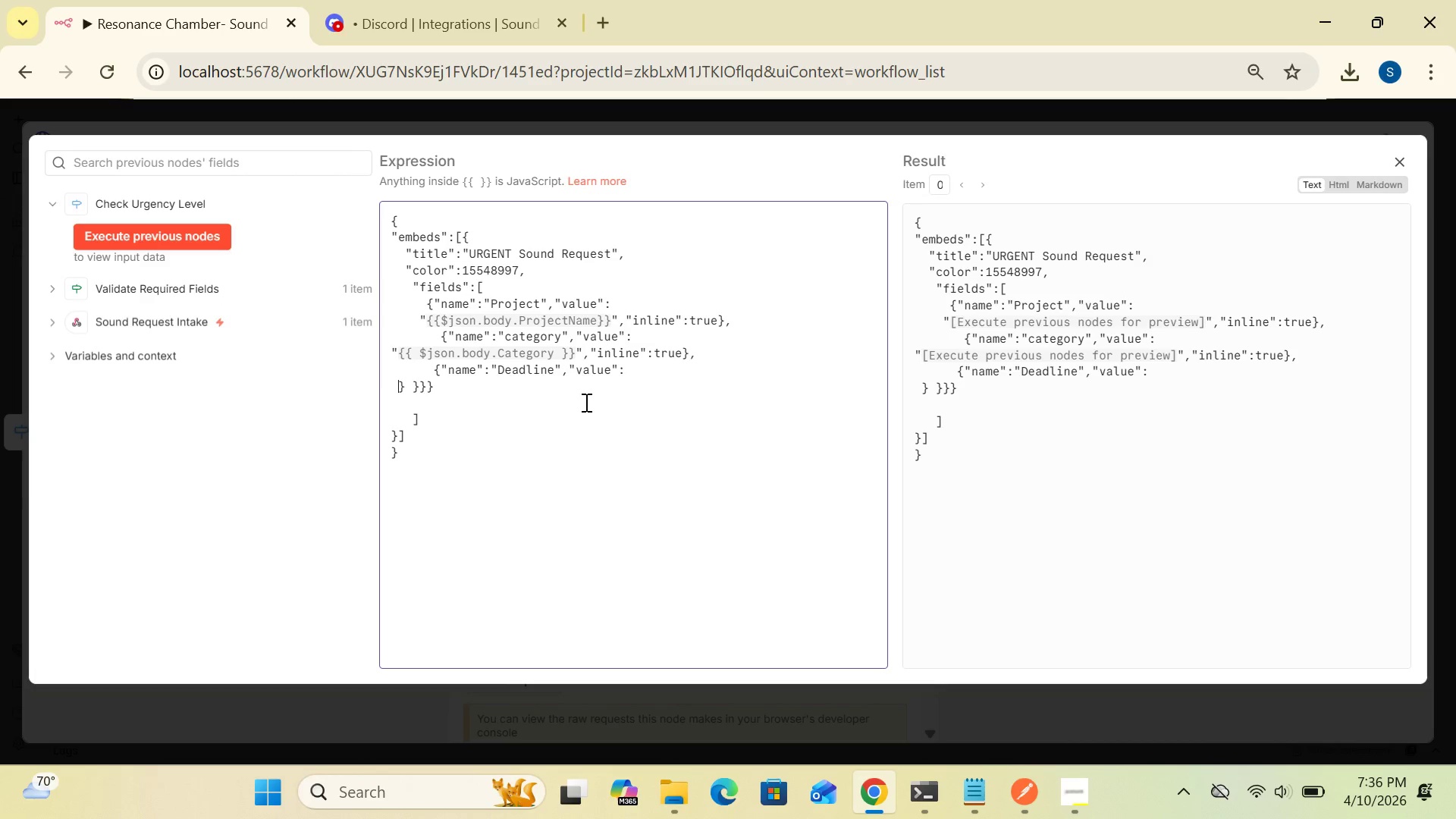 
key(Space)
 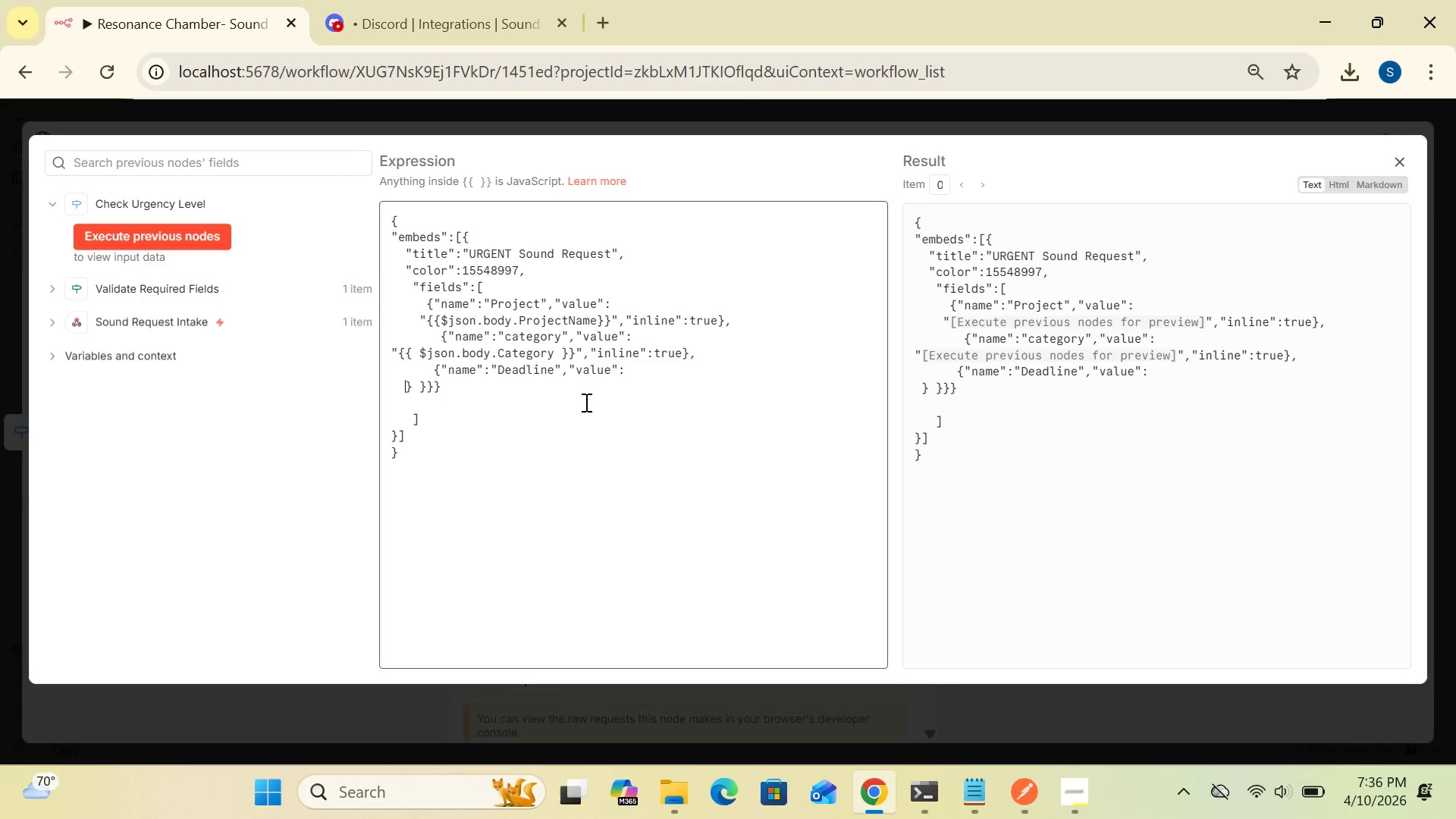 
key(Space)
 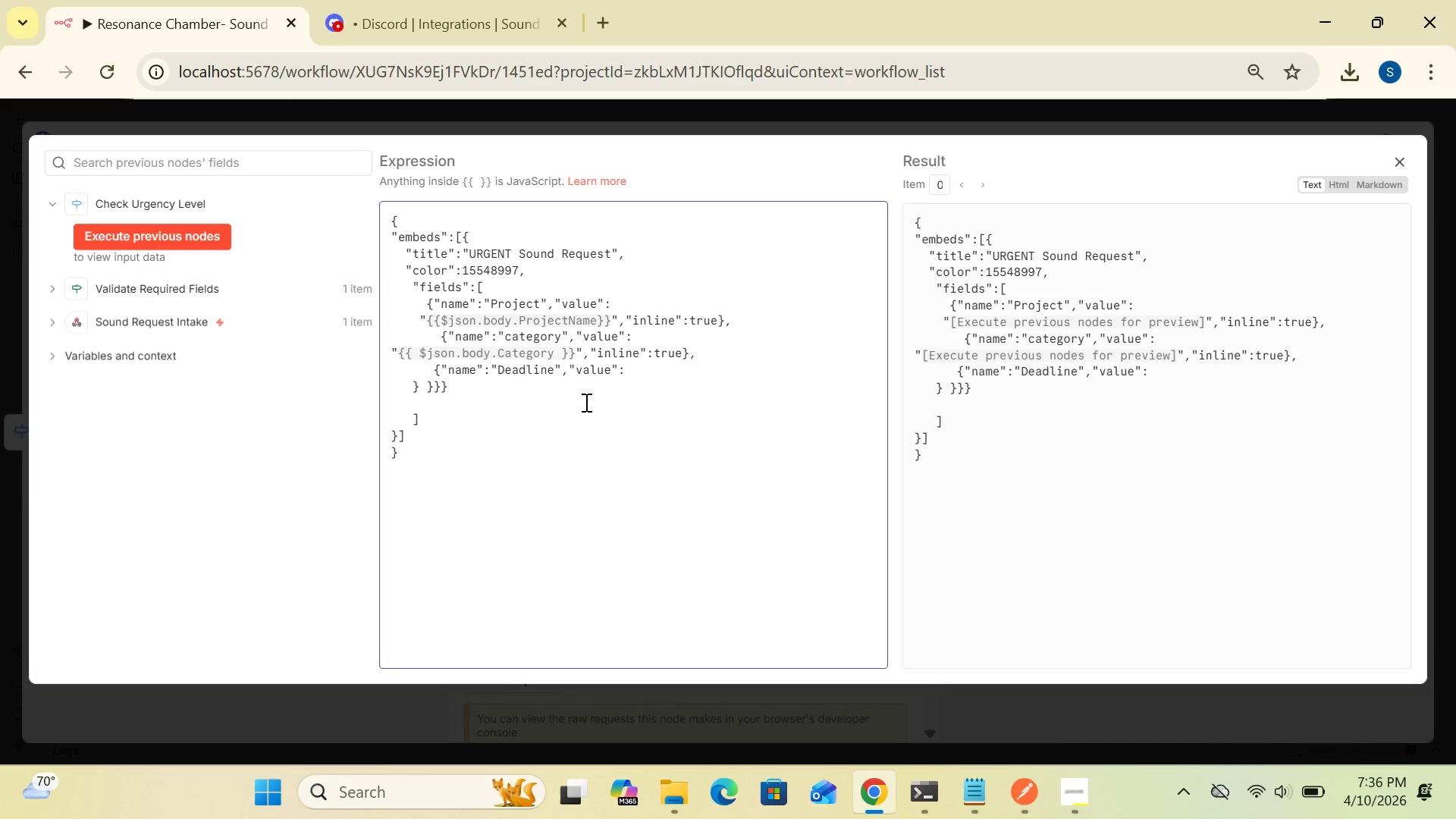 
wait(8.91)
 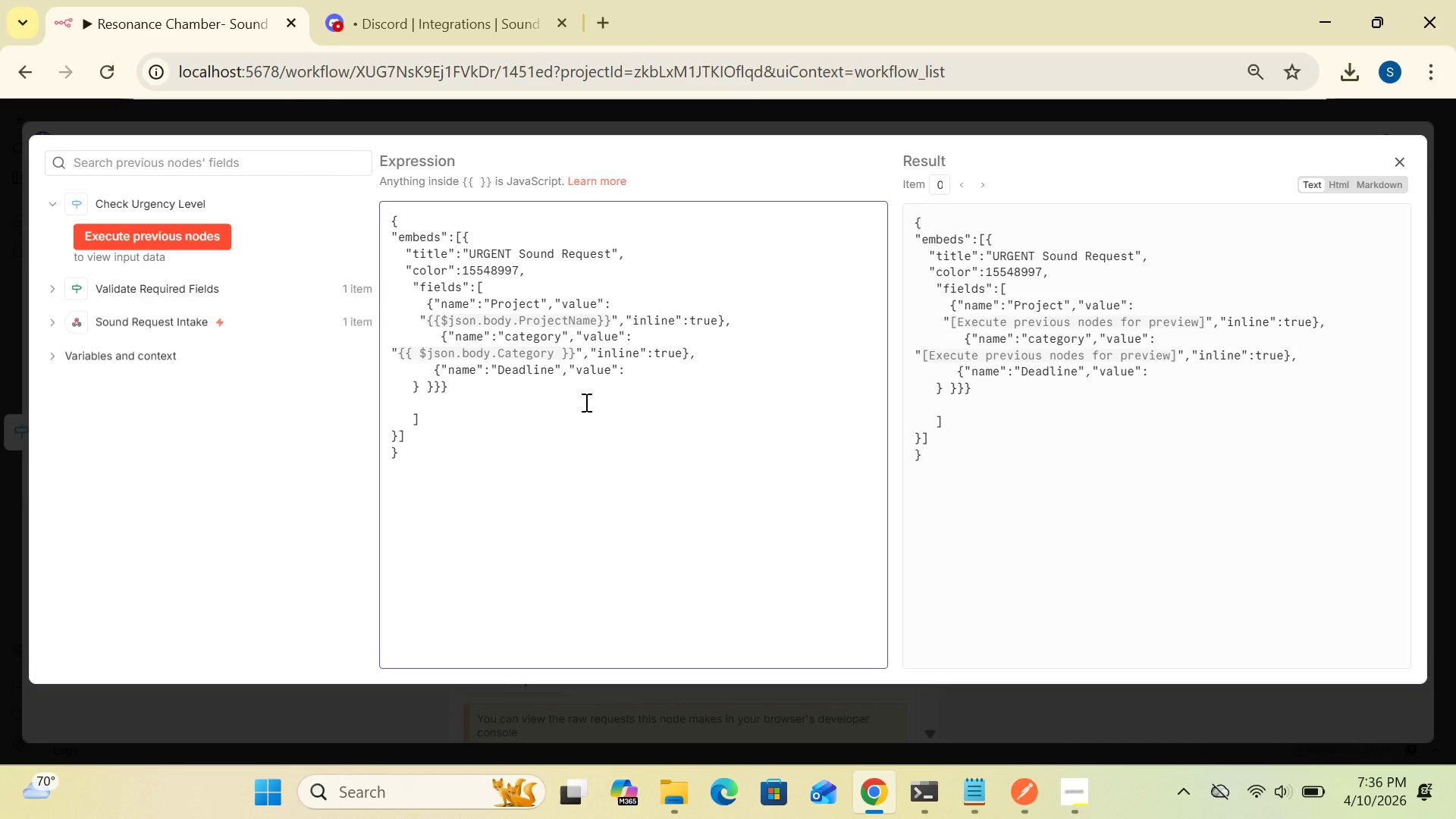 
key(Backspace)
 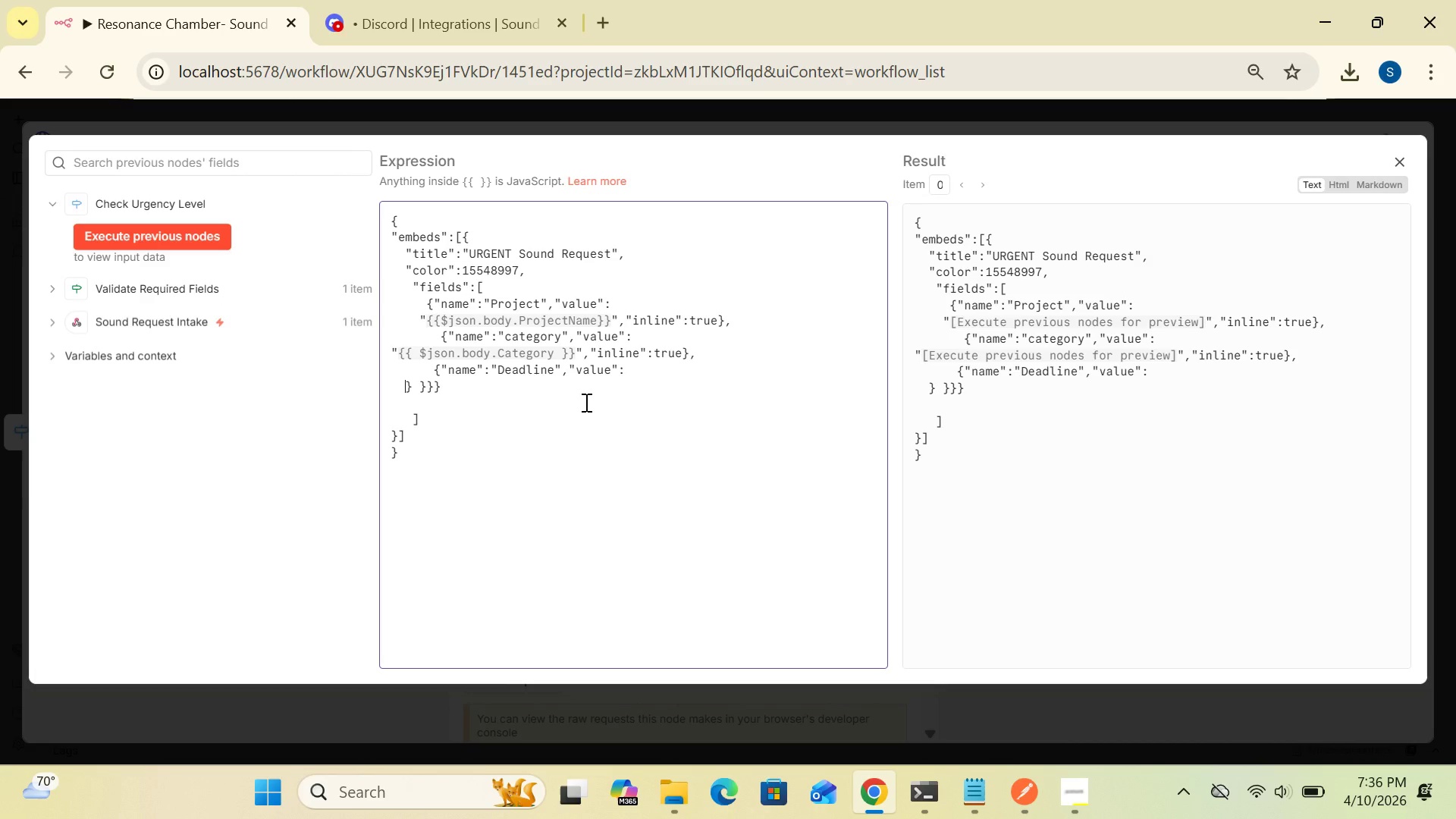 
wait(7.8)
 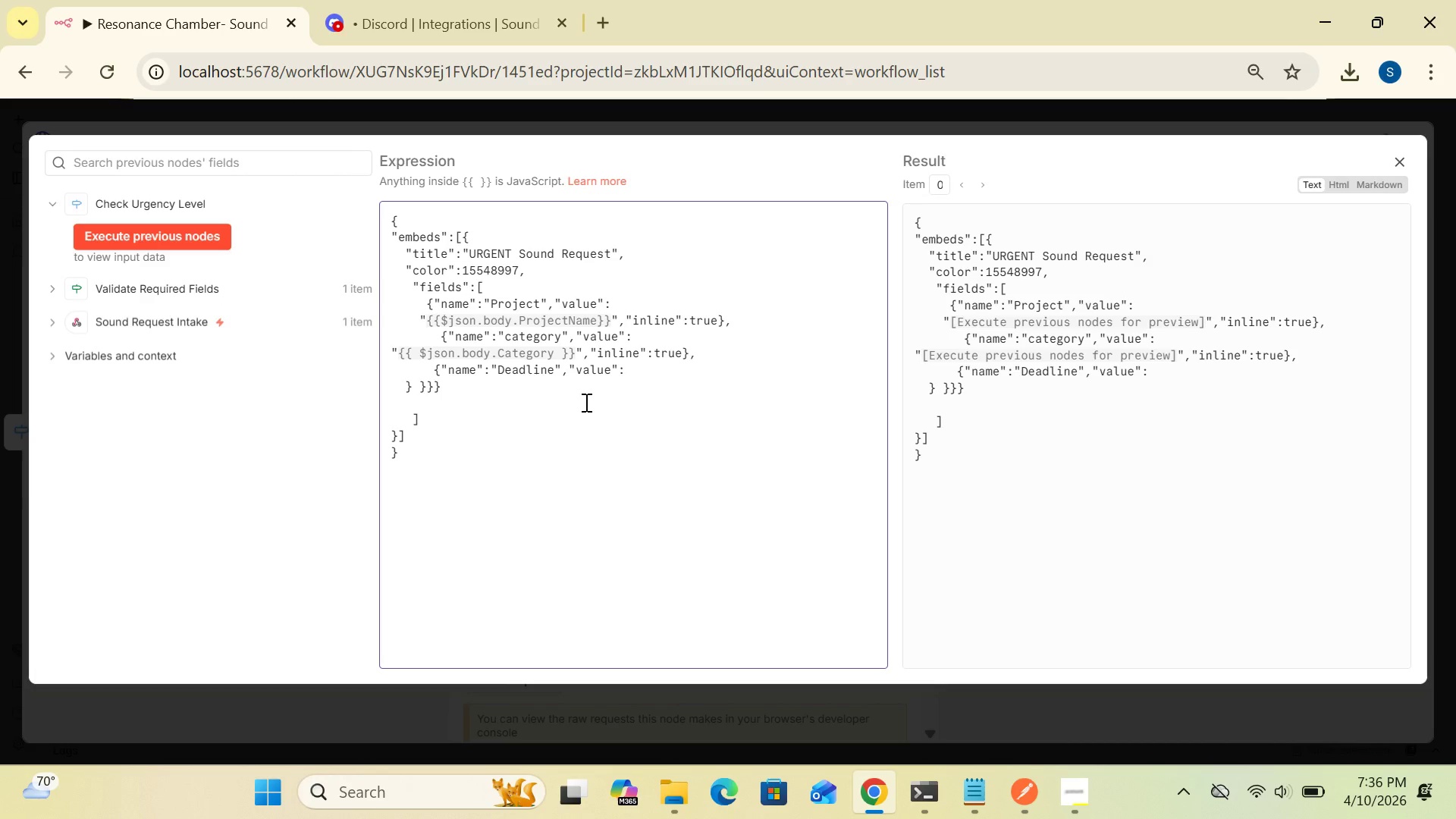 
type("inline":true})
 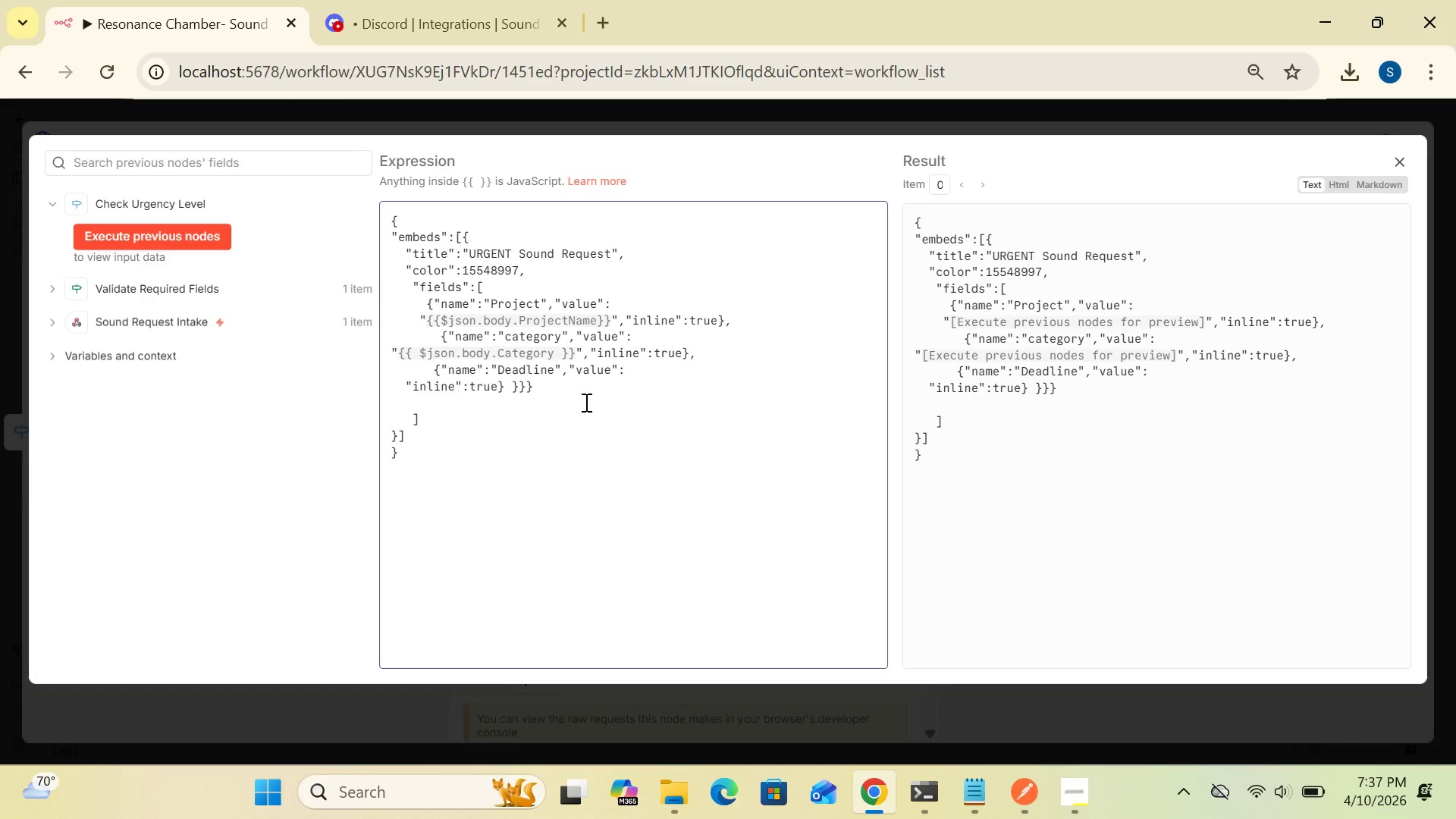 
key(Enter)
 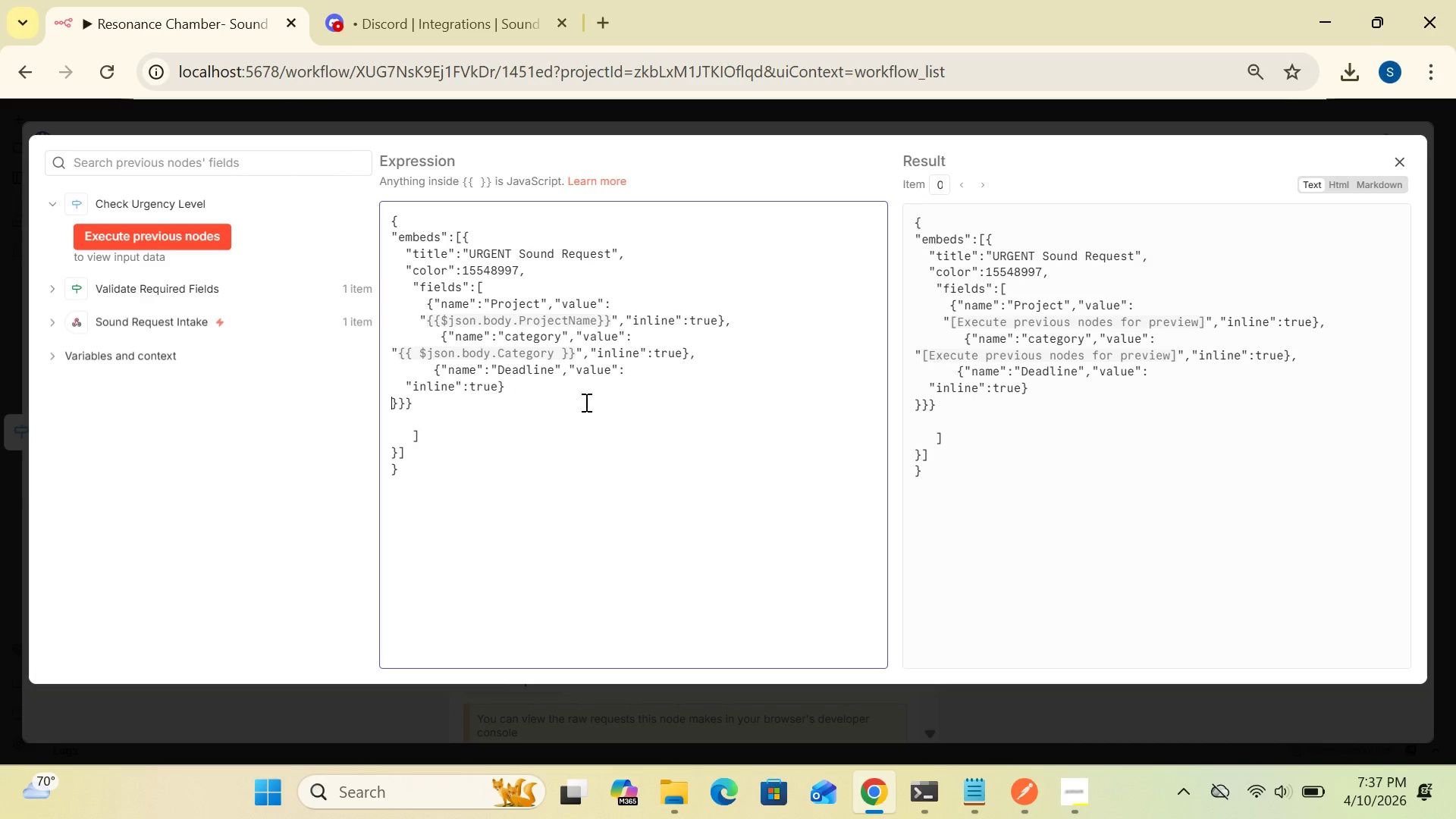 
key(Space)
 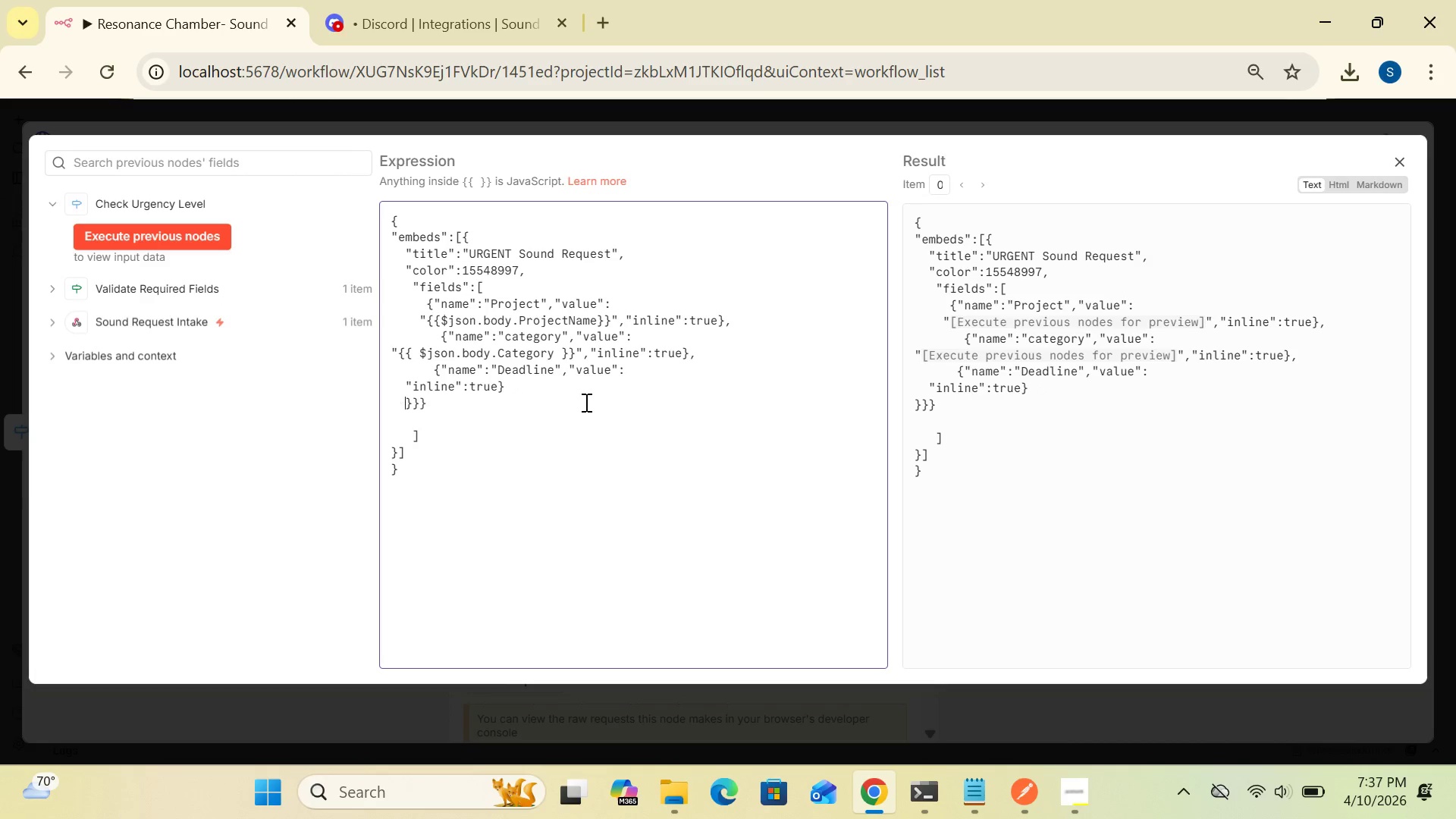 
key(Space)
 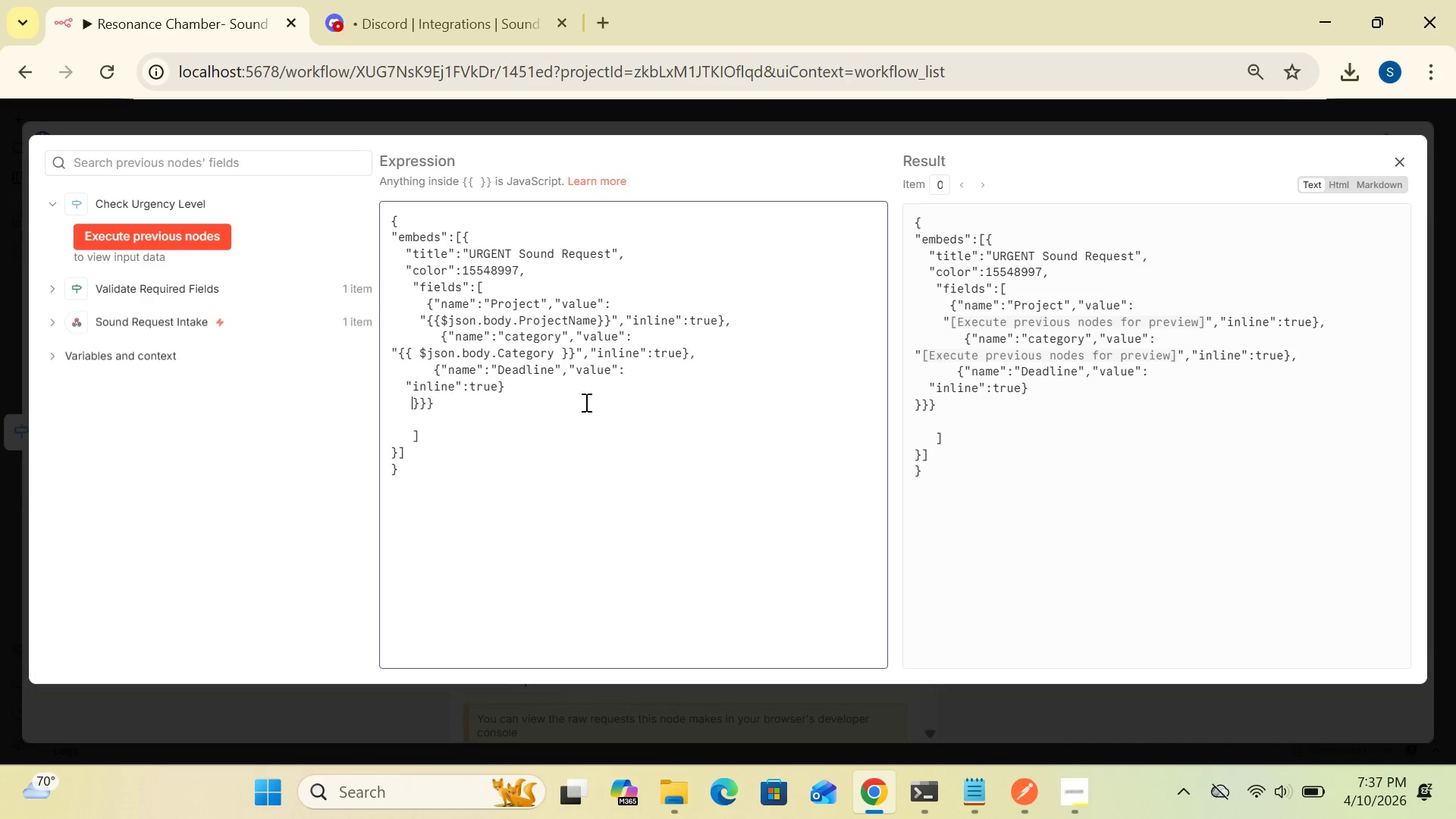 
key(Space)
 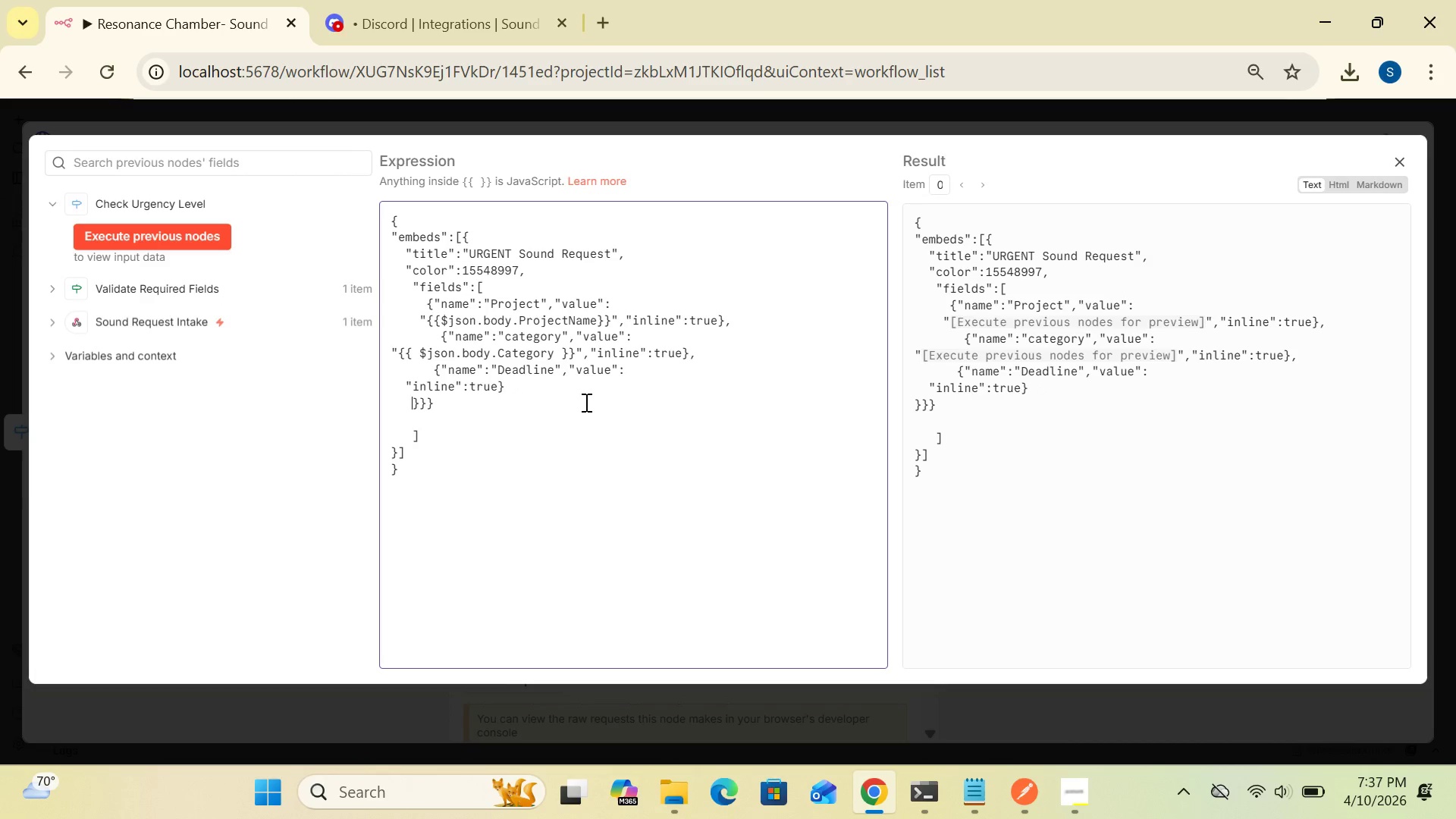 
key(Space)
 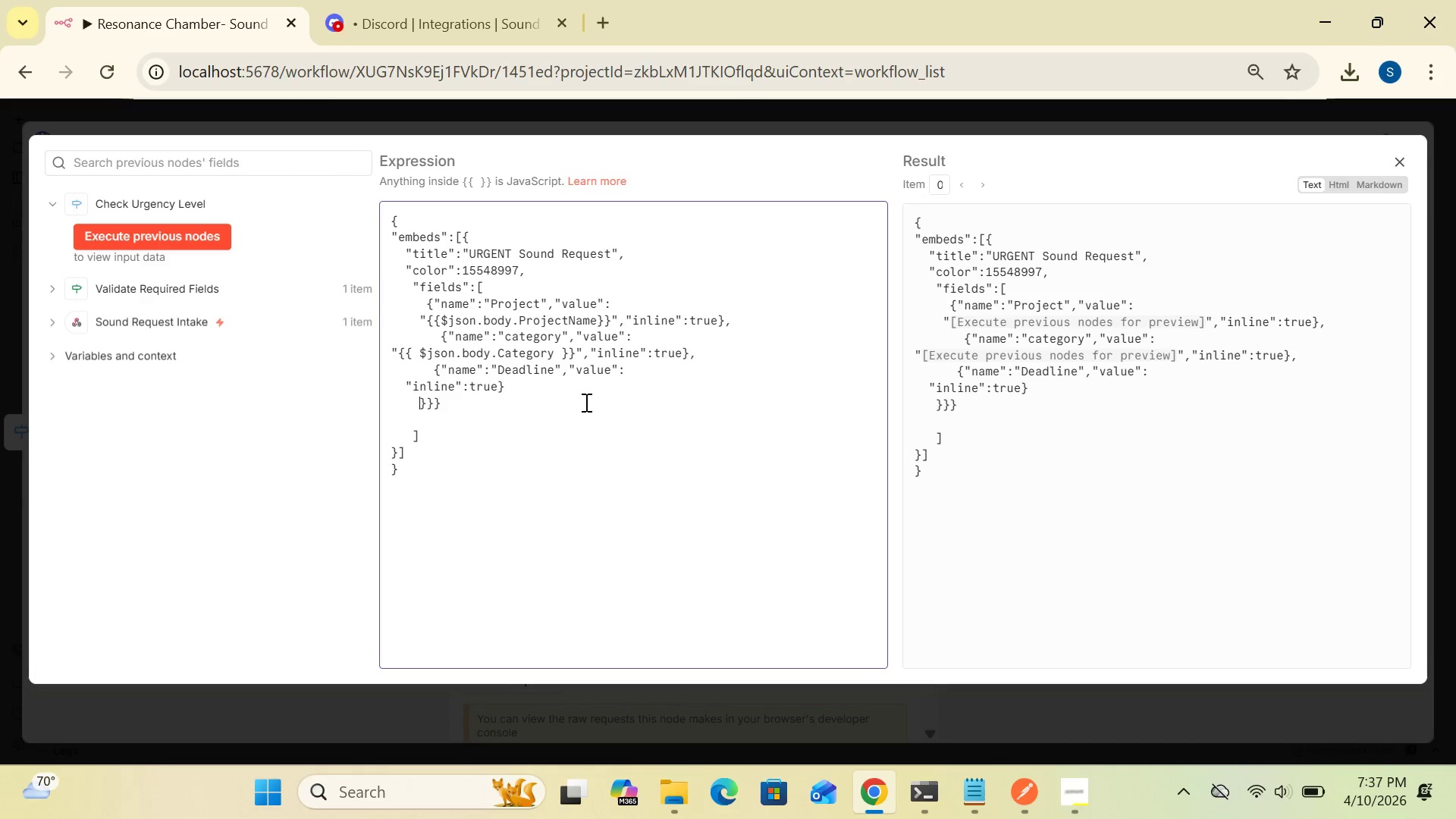 
key(Space)
 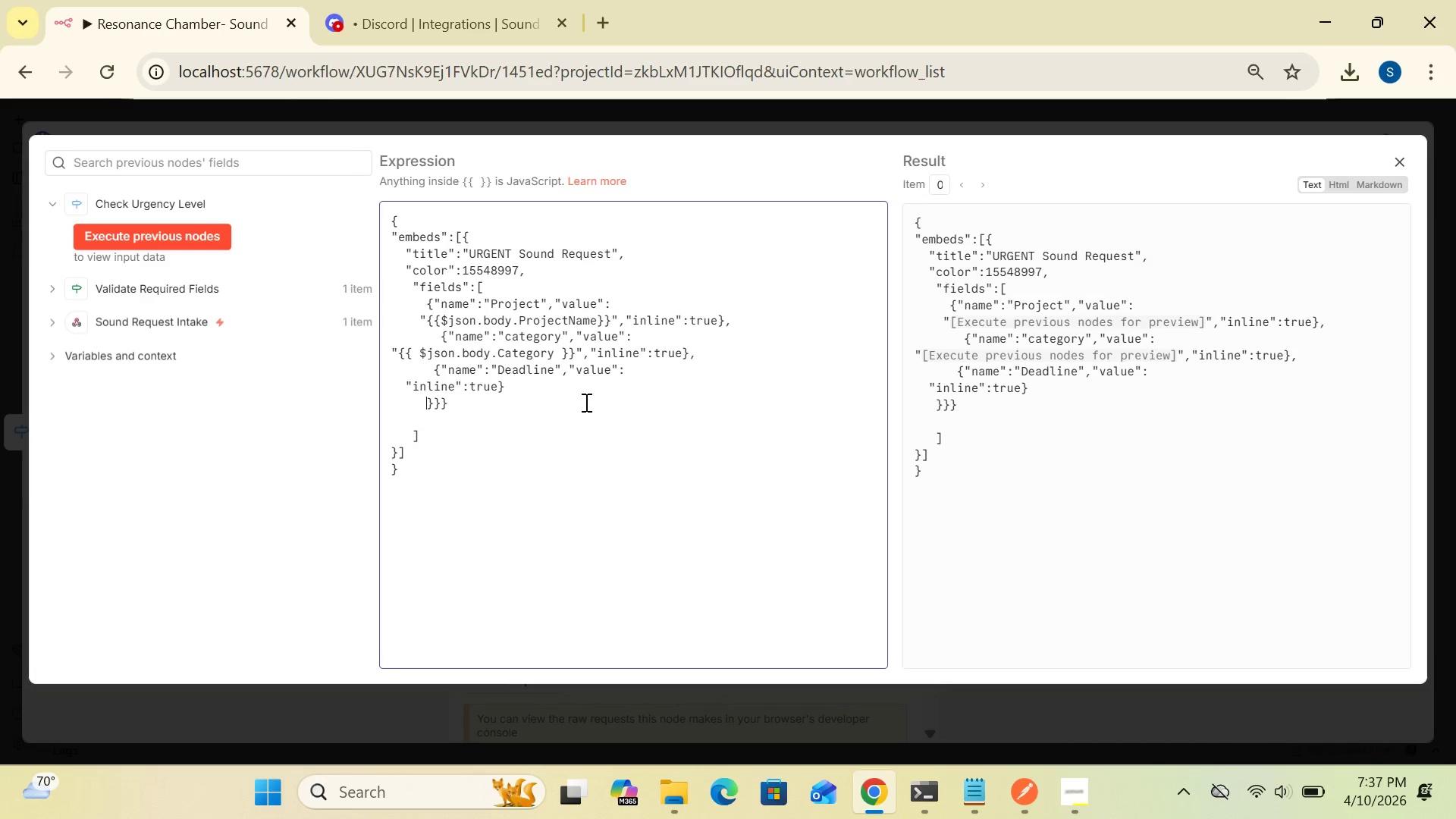 
key(Space)
 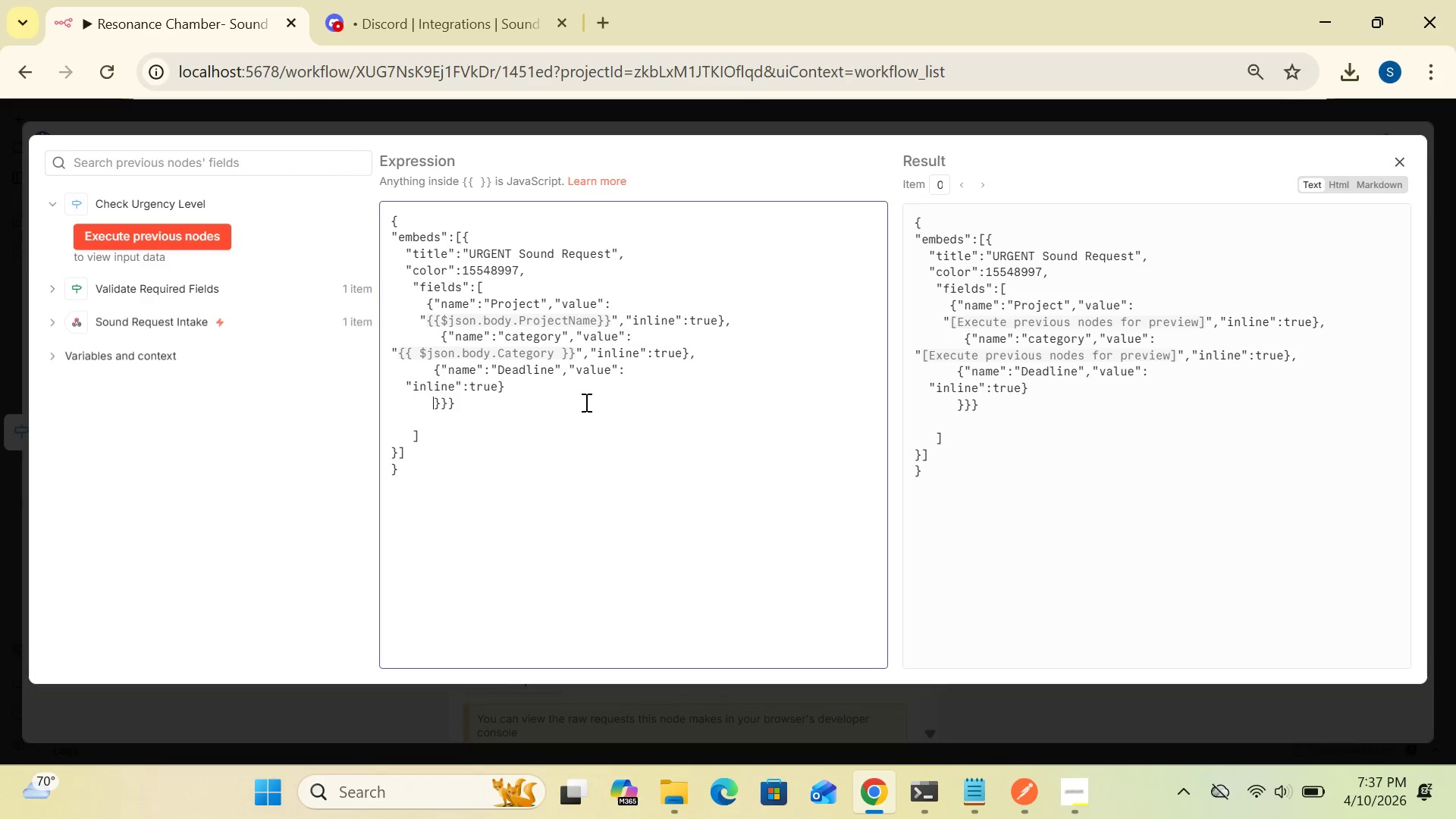 
key(Space)
 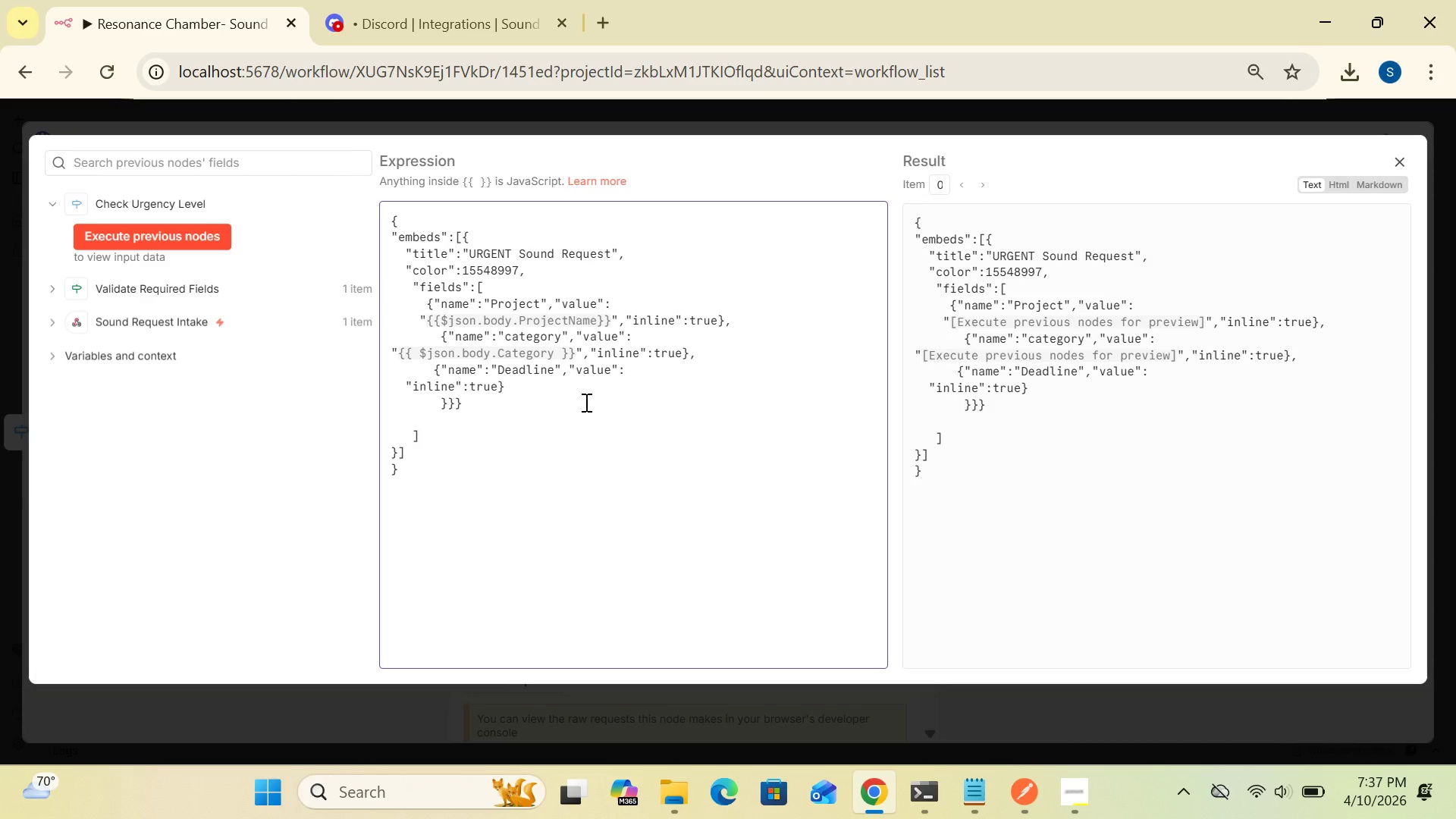 
key(Backspace)
 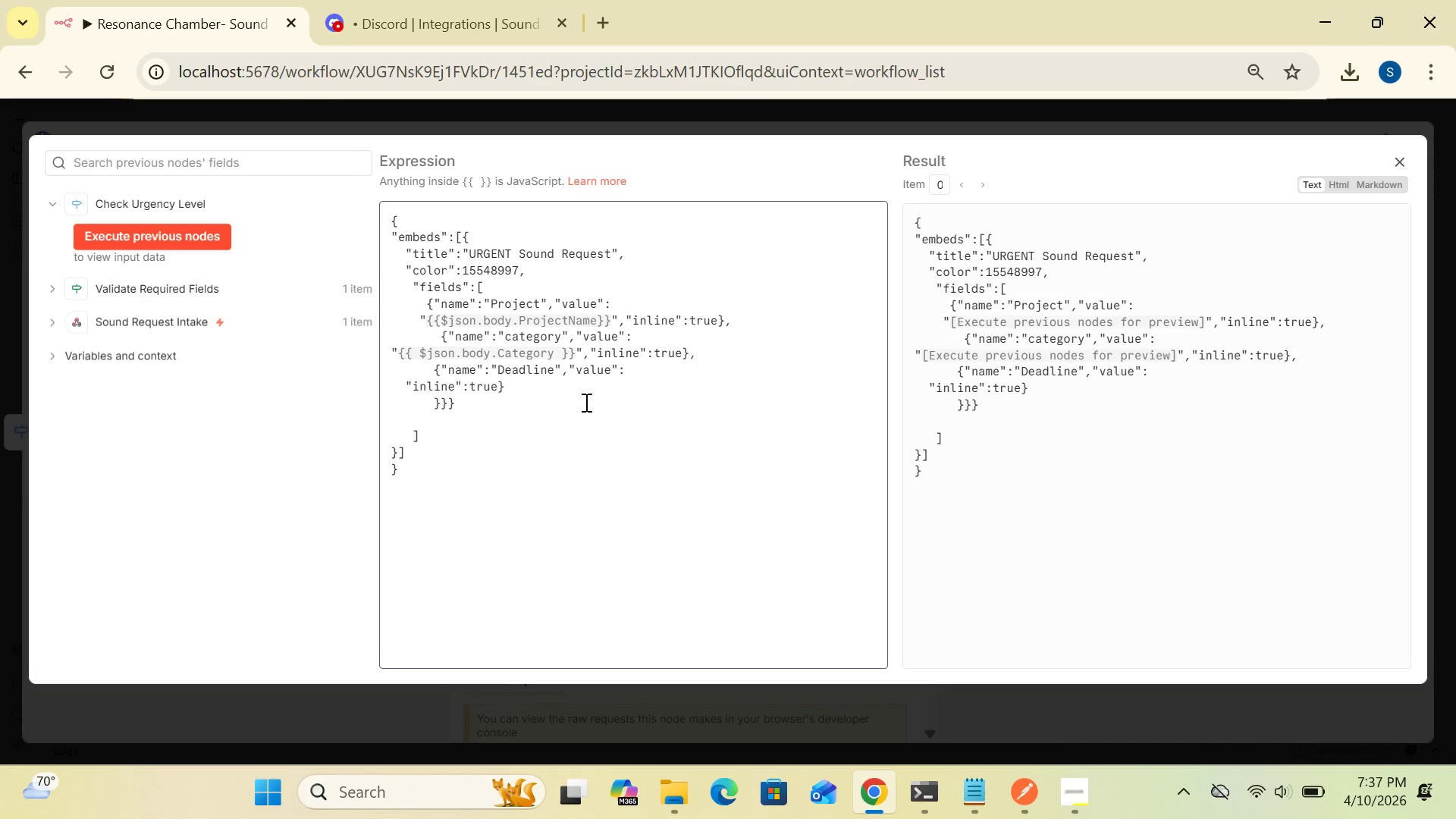 
key(BracketRight)
 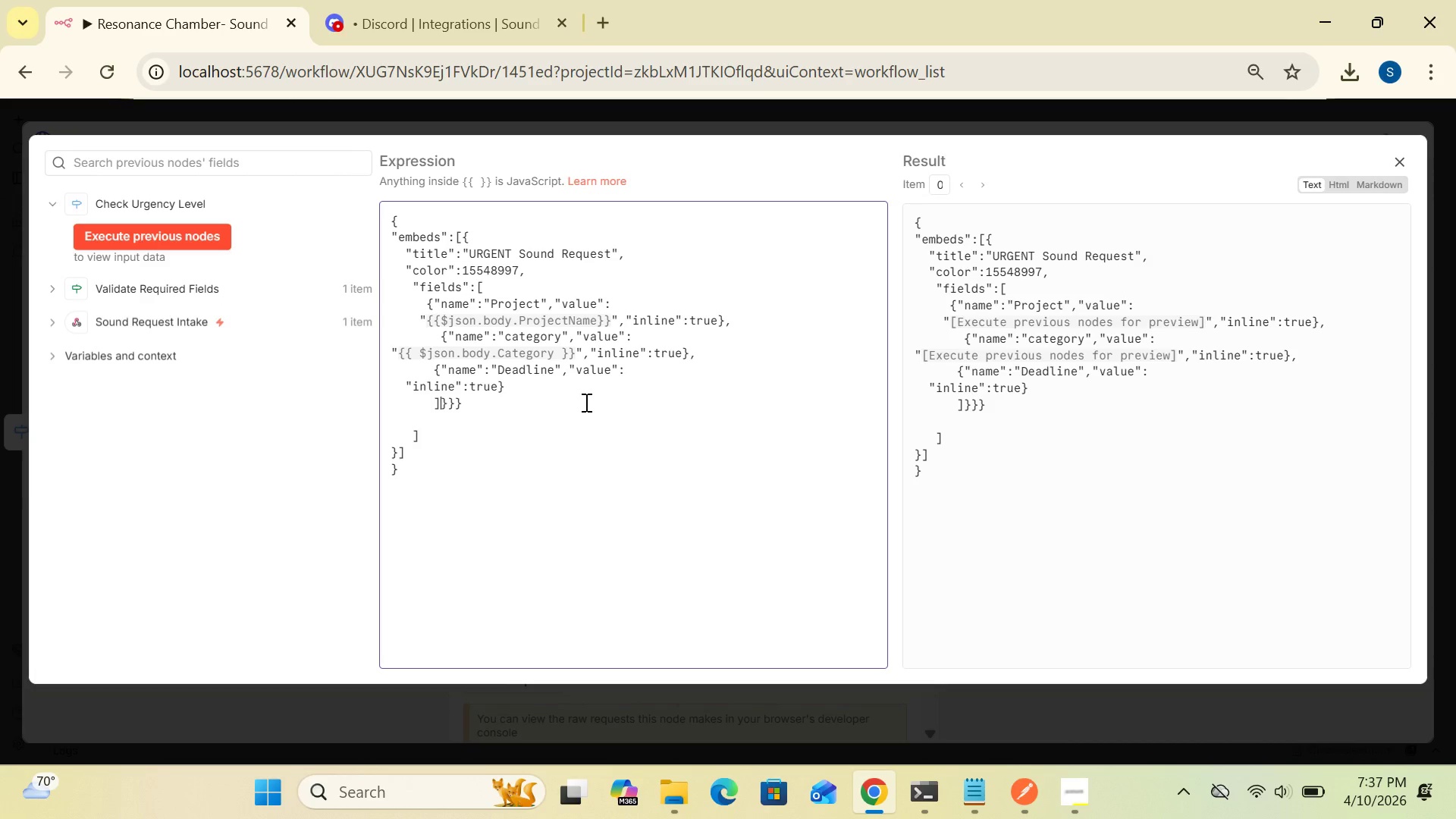 
key(Enter)
 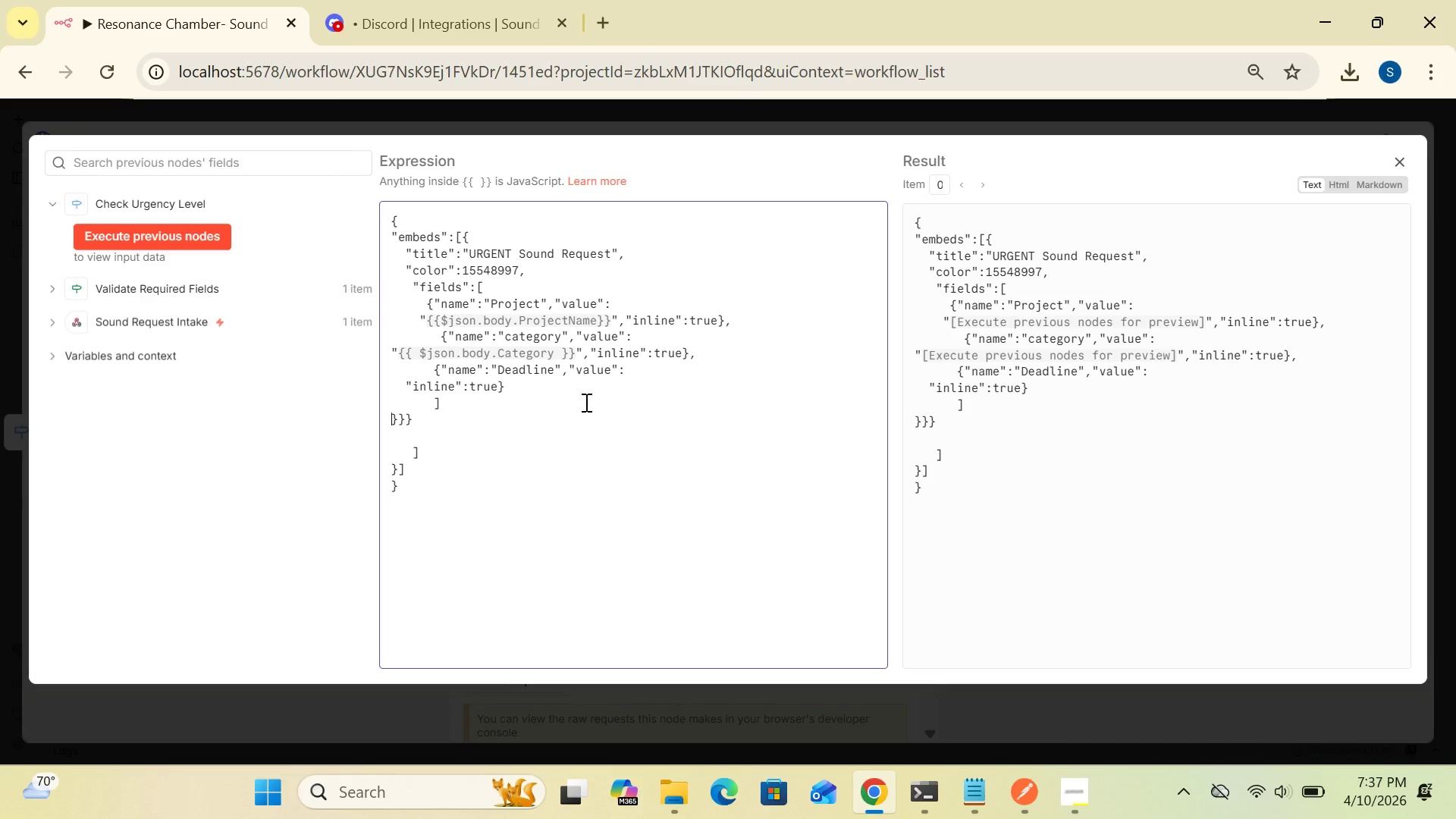 
key(Space)
 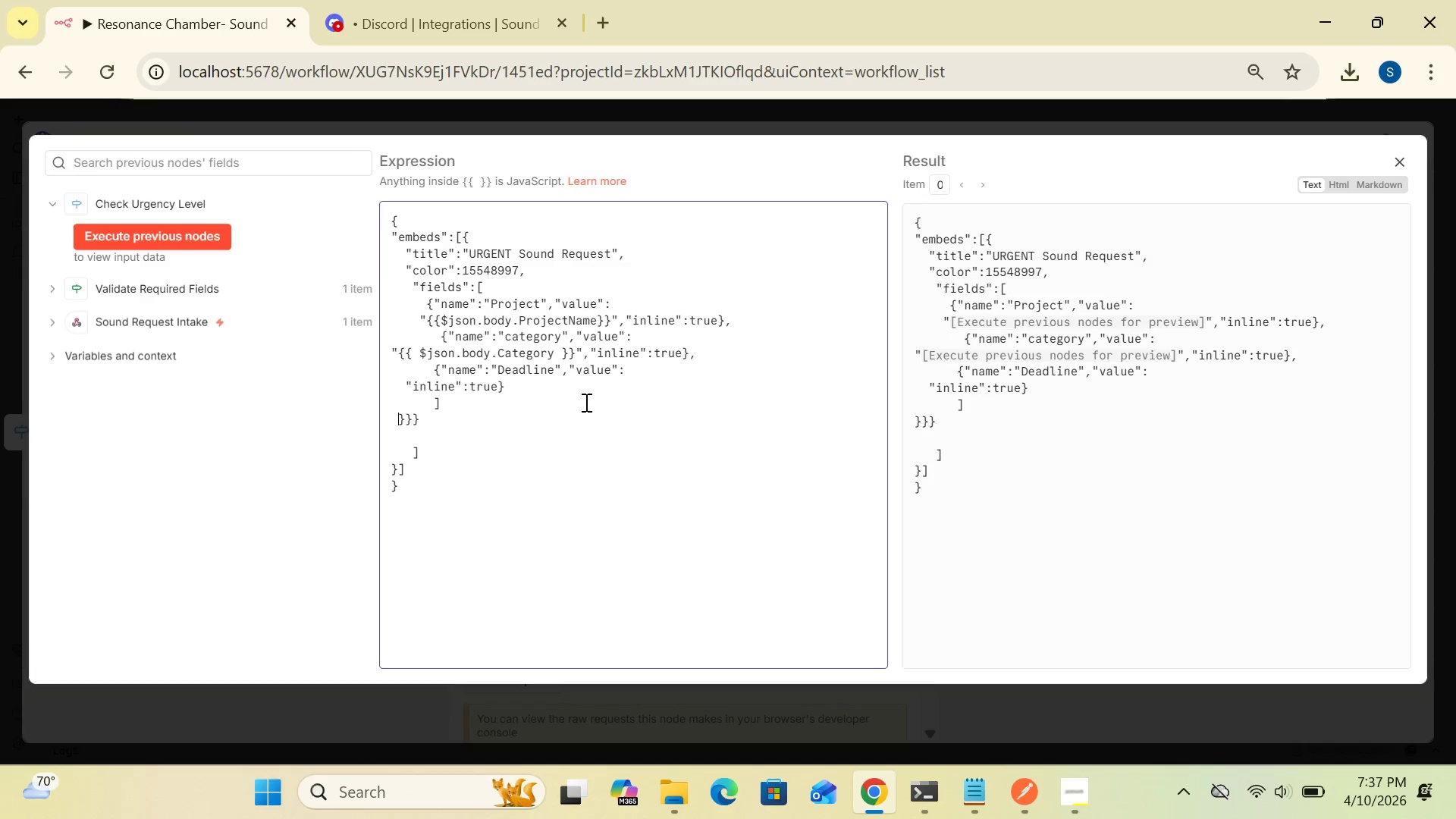 
key(Space)
 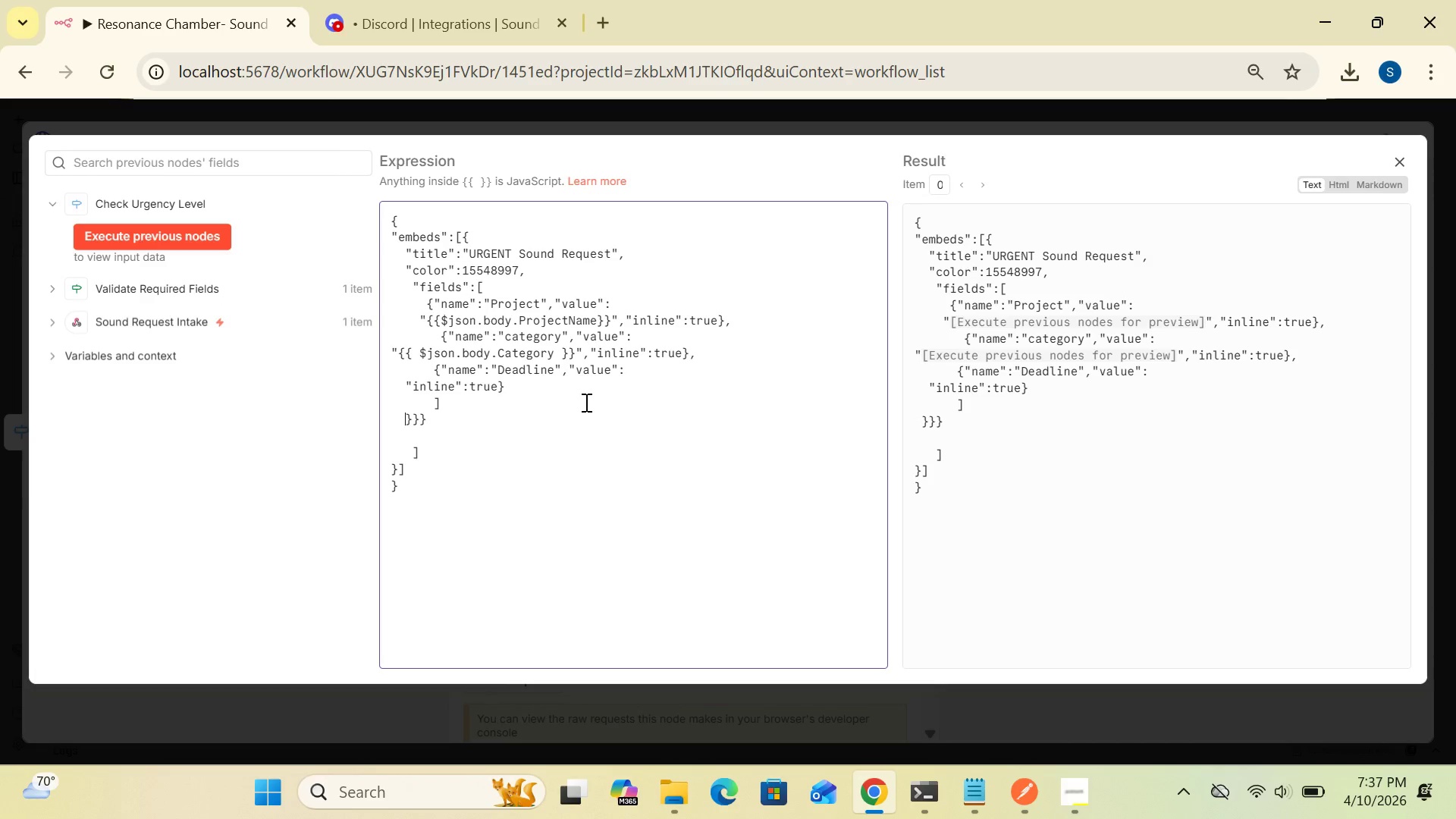 
key(Space)
 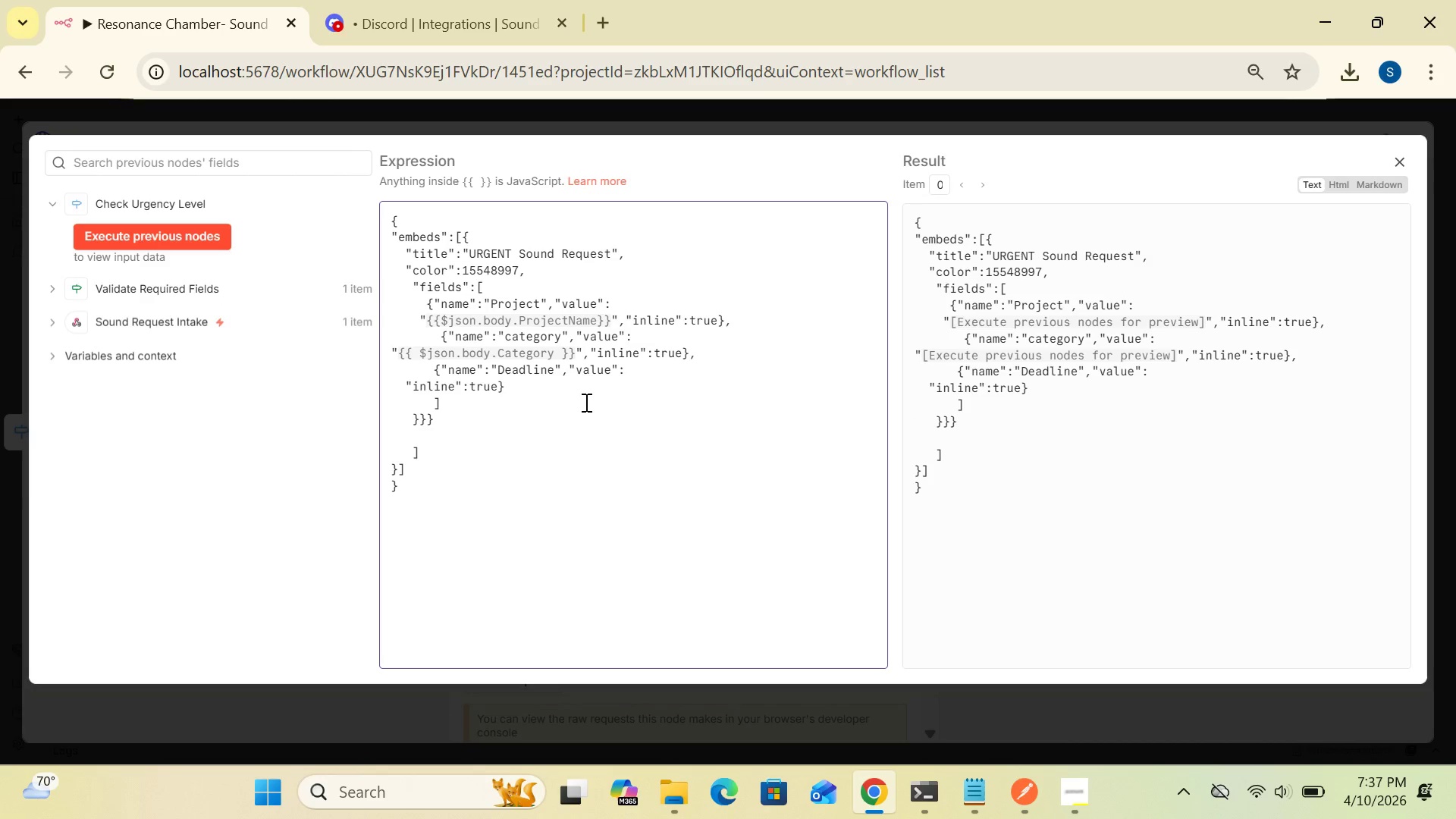 
key(Space)
 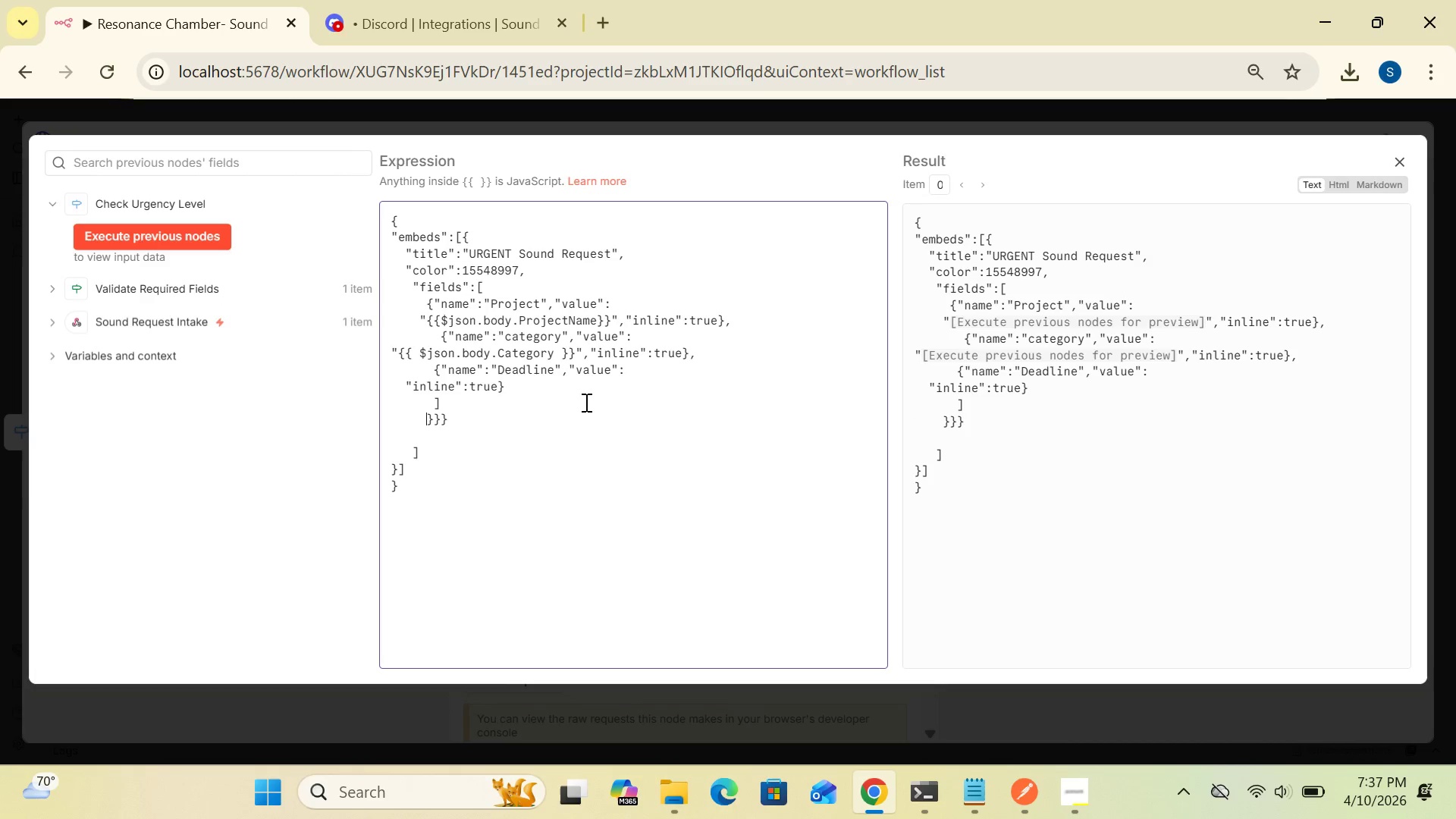 
key(Space)
 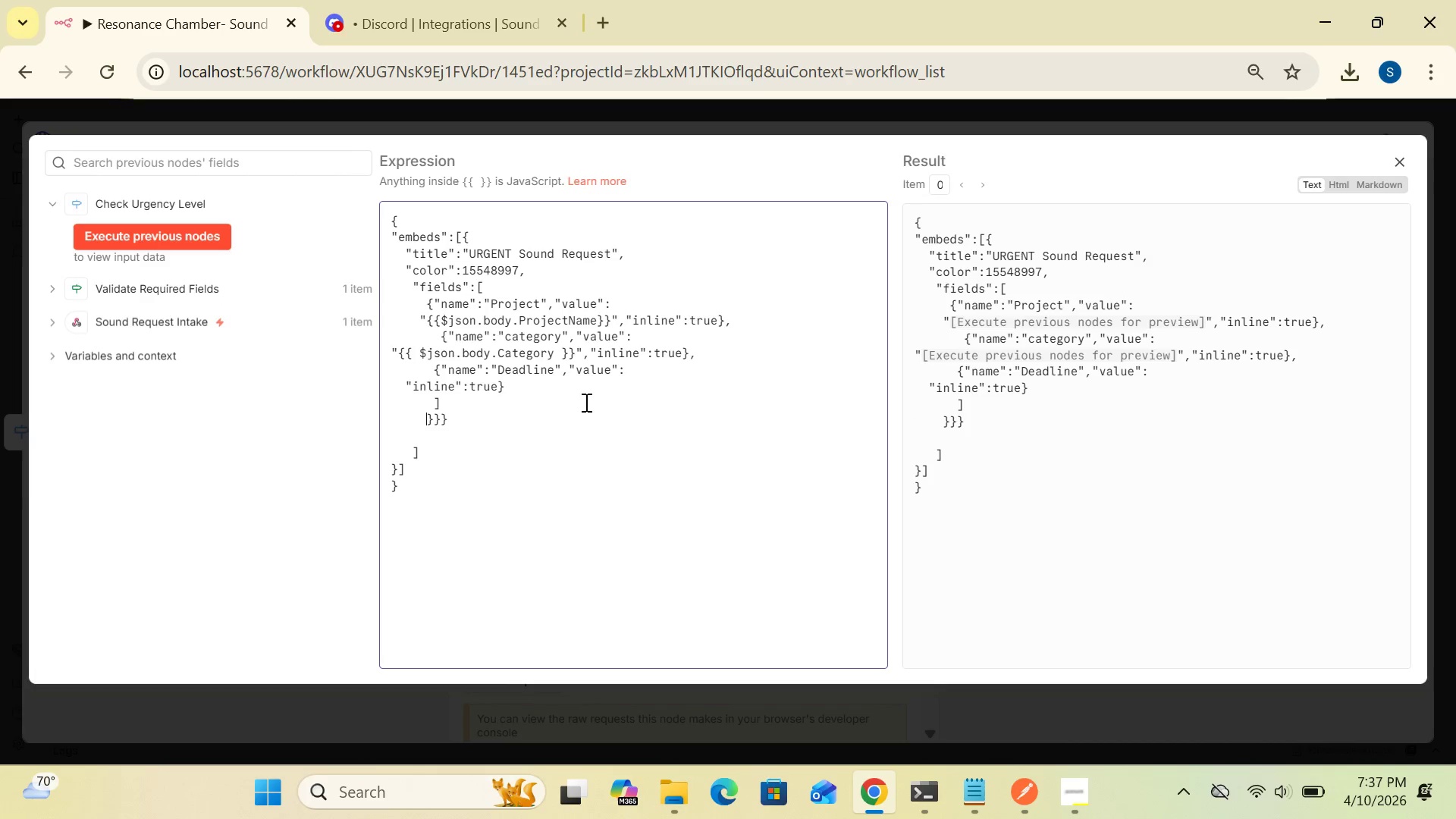 
key(Space)
 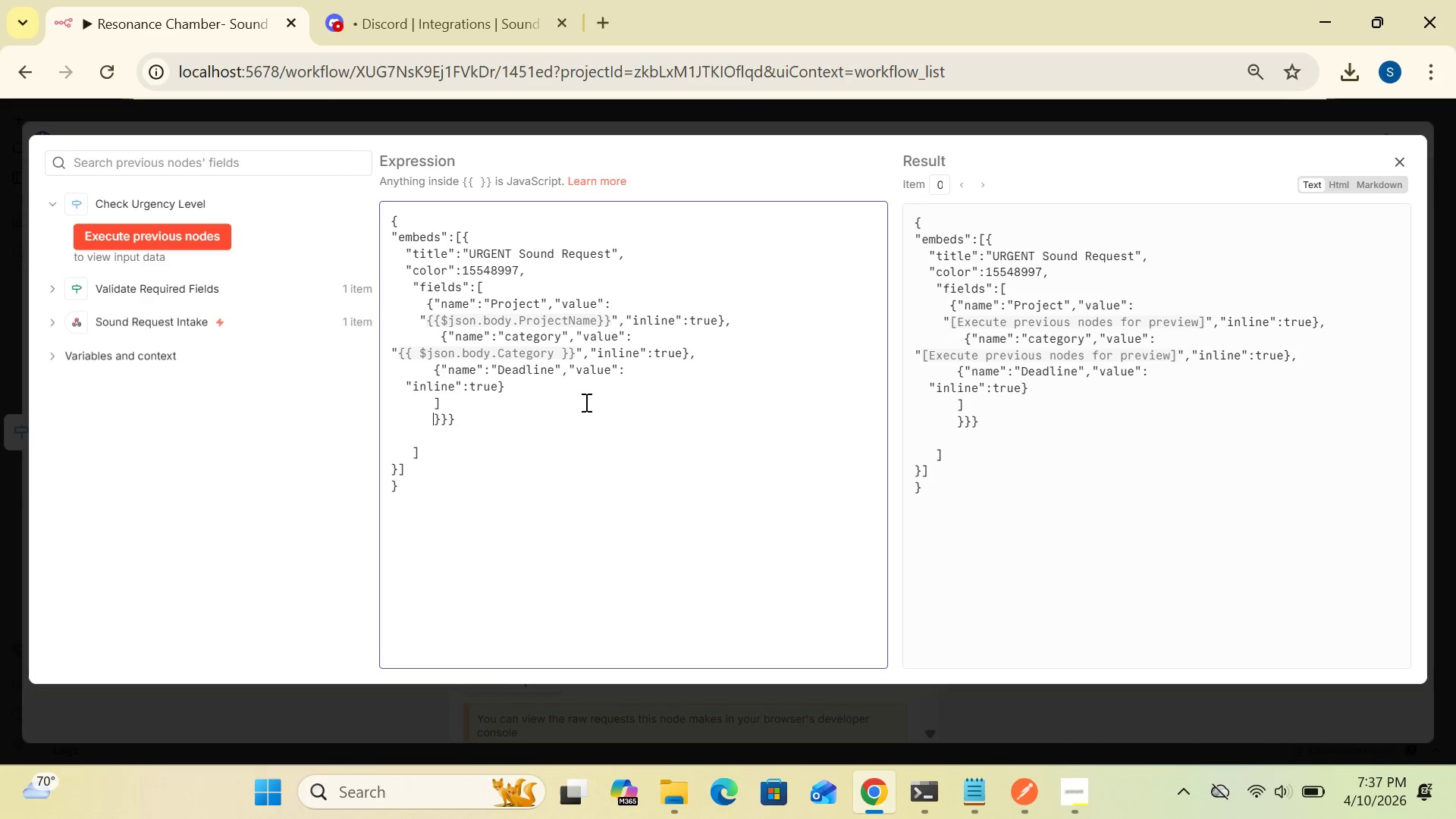 
key(Space)
 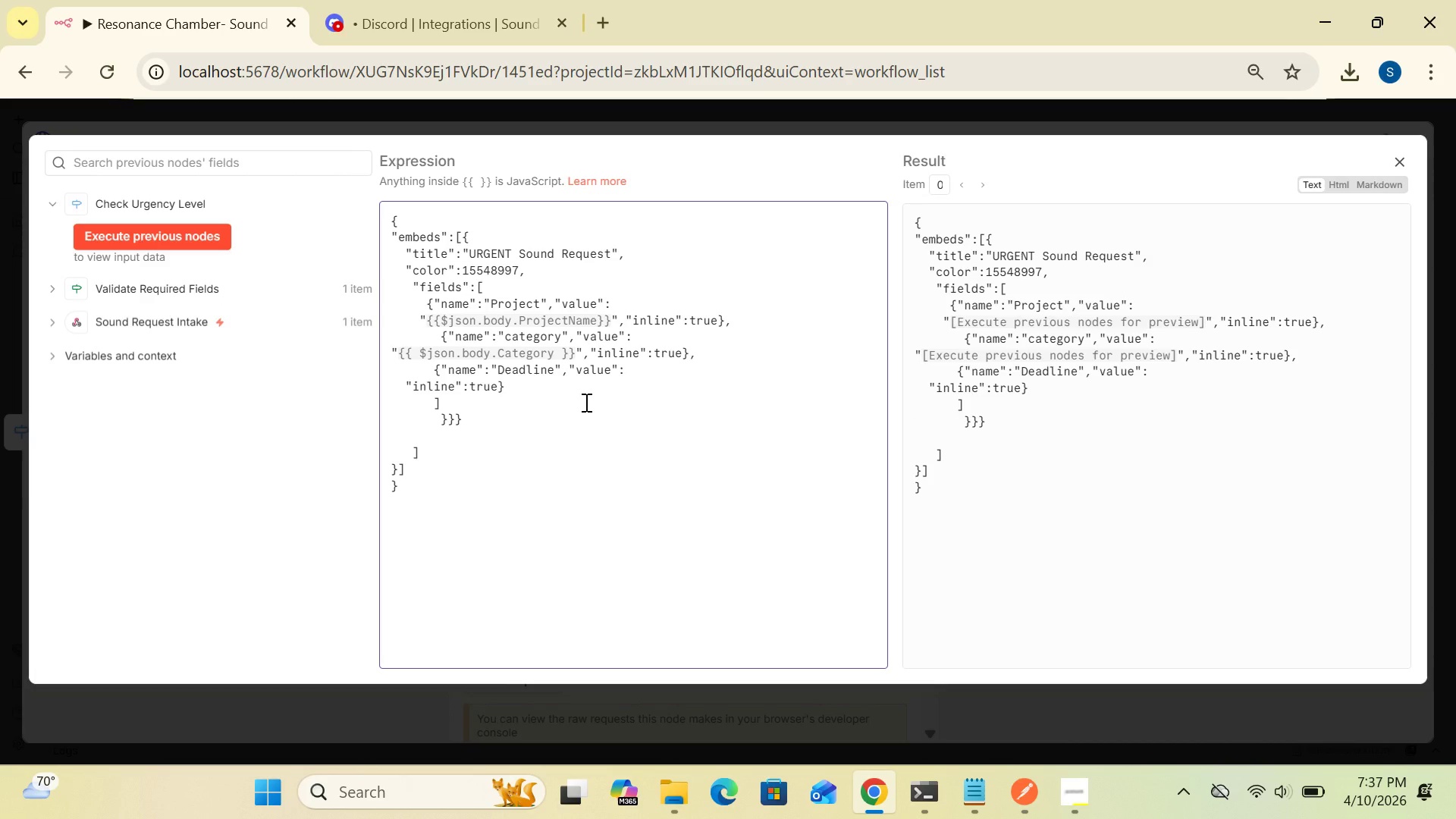 
key(Shift+Quote)
 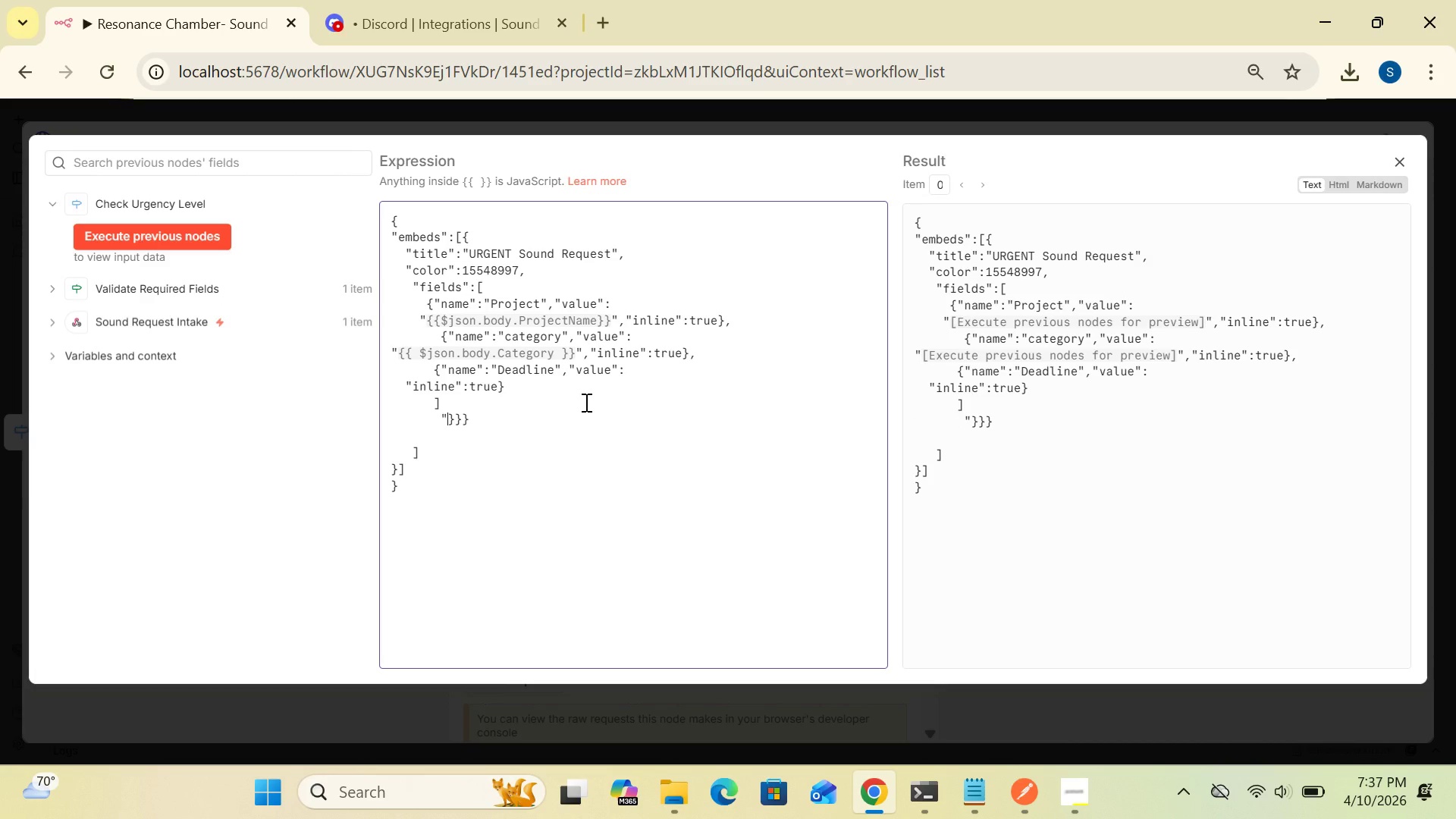 
key(Backspace)
key(Backspace)
type("footer)
 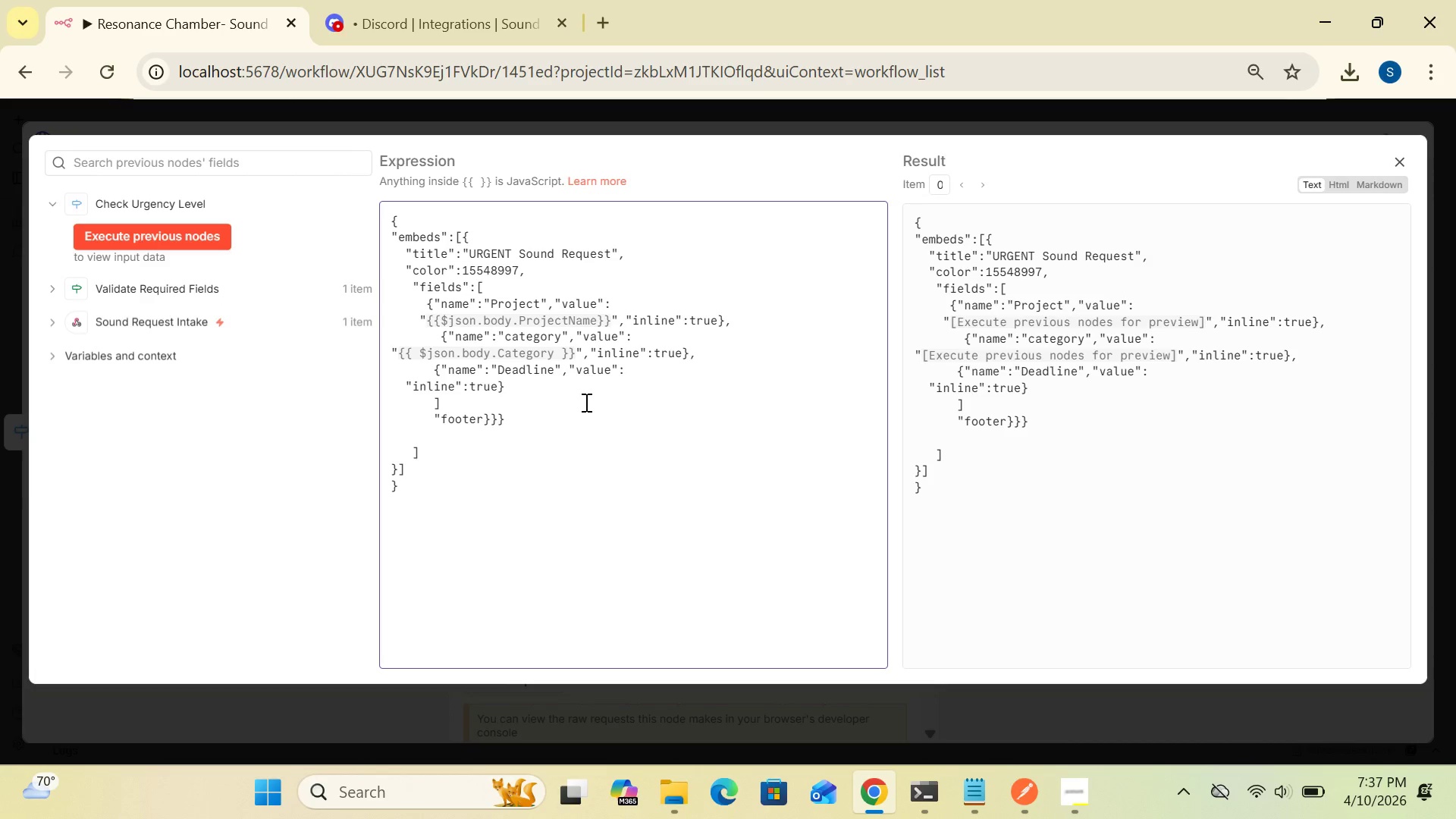 
type(":{text)
 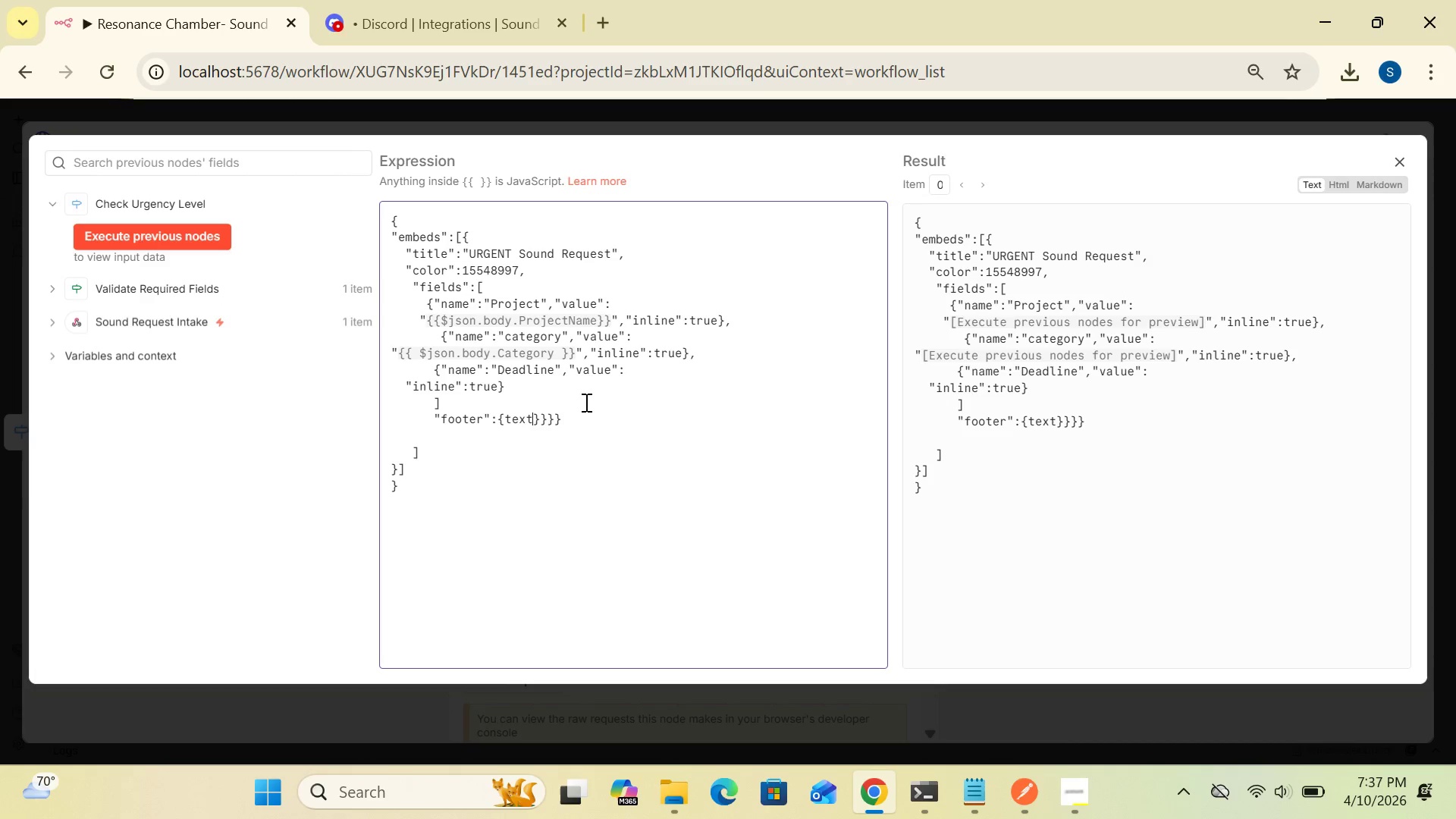 
wait(9.78)
 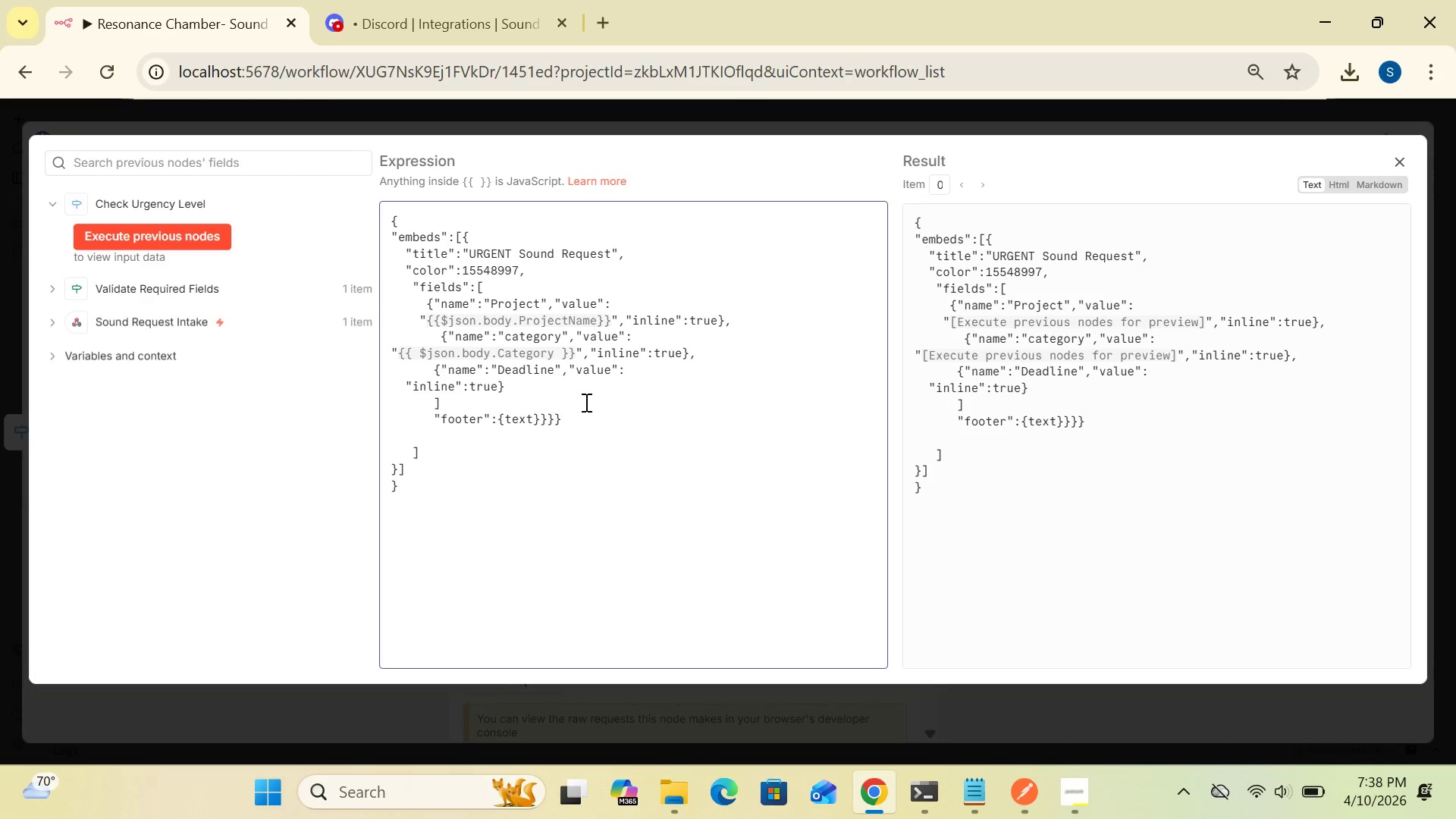 
left_click([502, 418])
 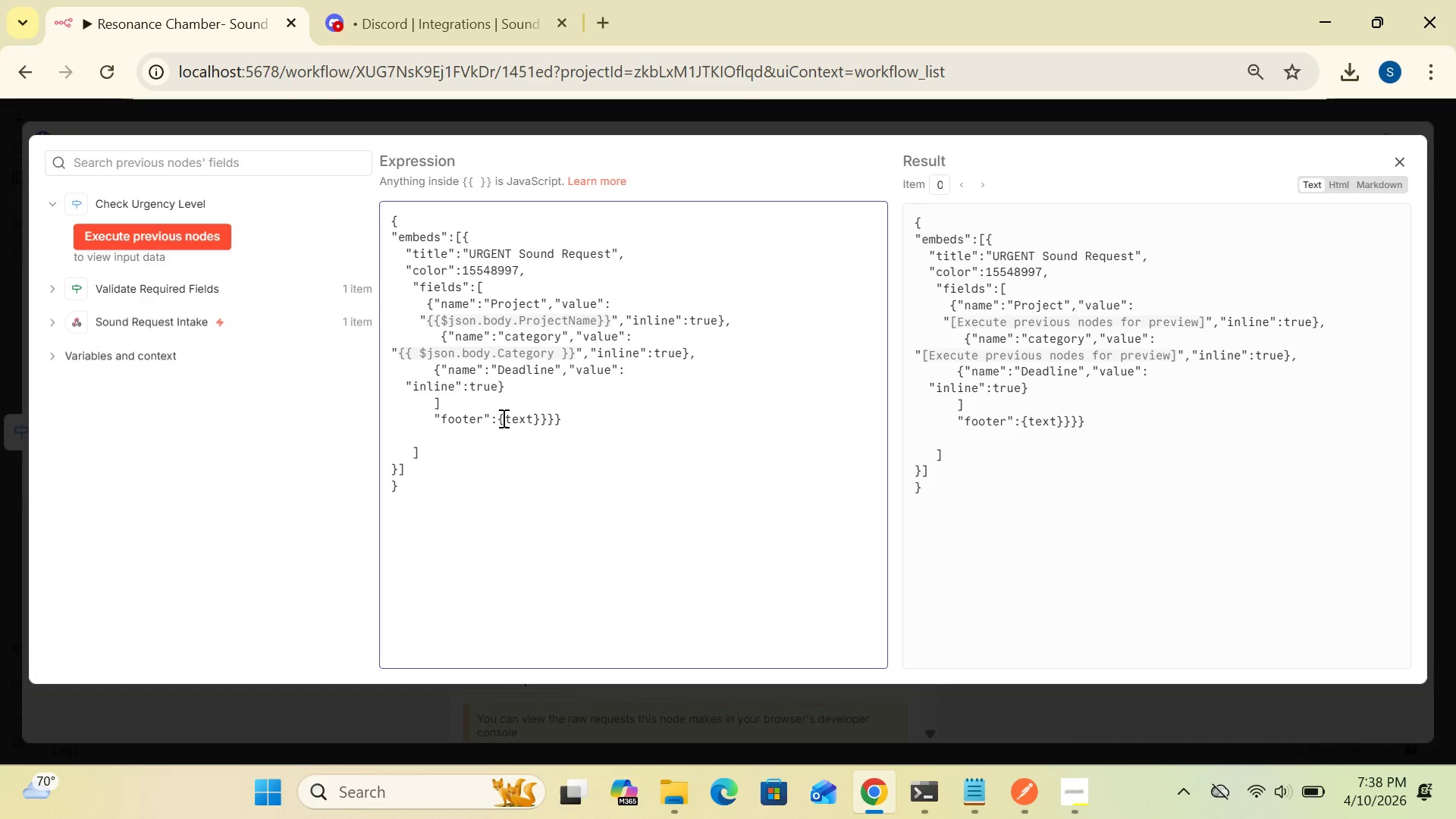 
key(Shift+Quote)
 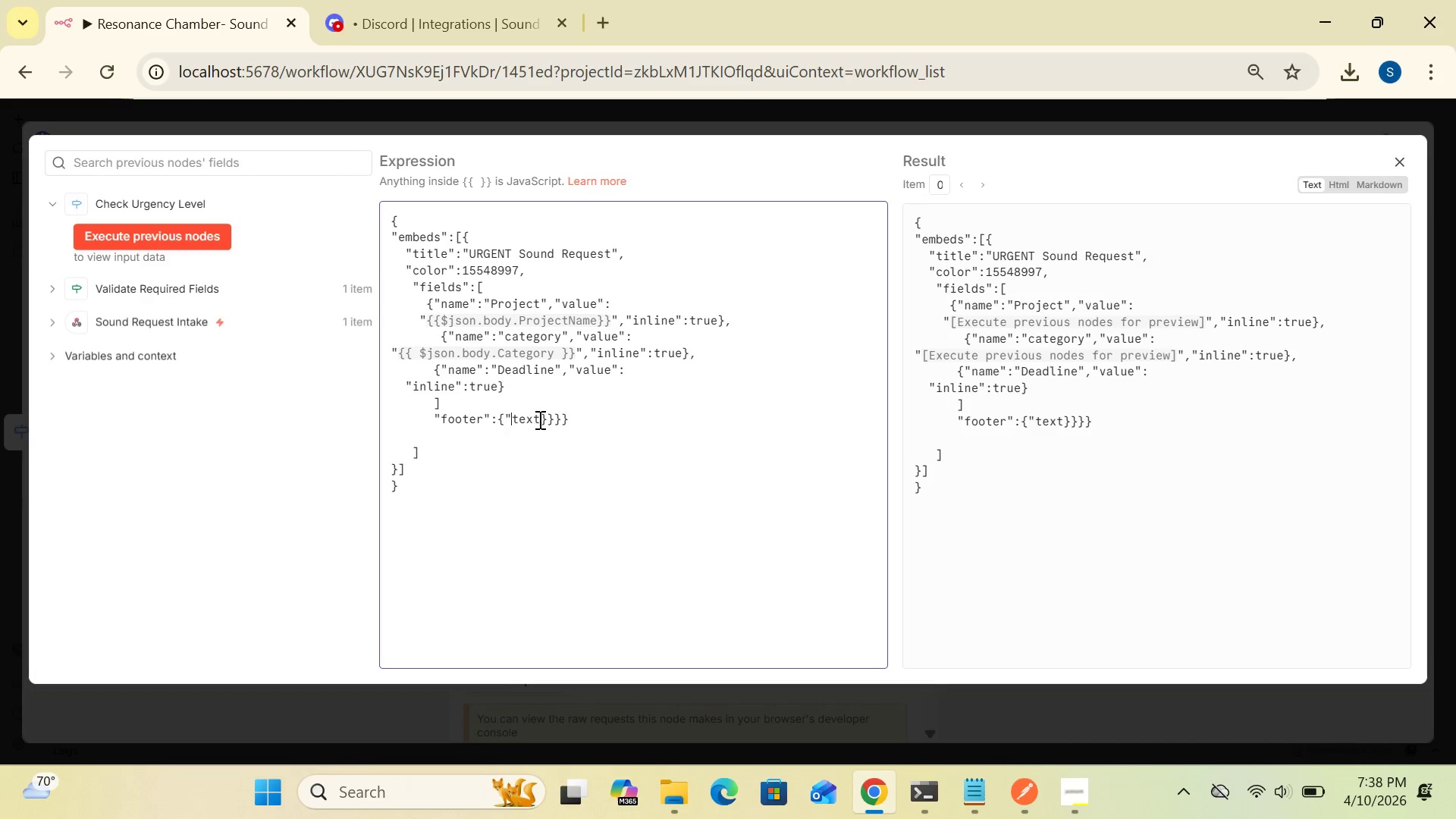 
left_click([538, 419])
 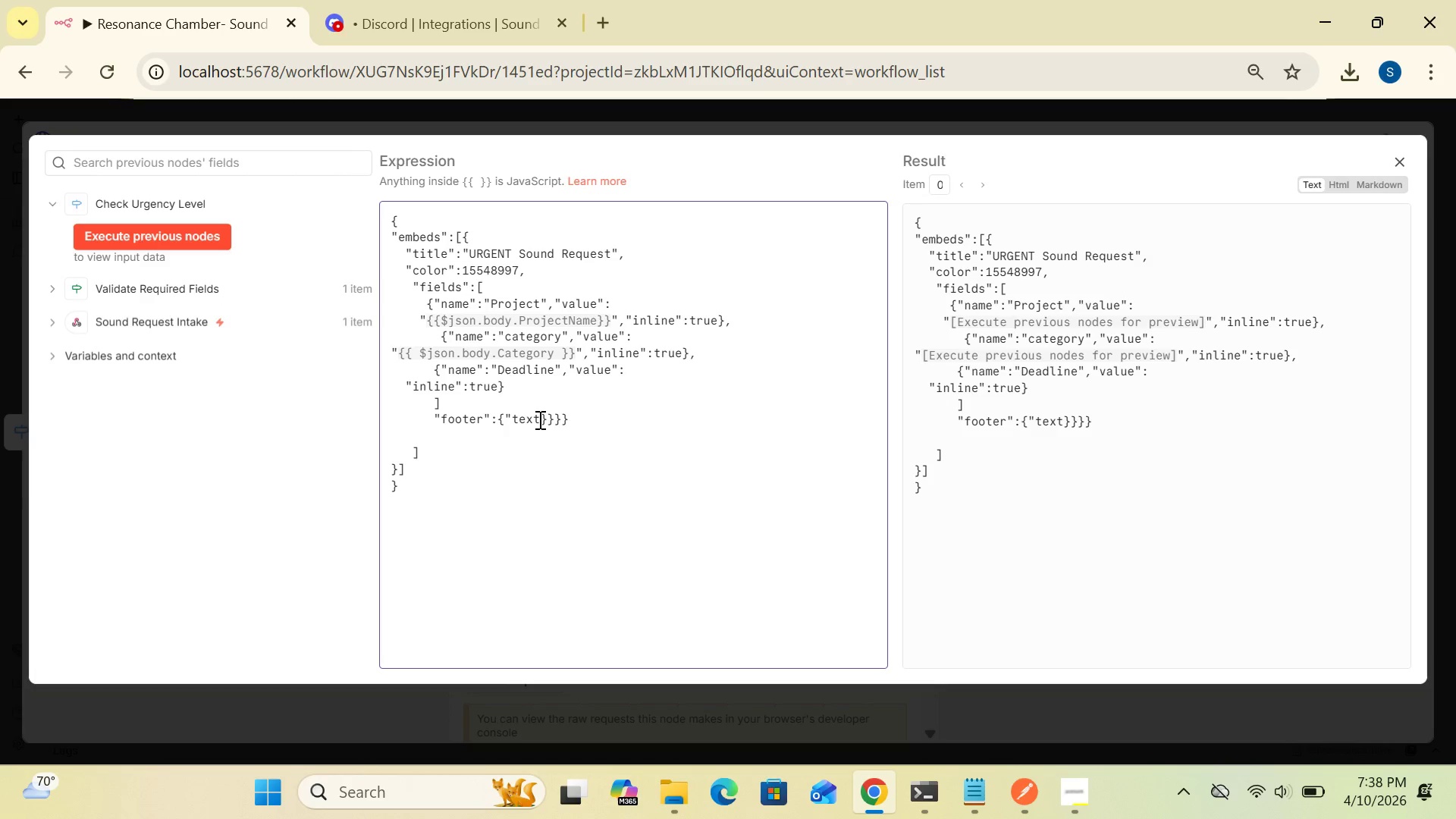 
key(Shift+Quote)
 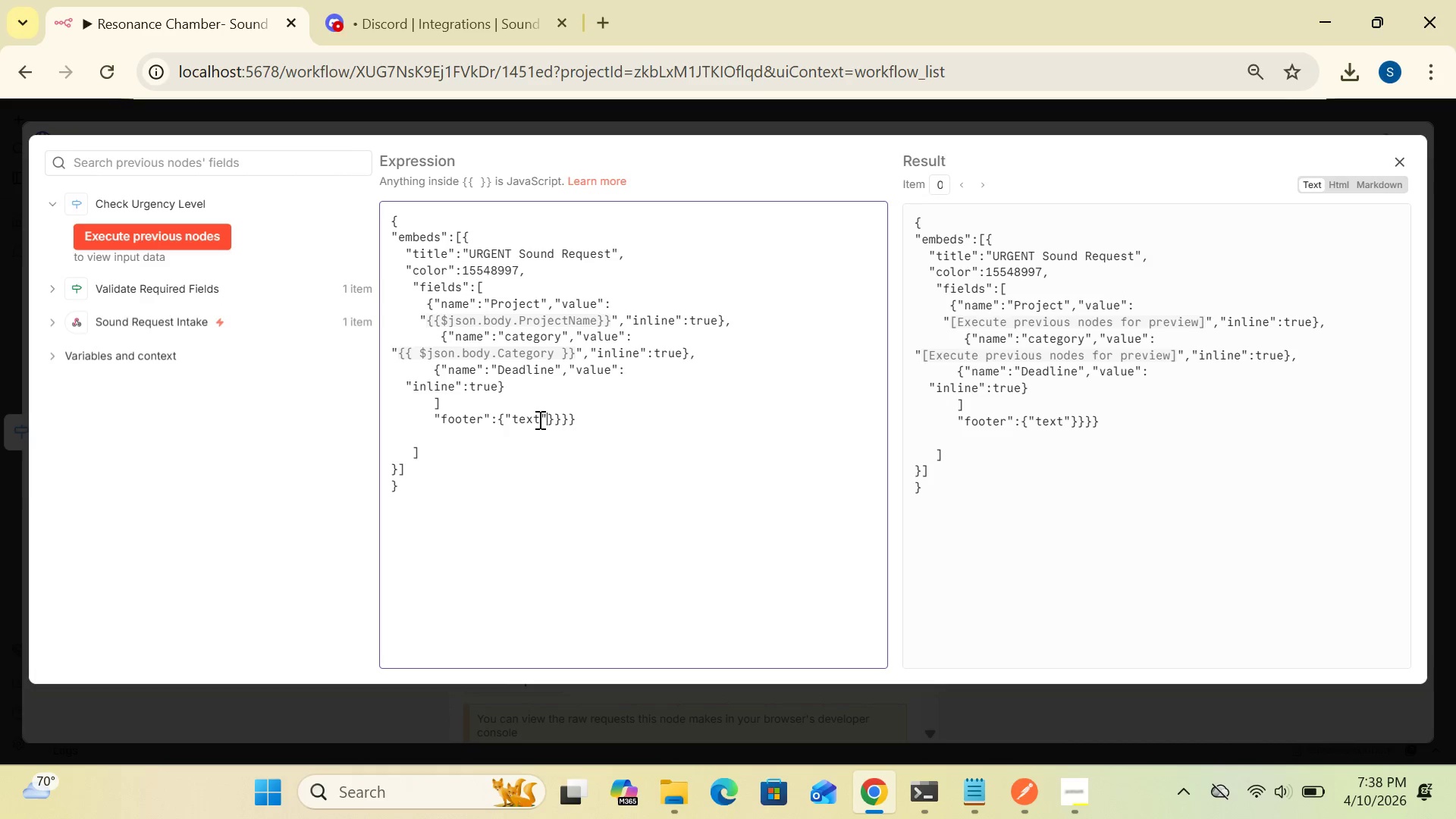 
type(:"RES)
key(Backspace)
 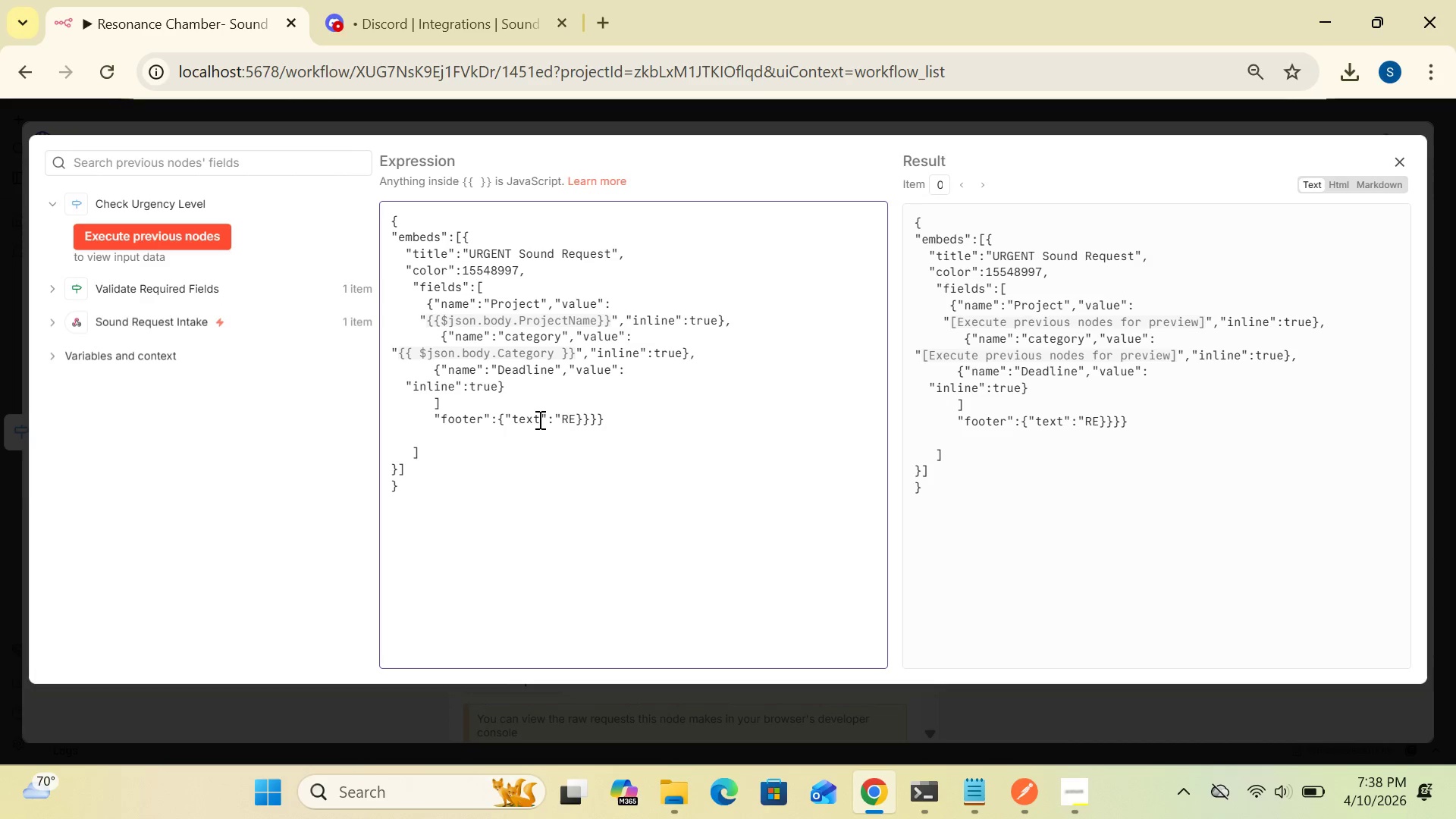 
wait(5.62)
 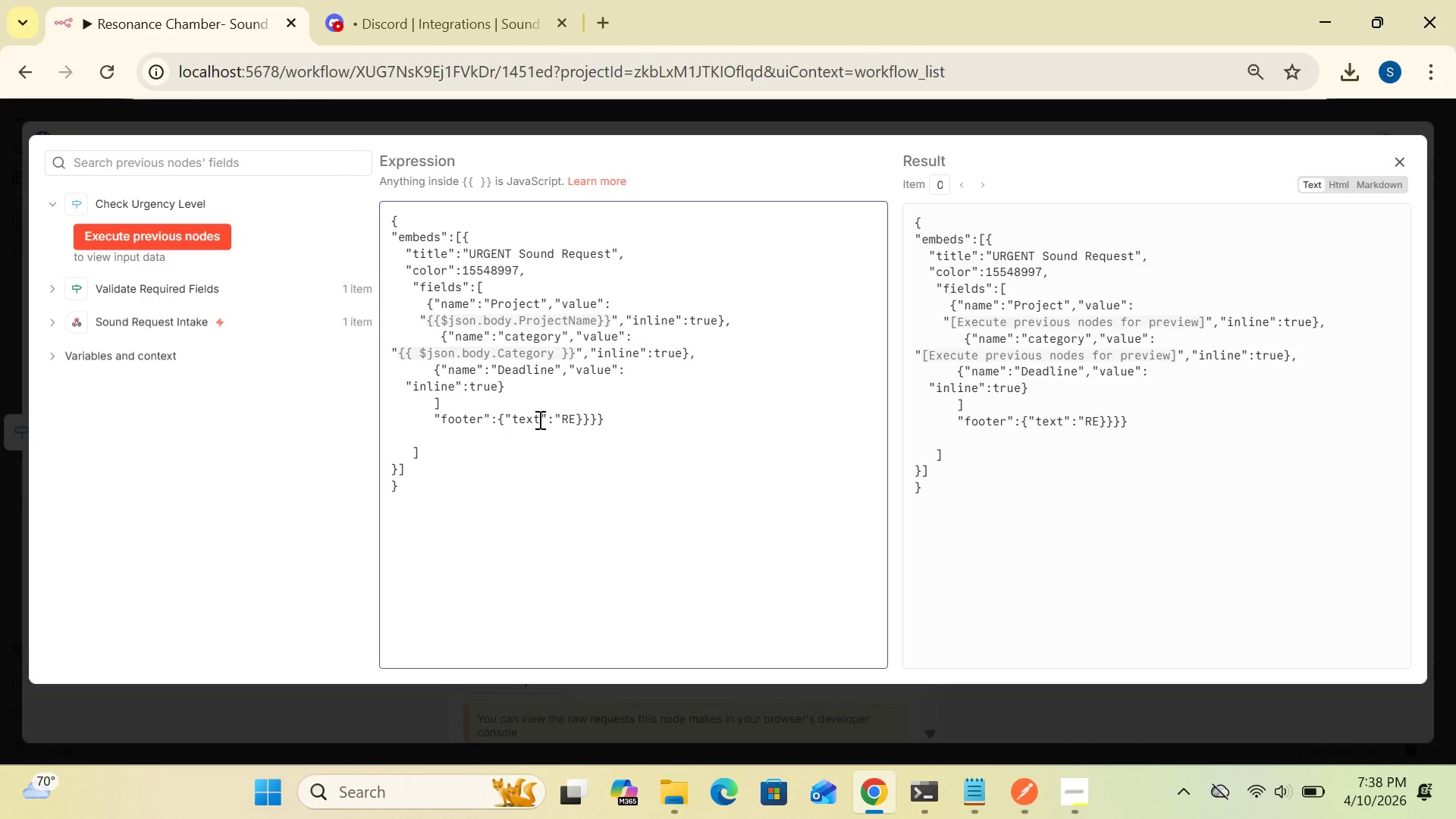 
key(Backspace)
type(esonance Chan)
key(Backspace)
type(mber)
 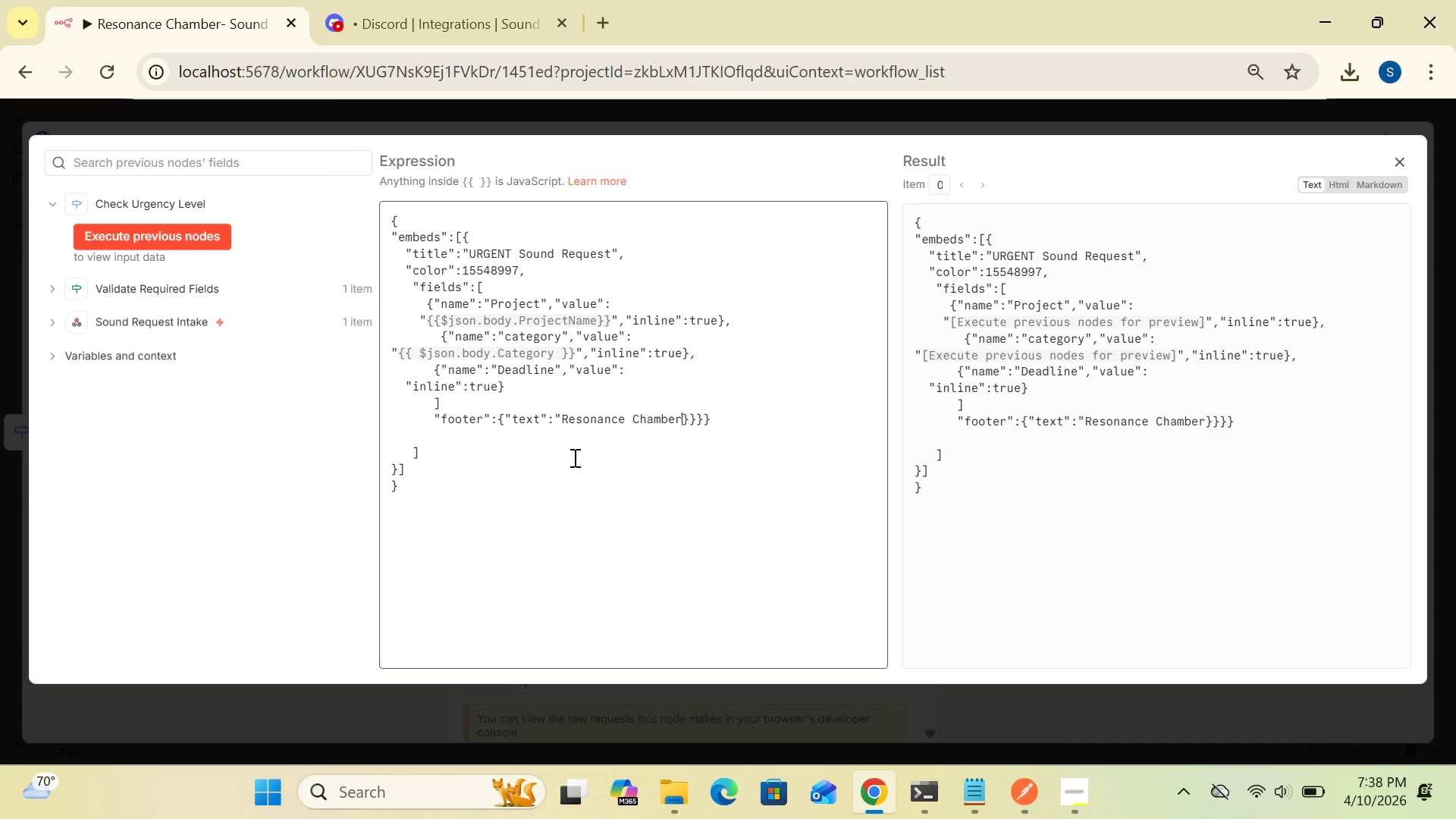 
wait(12.78)
 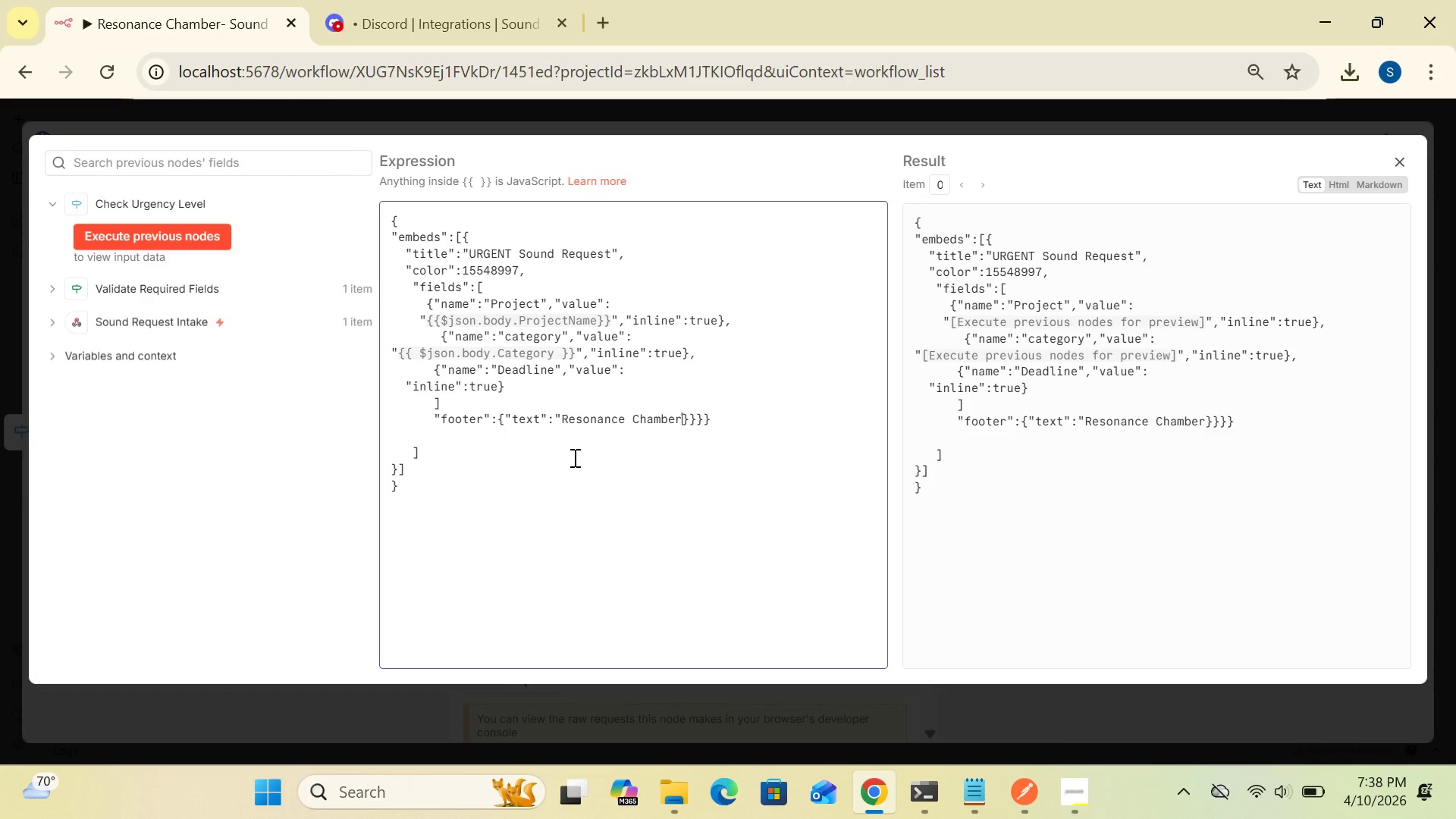 
type( aut)
key(Backspace)
key(Backspace)
key(Backspace)
type(Auto-)
 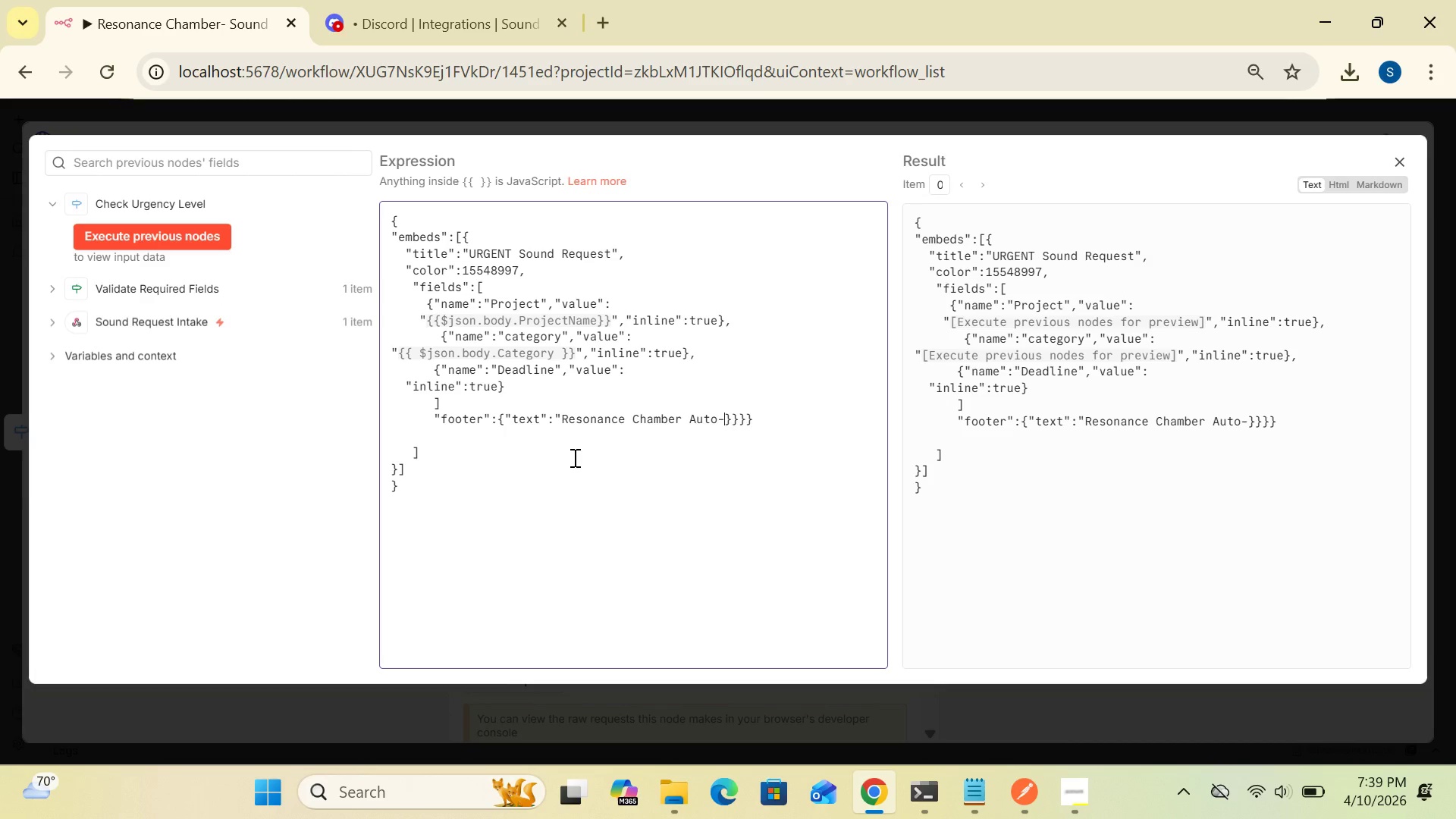 
type(Dispatcher")
 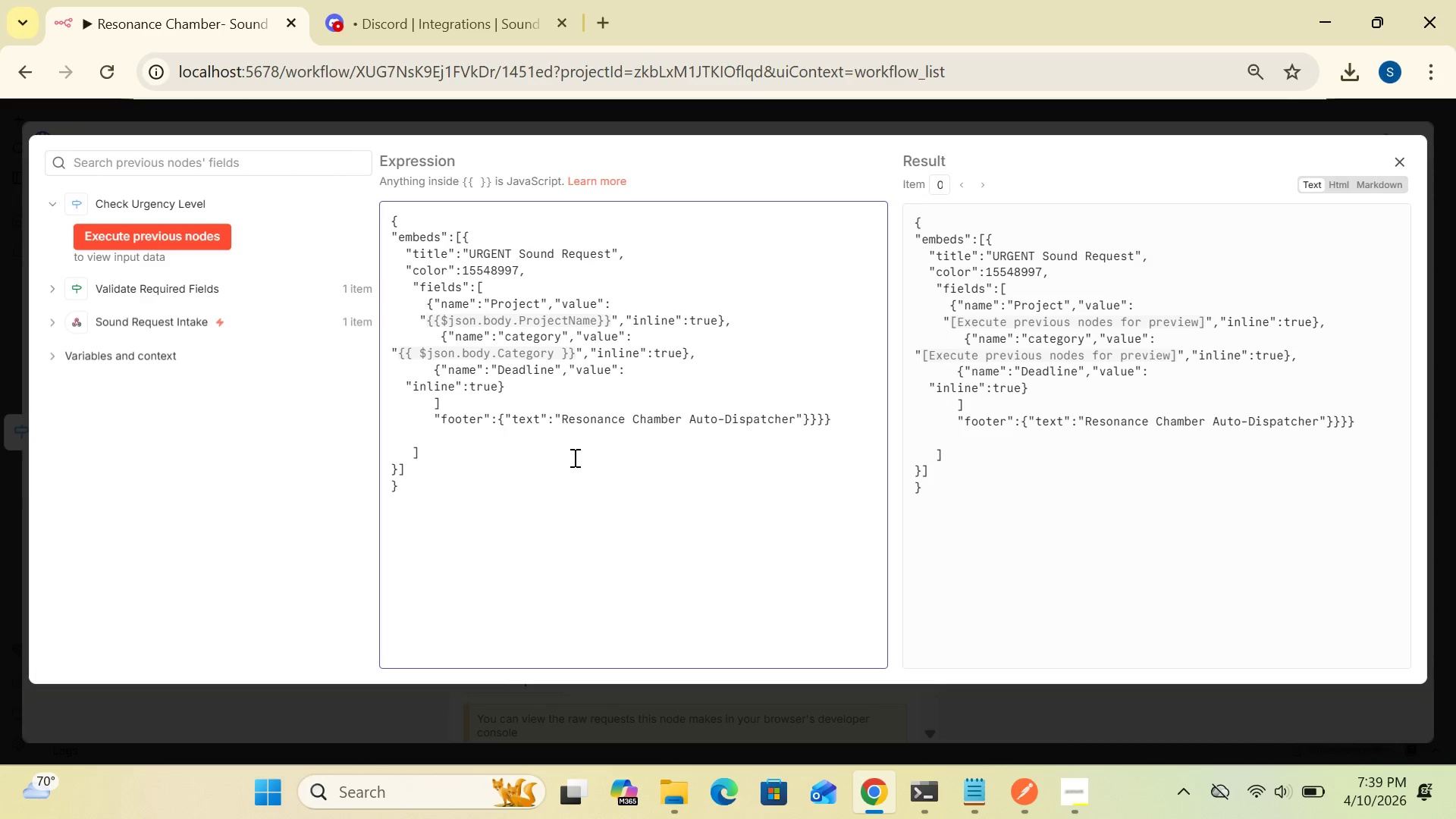 
wait(7.06)
 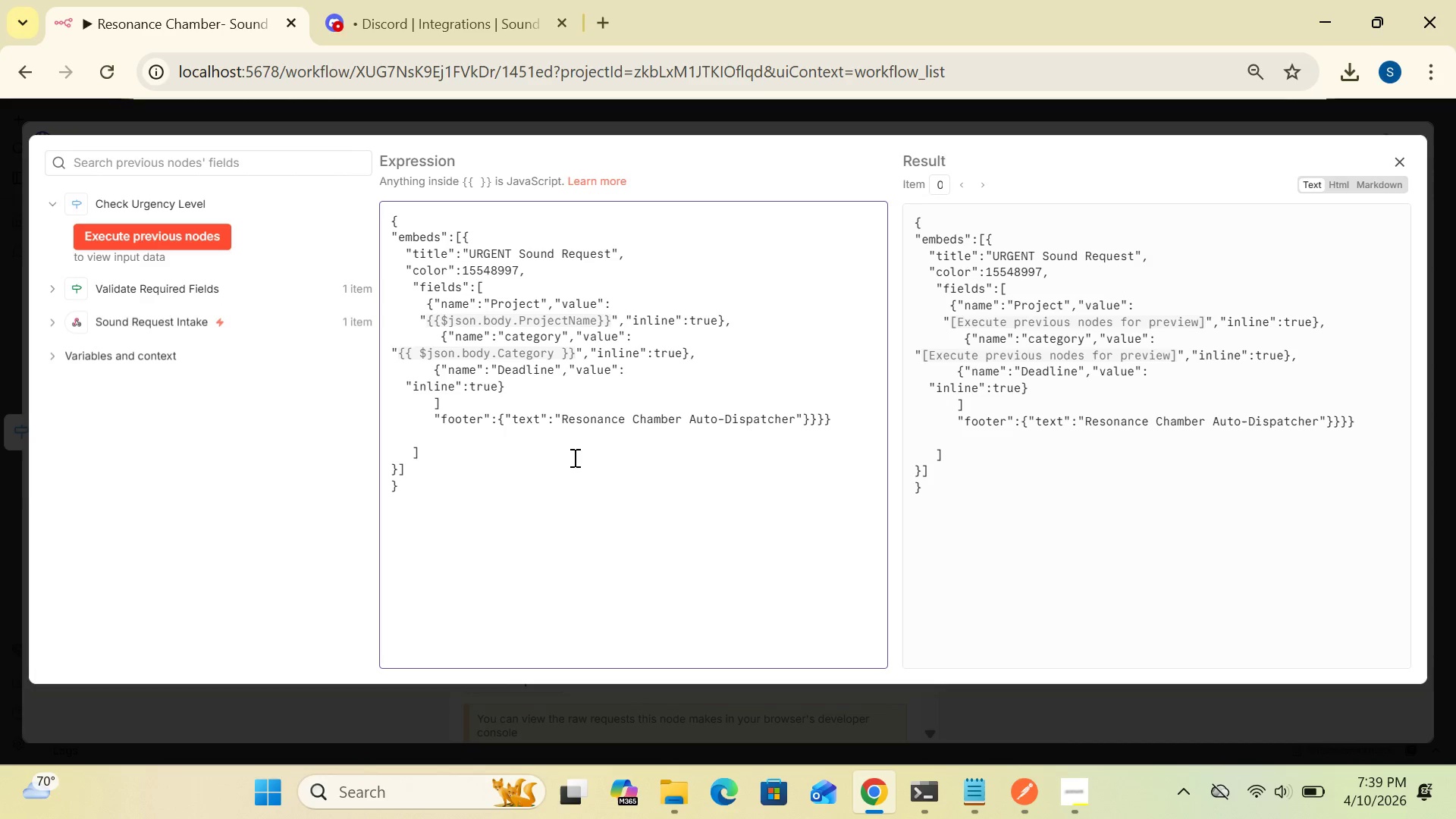 
left_click([808, 417])
 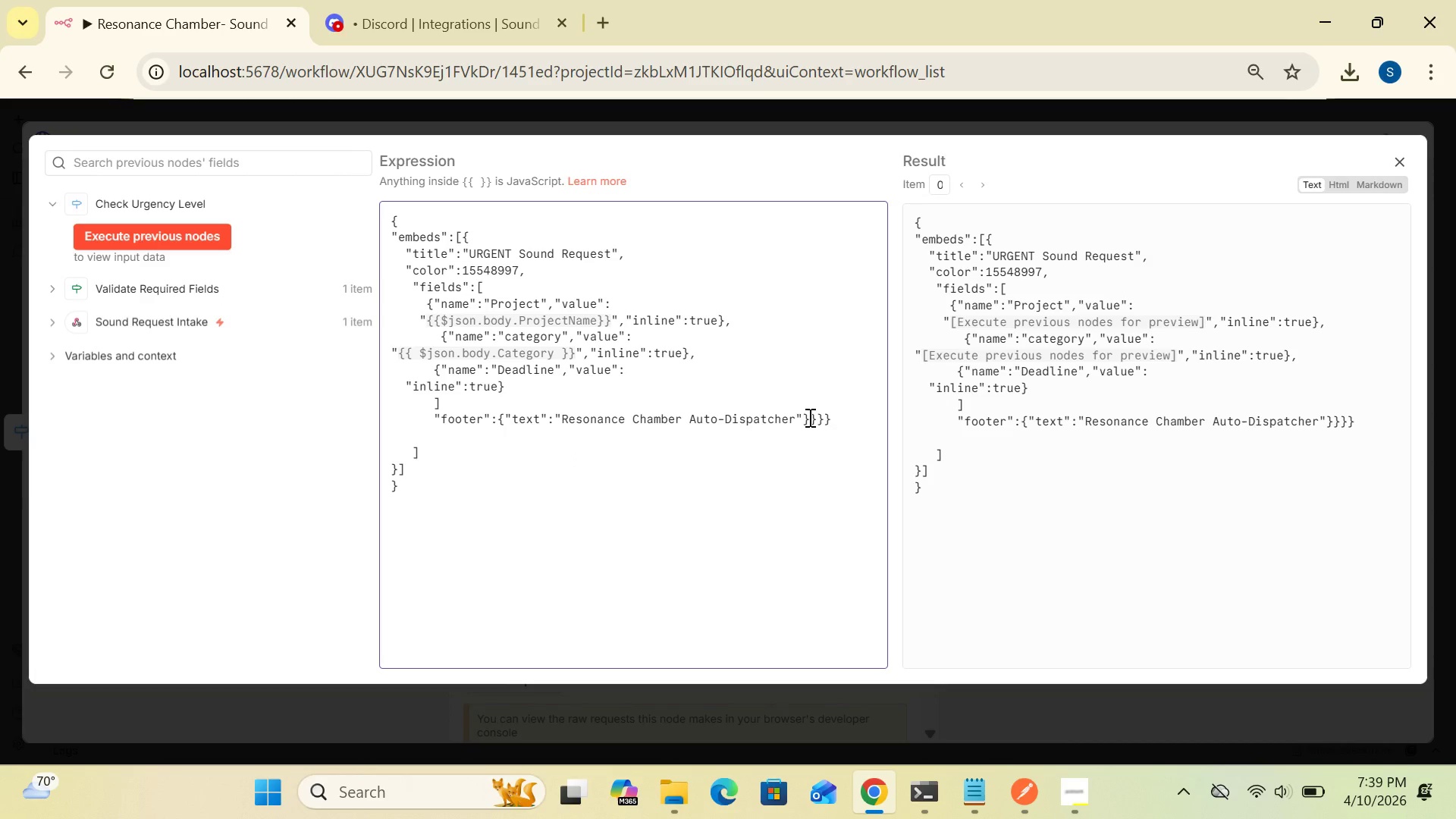 
key(Backspace)
 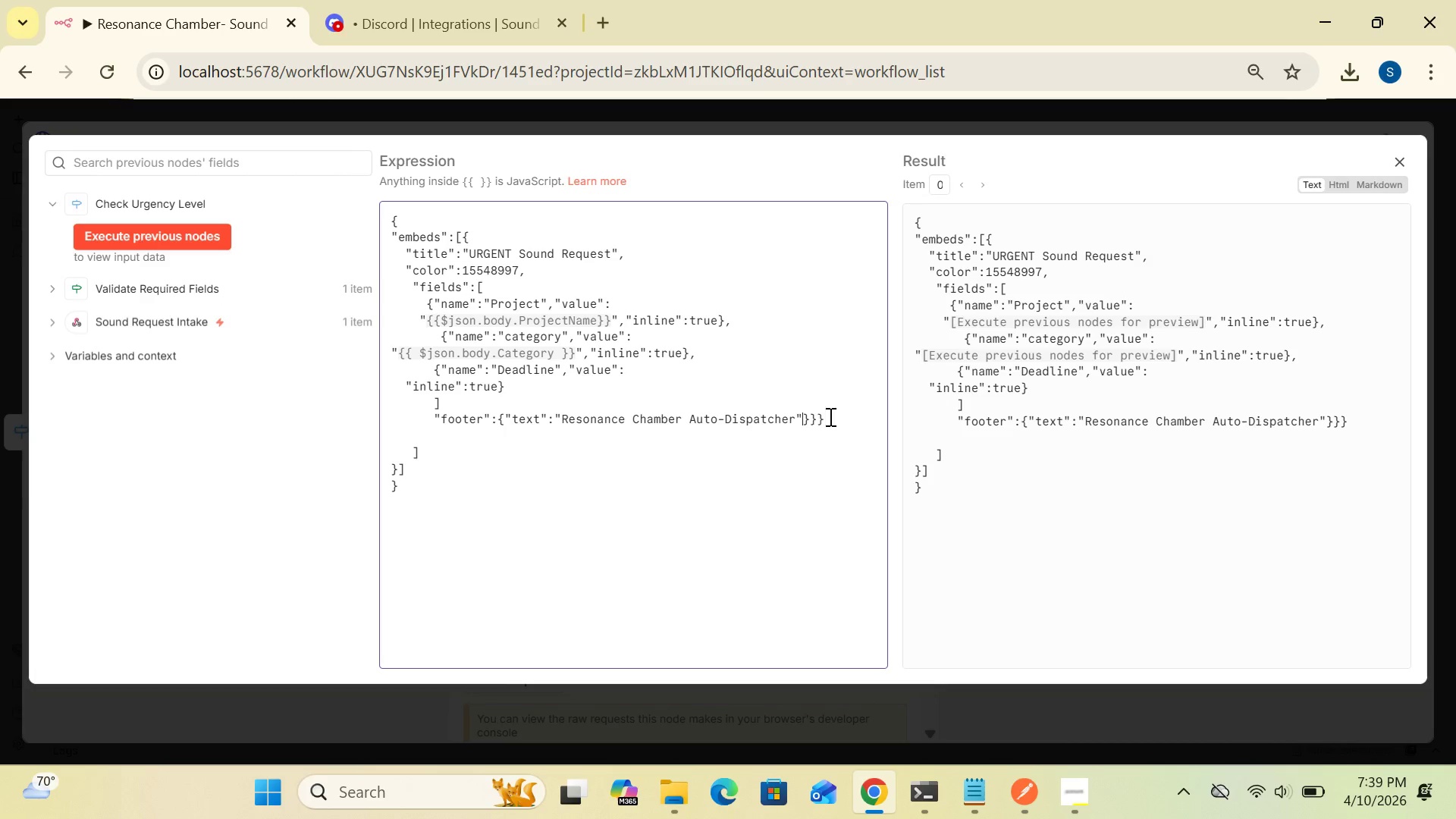 
left_click([833, 421])
 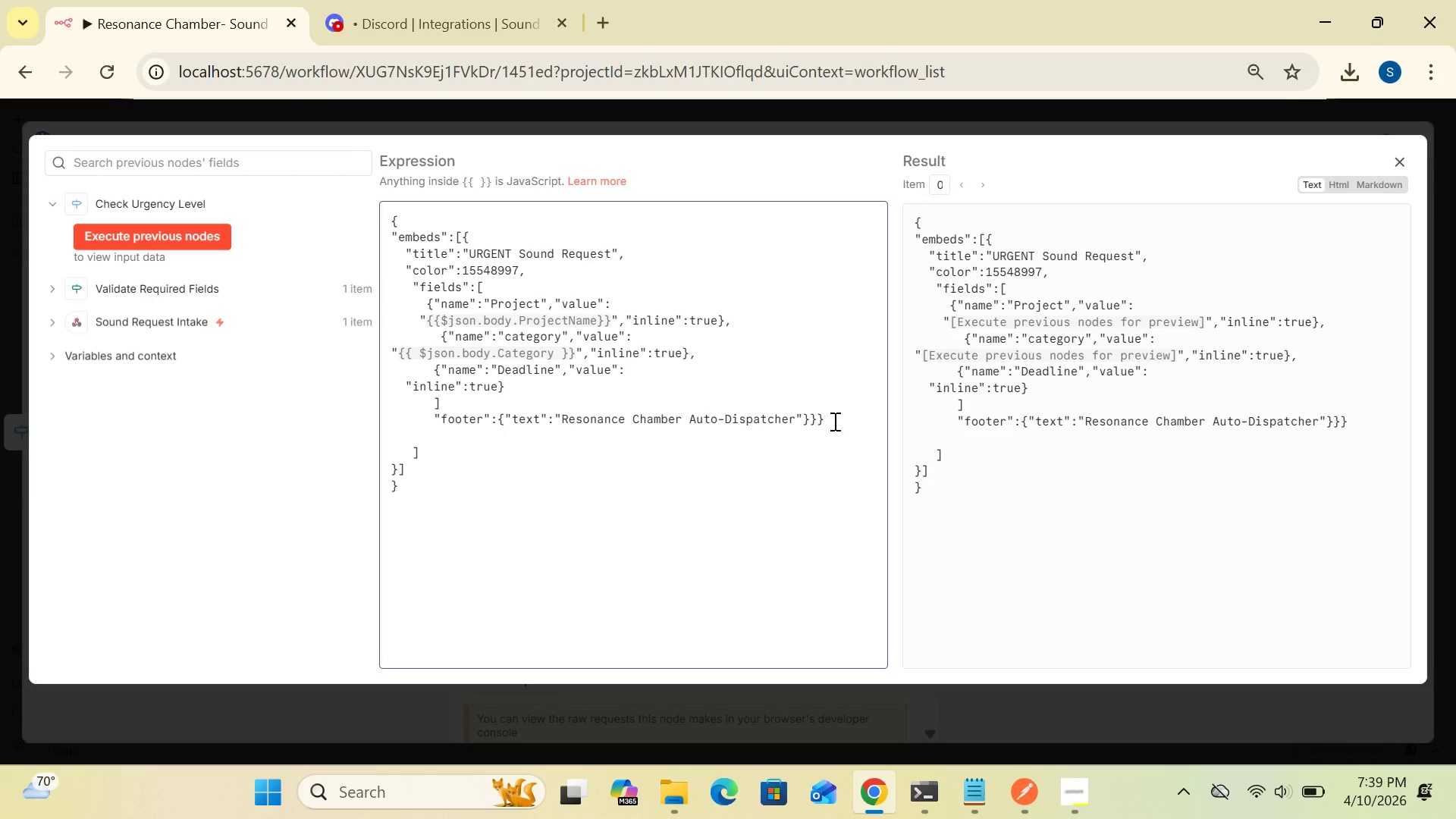 
key(Backspace)
 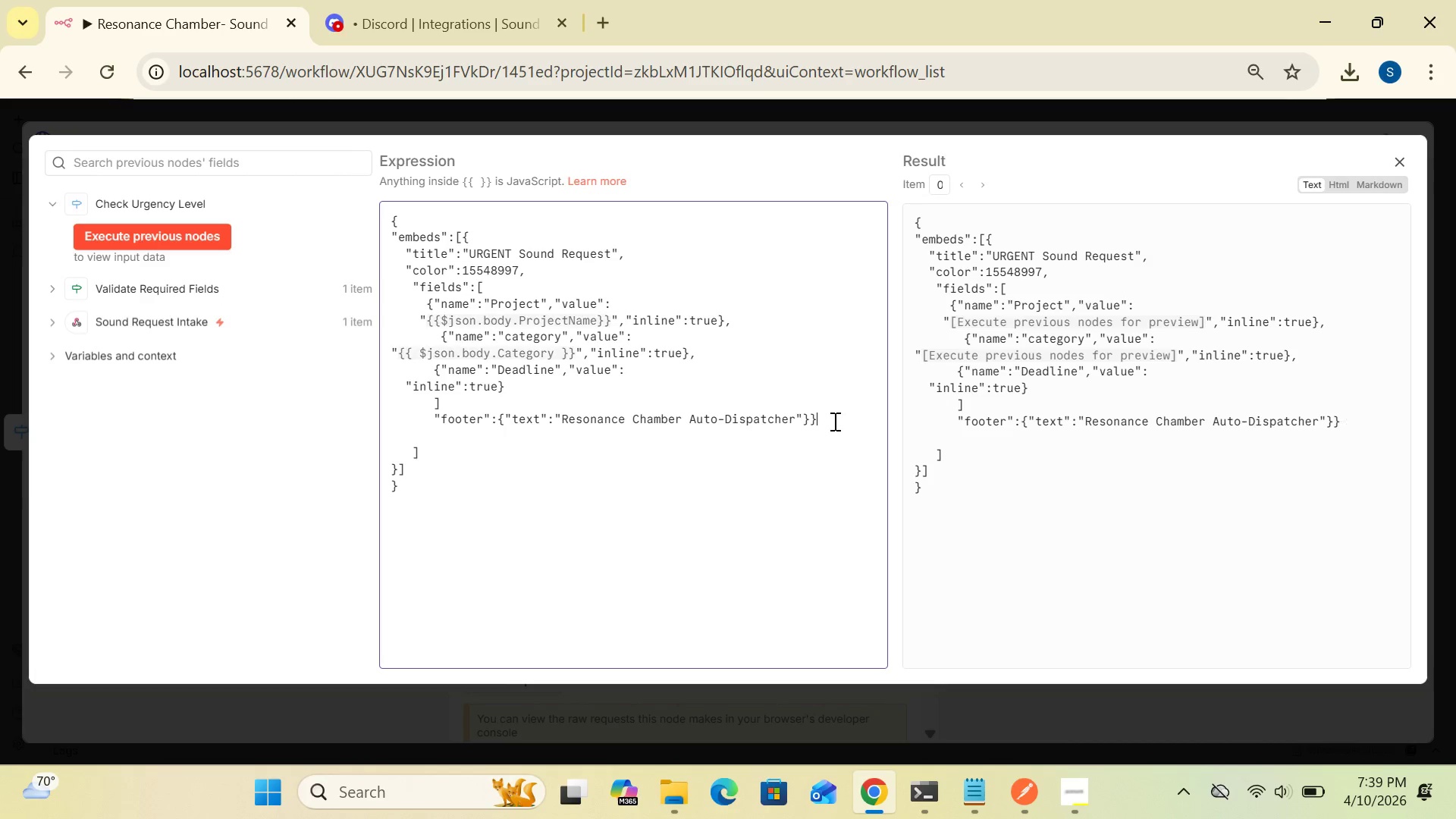 
key(Backspace)
 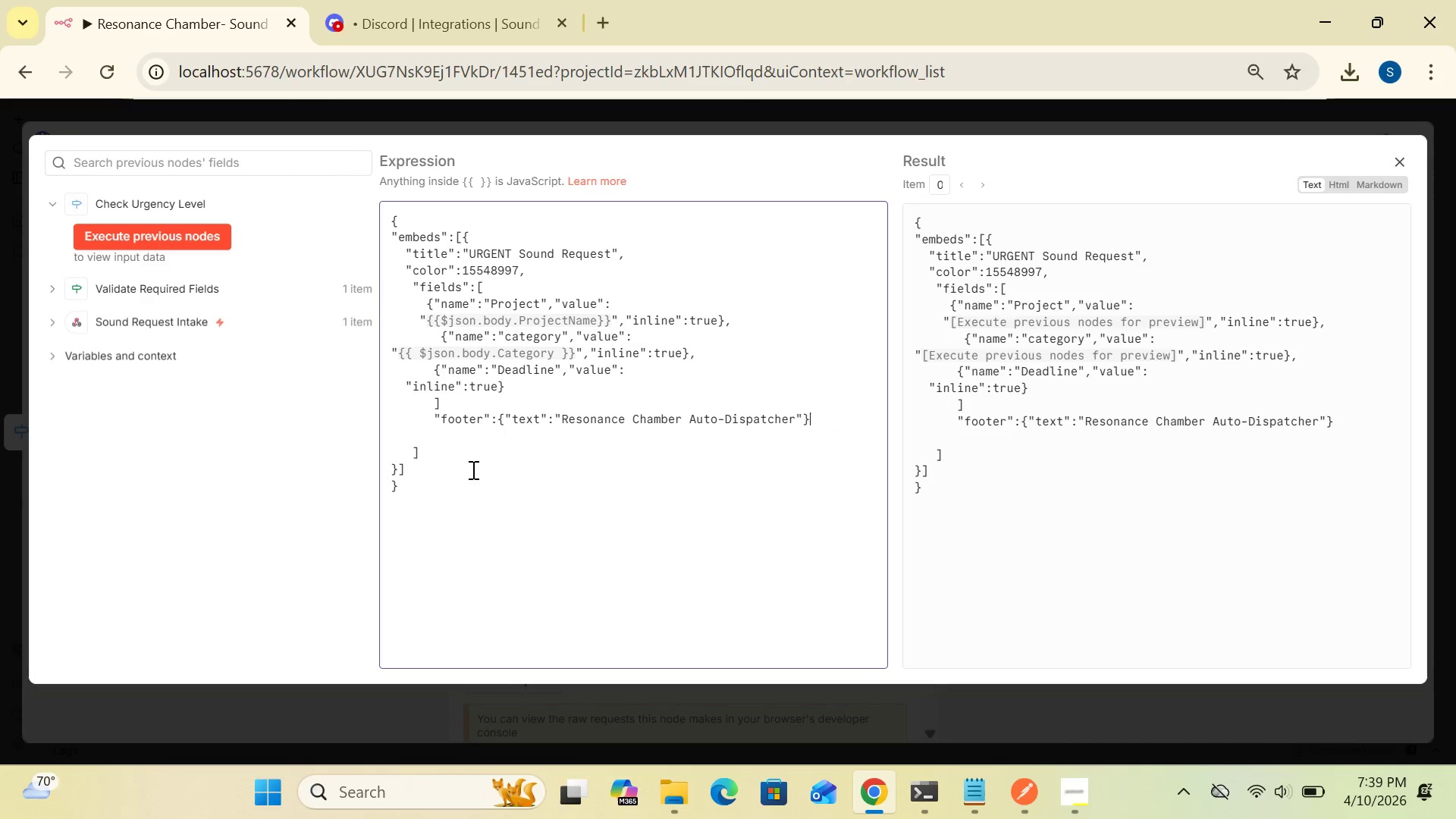 
wait(5.86)
 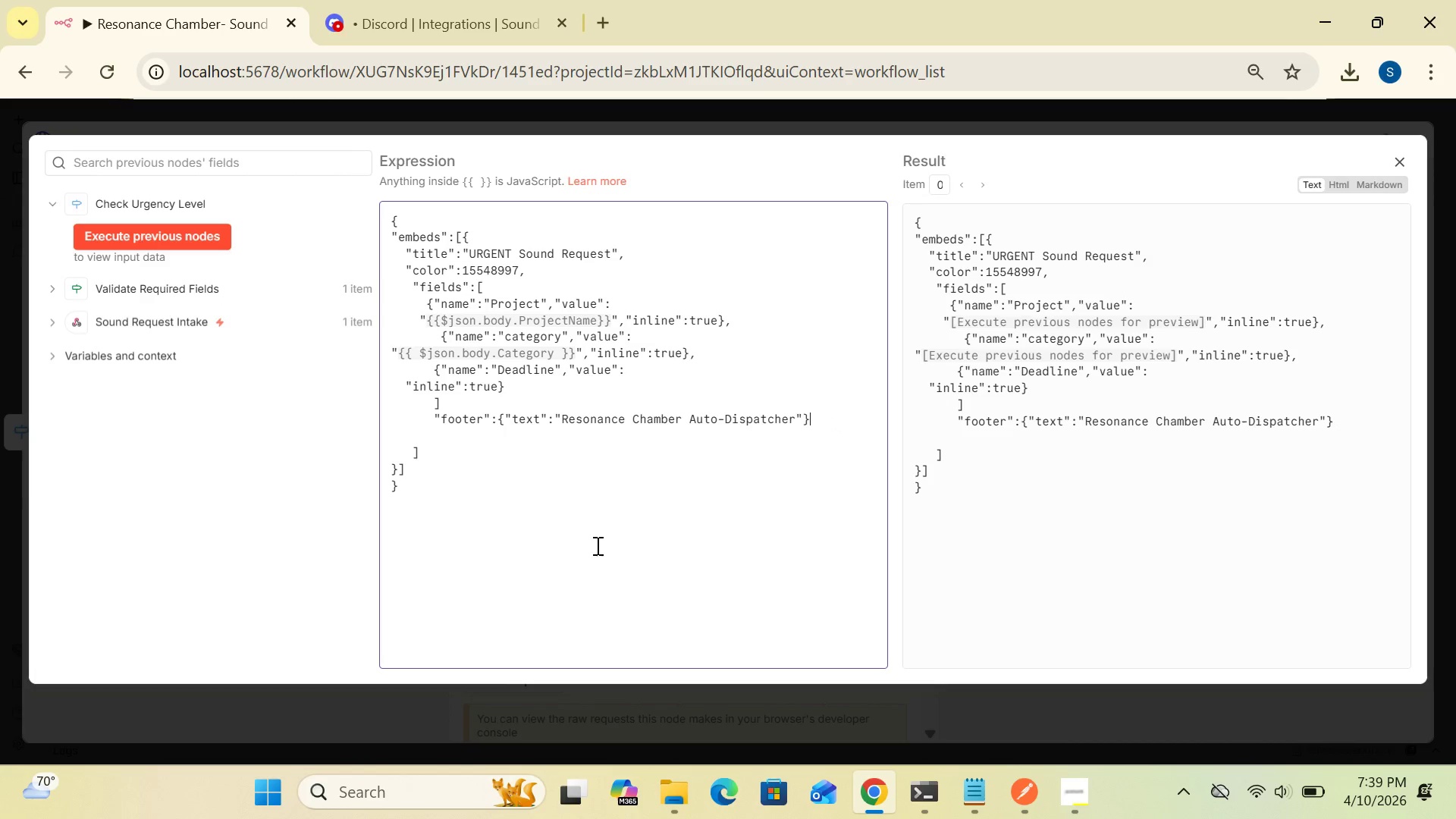 
left_click([430, 449])
 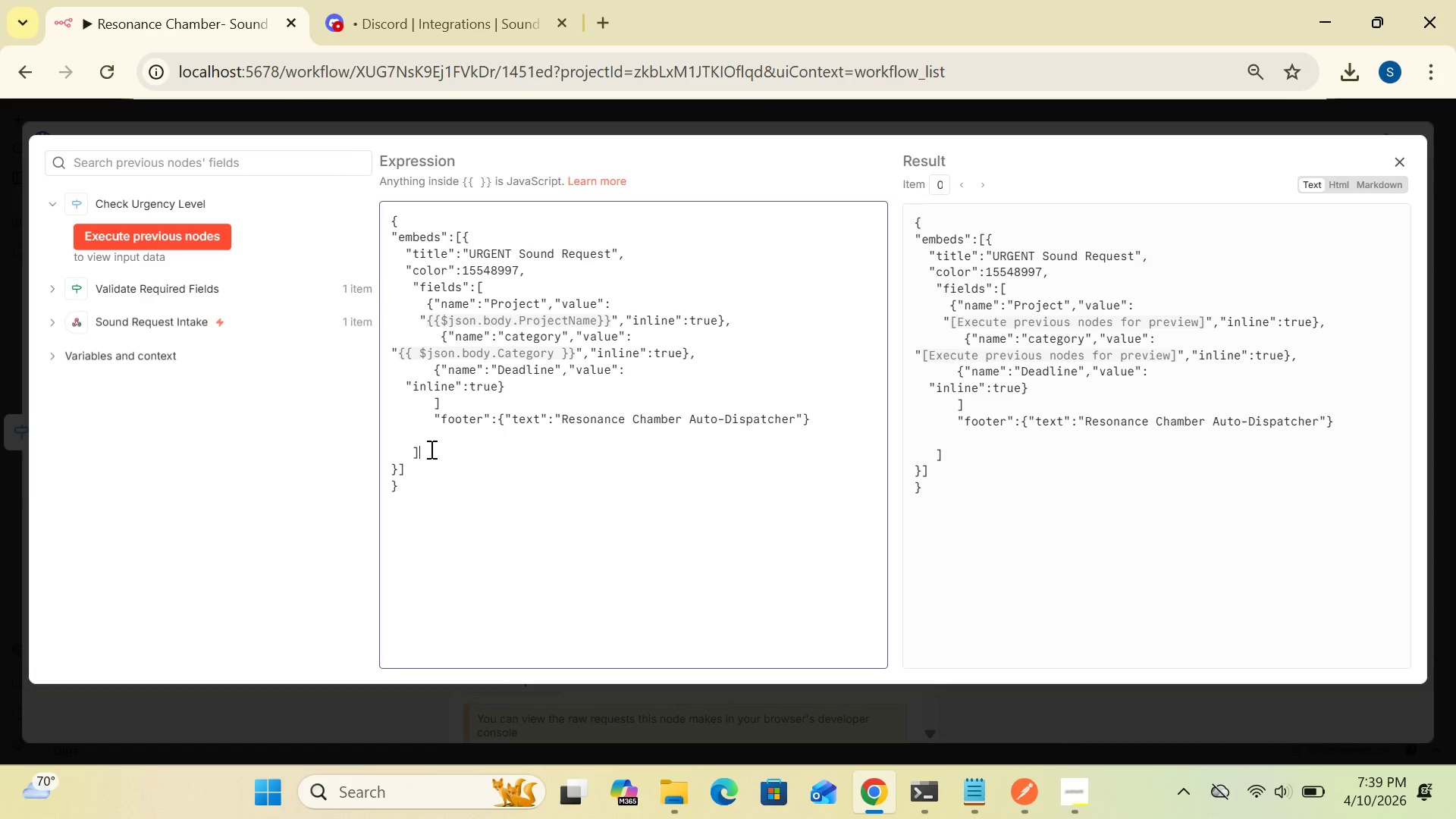 
key(Backspace)
 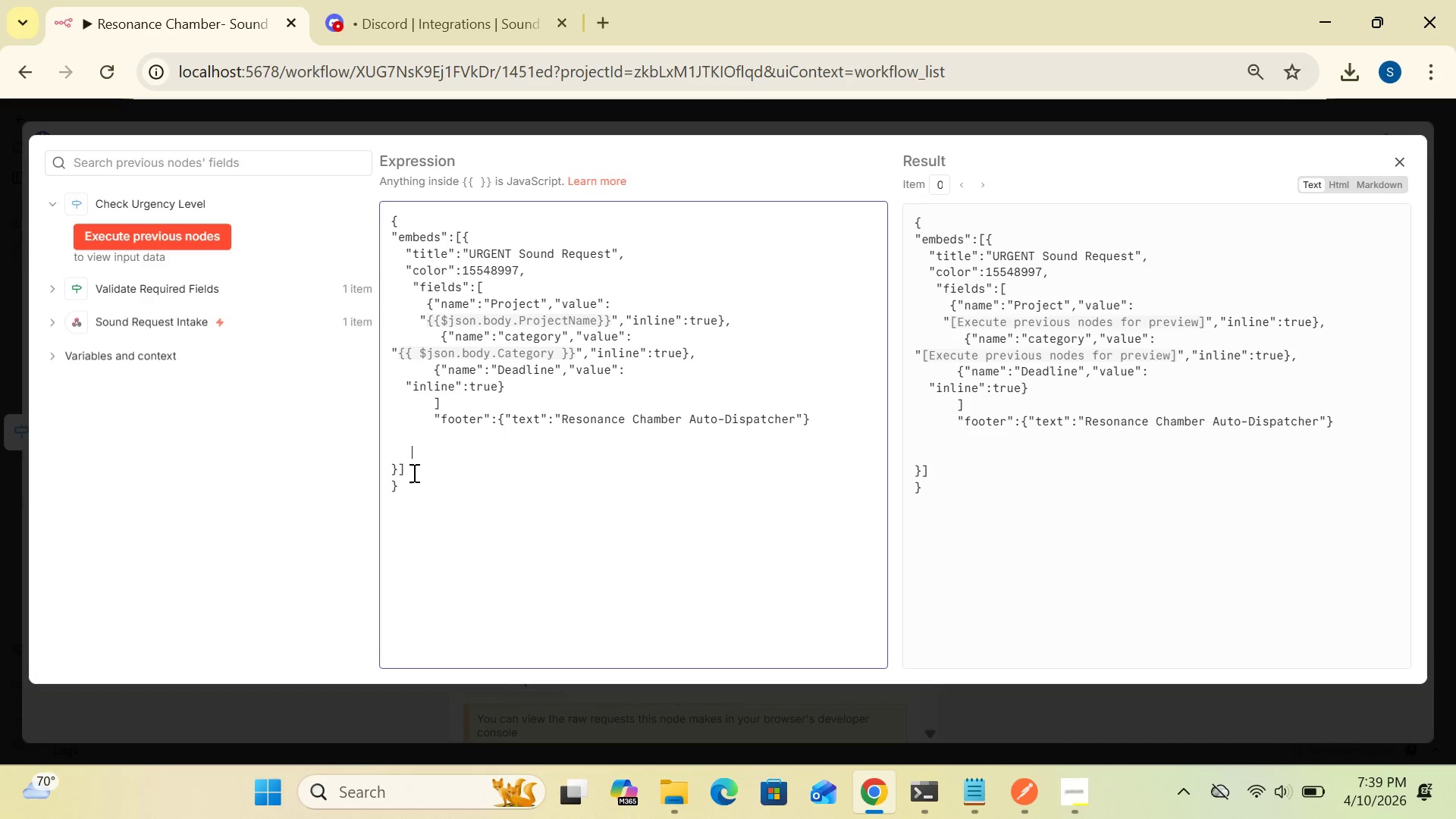 
key(Backspace)
 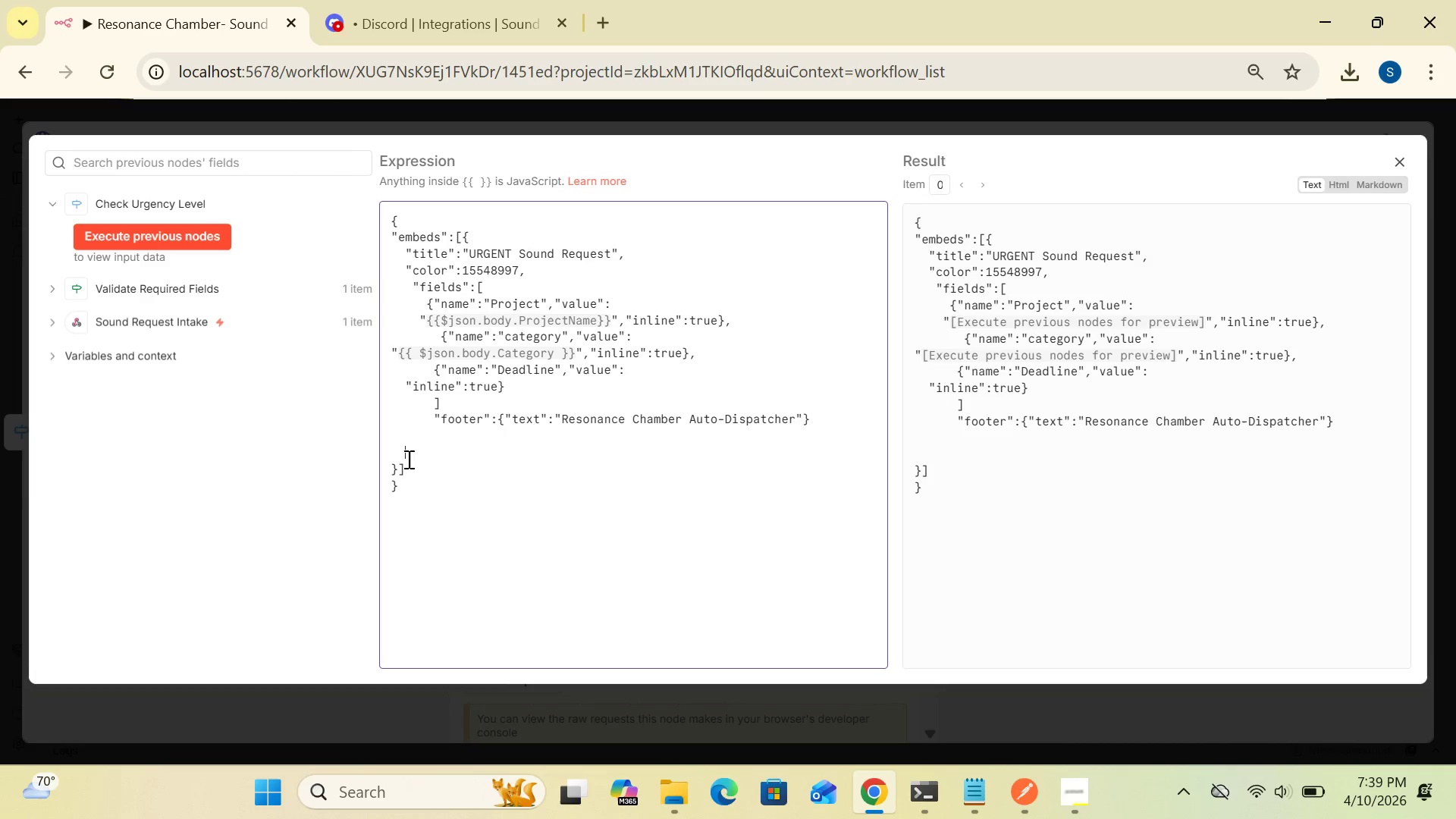 
key(Backspace)
 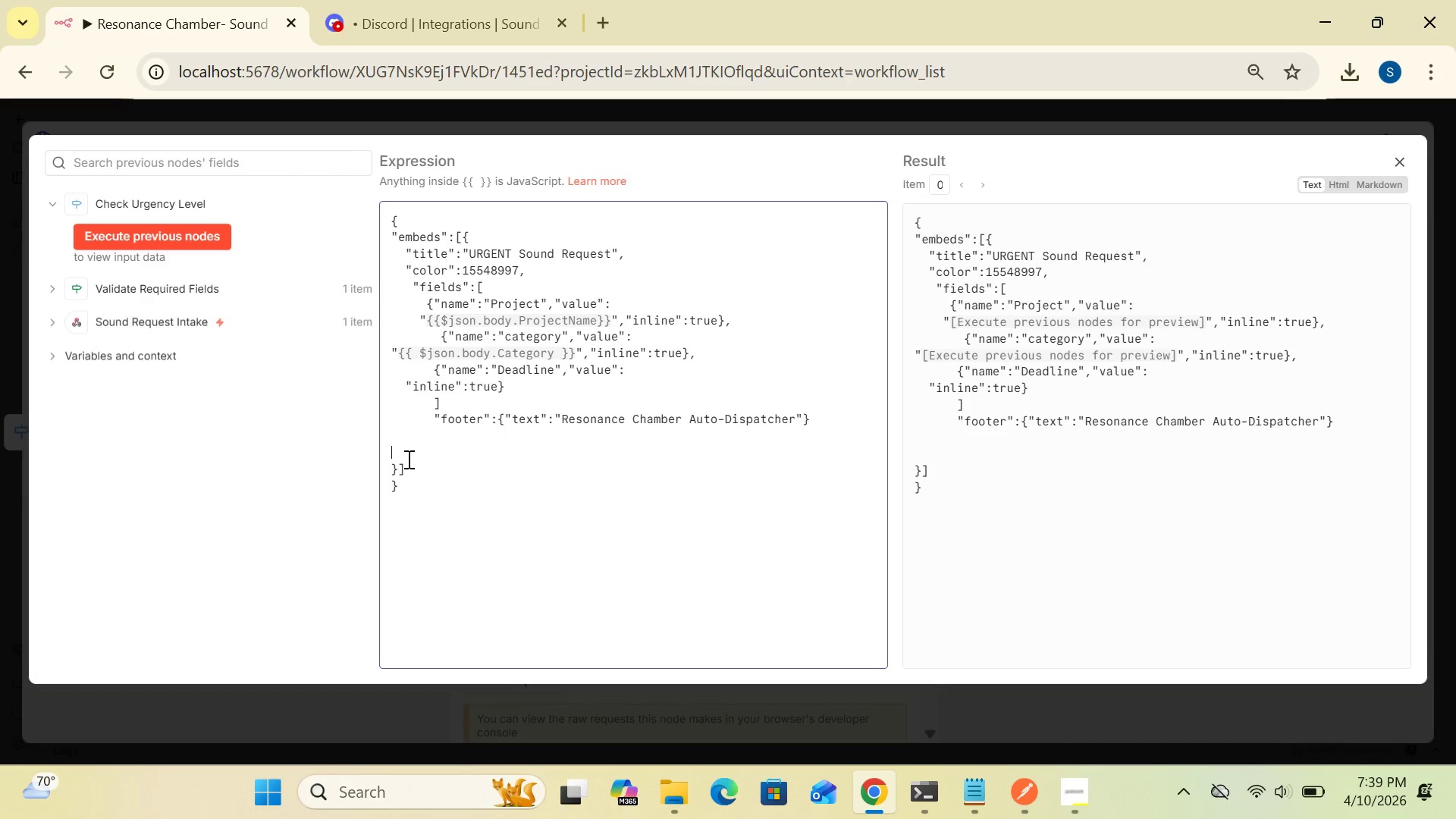 
key(Backspace)
 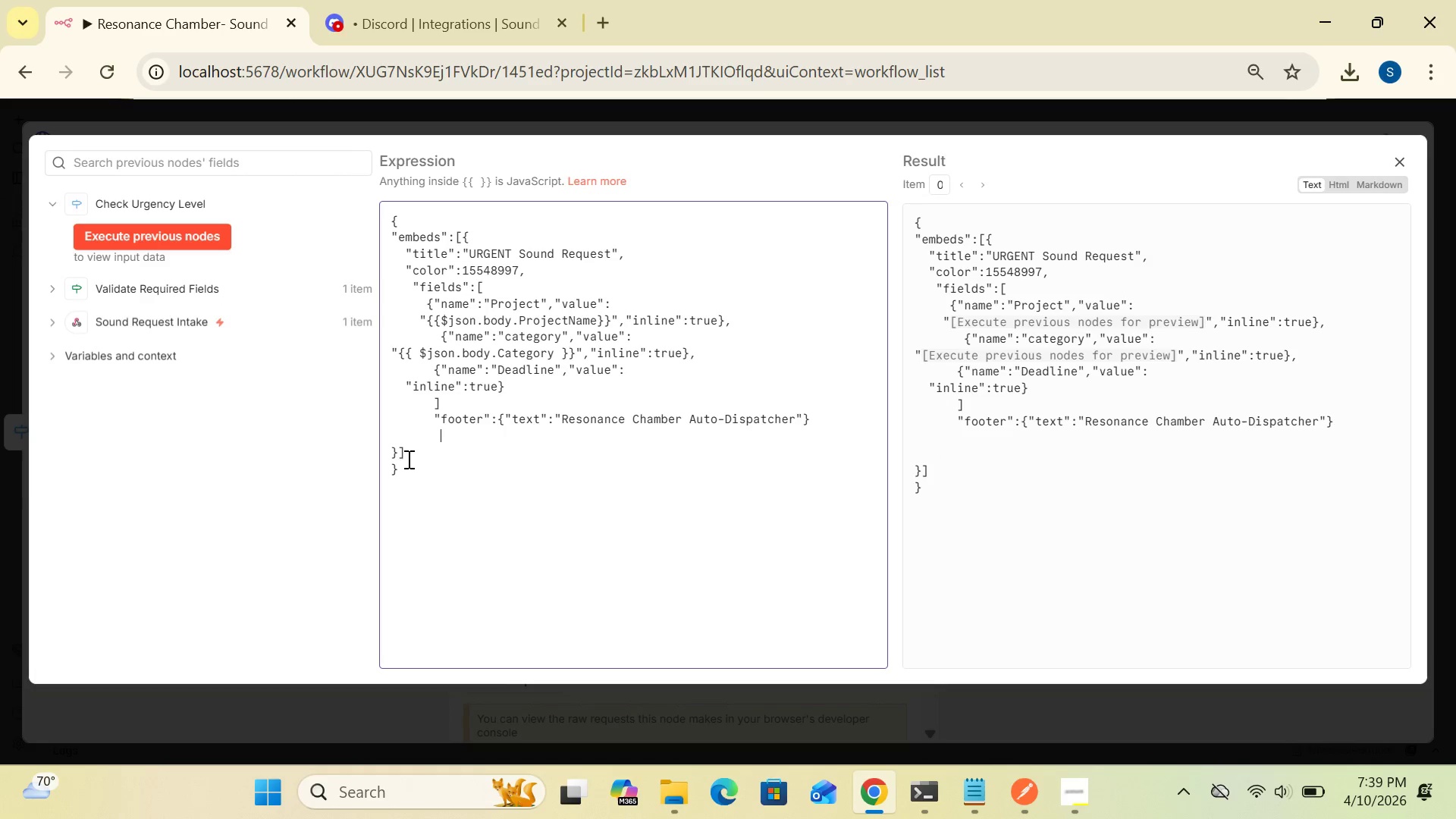 
key(Backspace)
 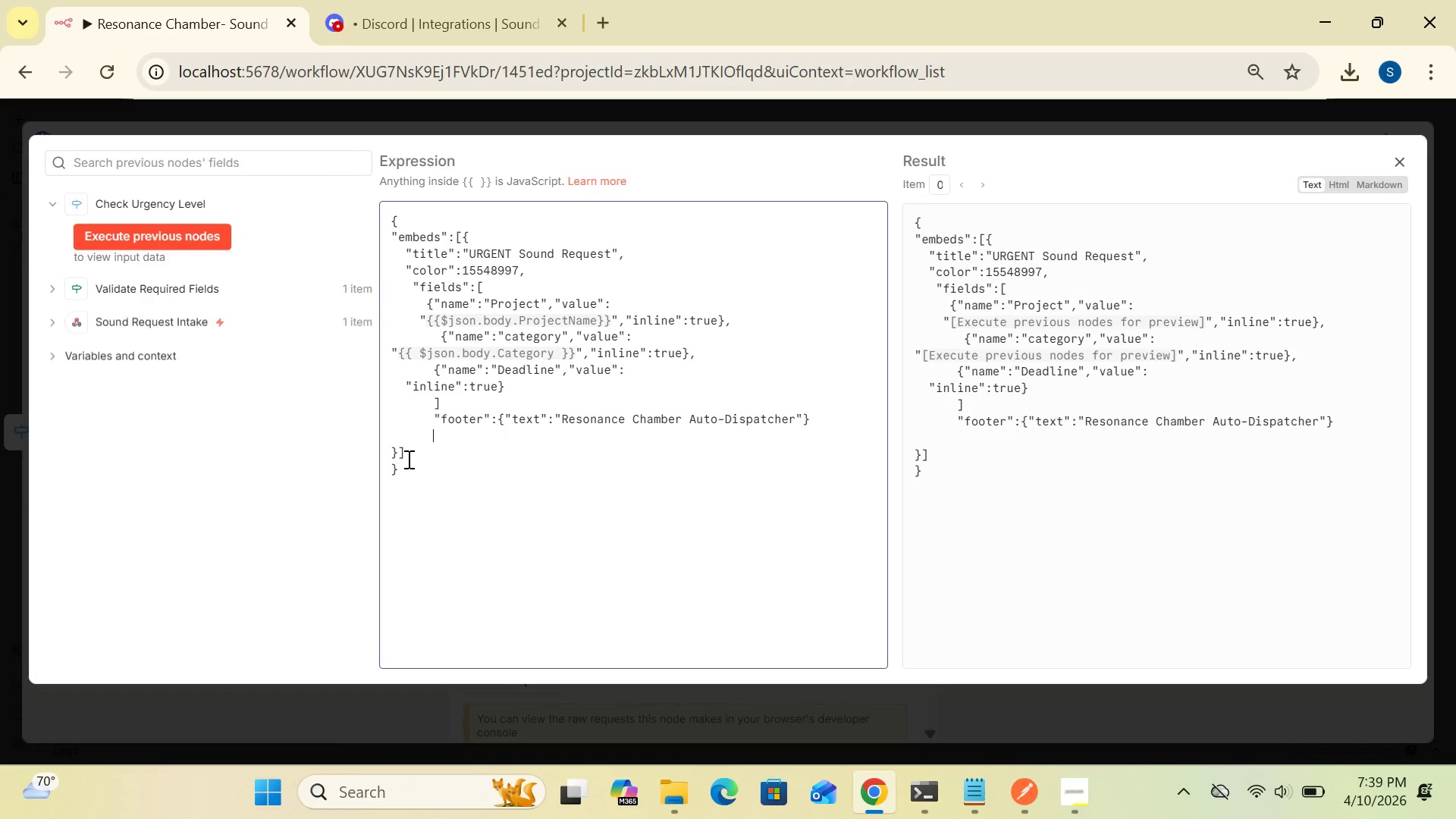 
key(Backspace)
 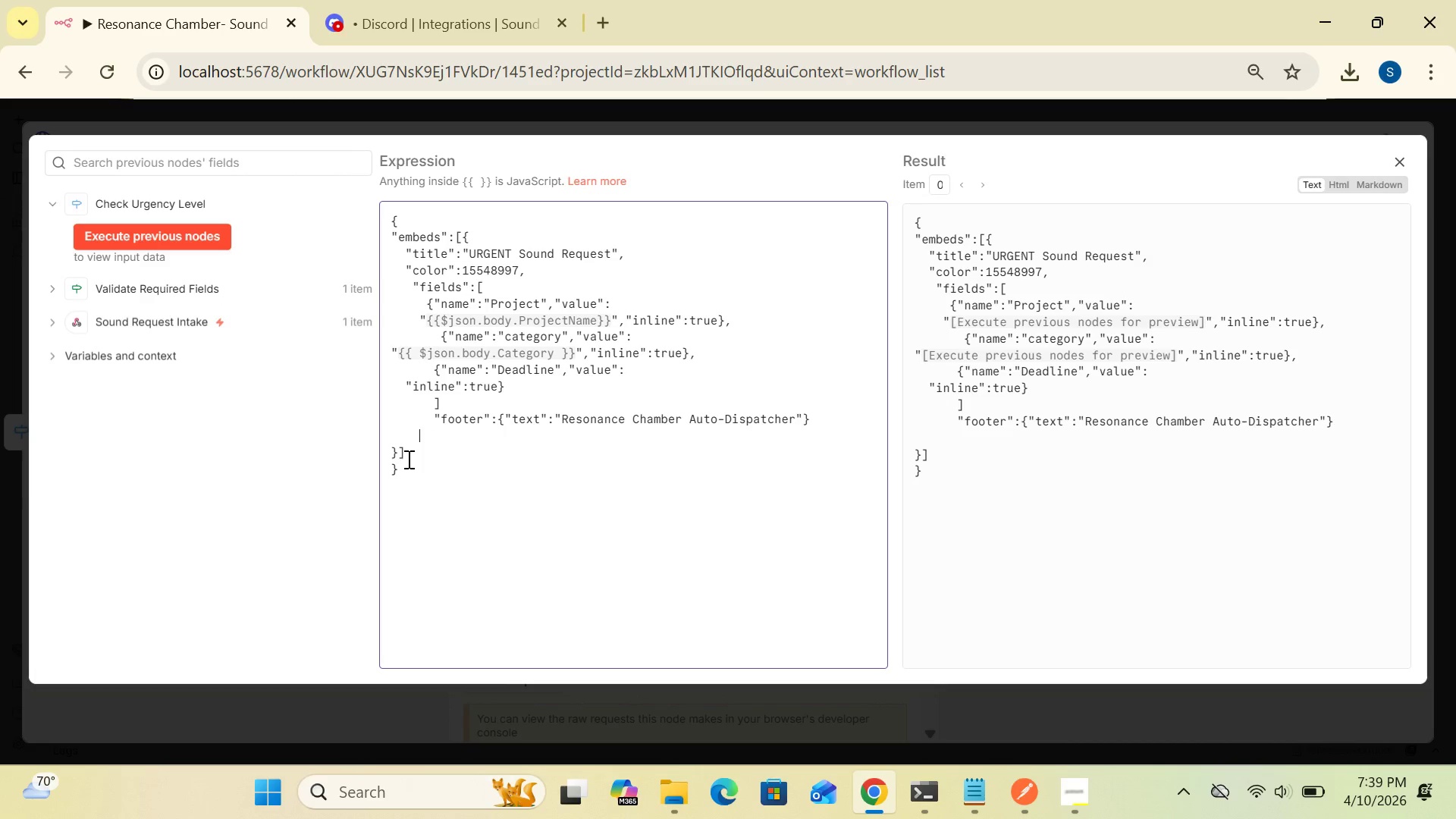 
key(Backspace)
 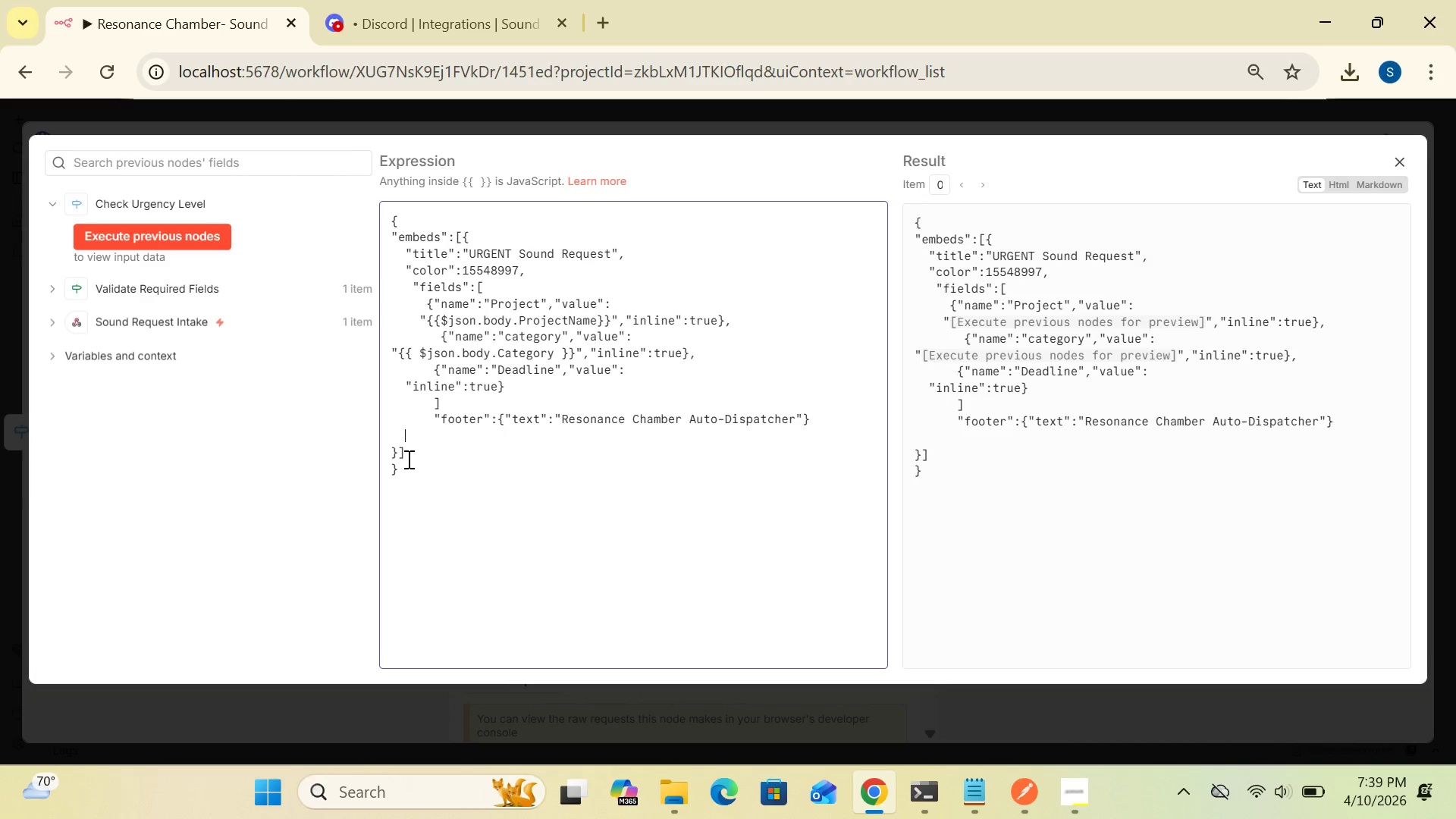 
key(Backspace)
 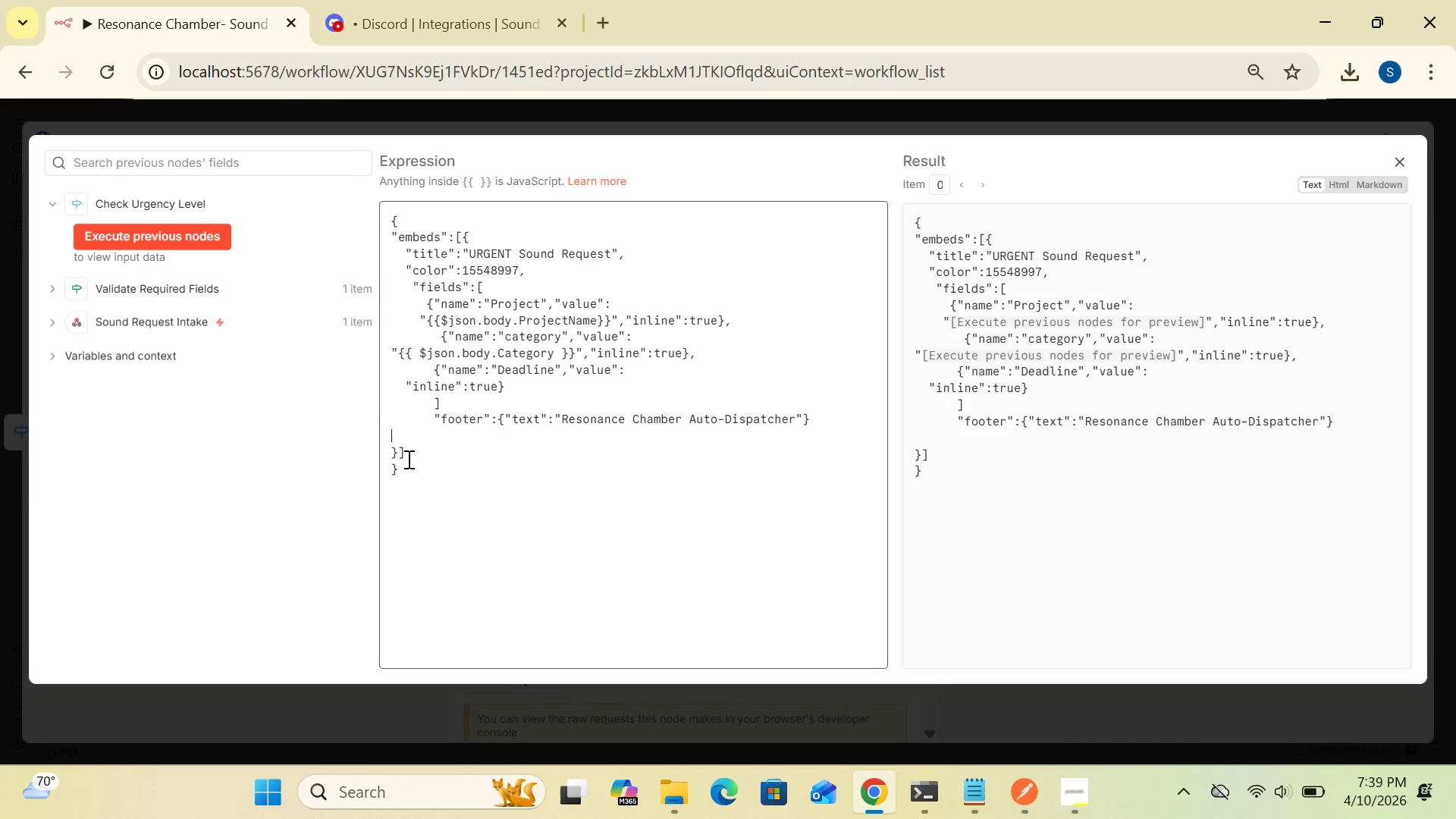 
key(Backspace)
 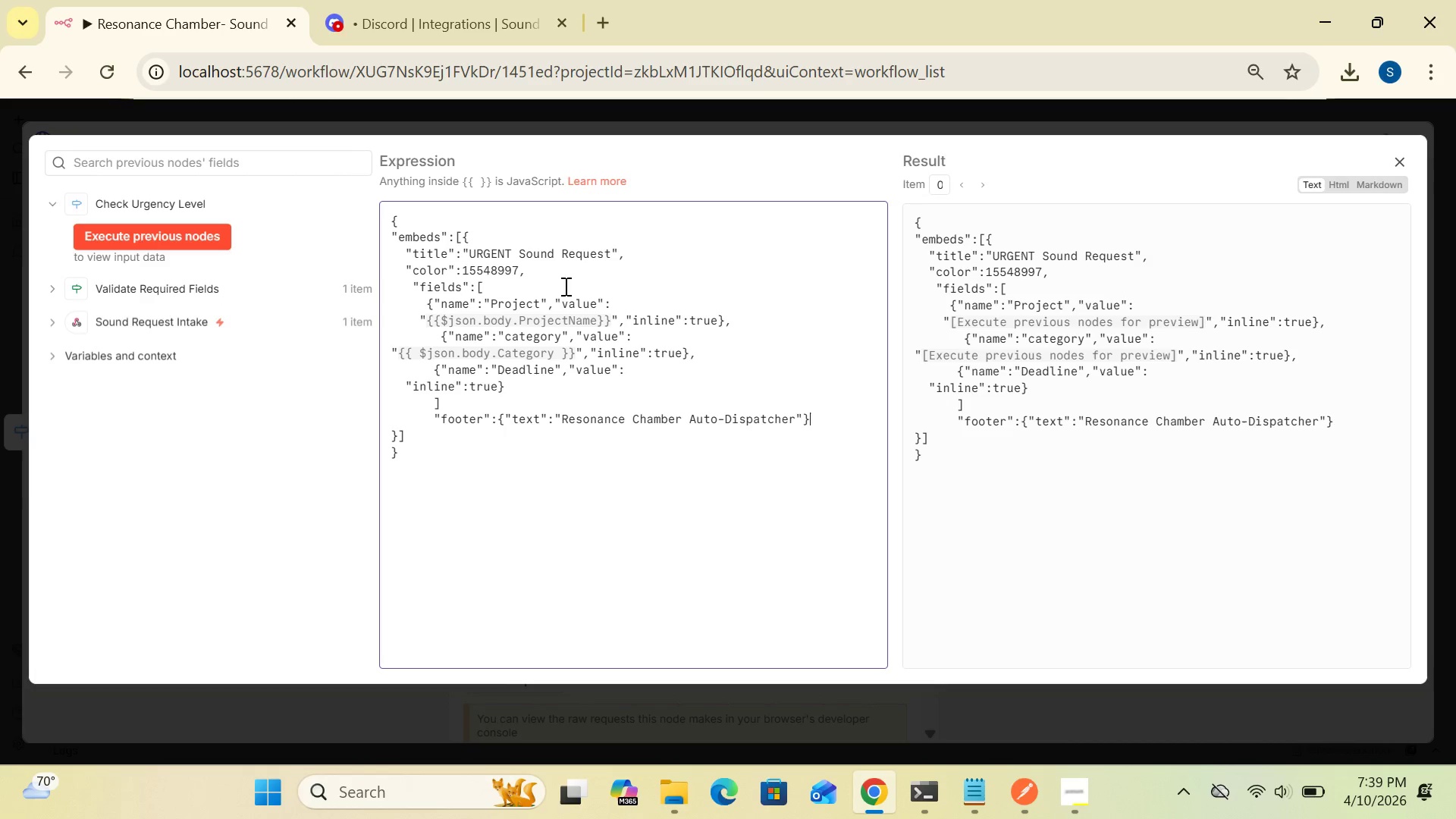 
wait(23.28)
 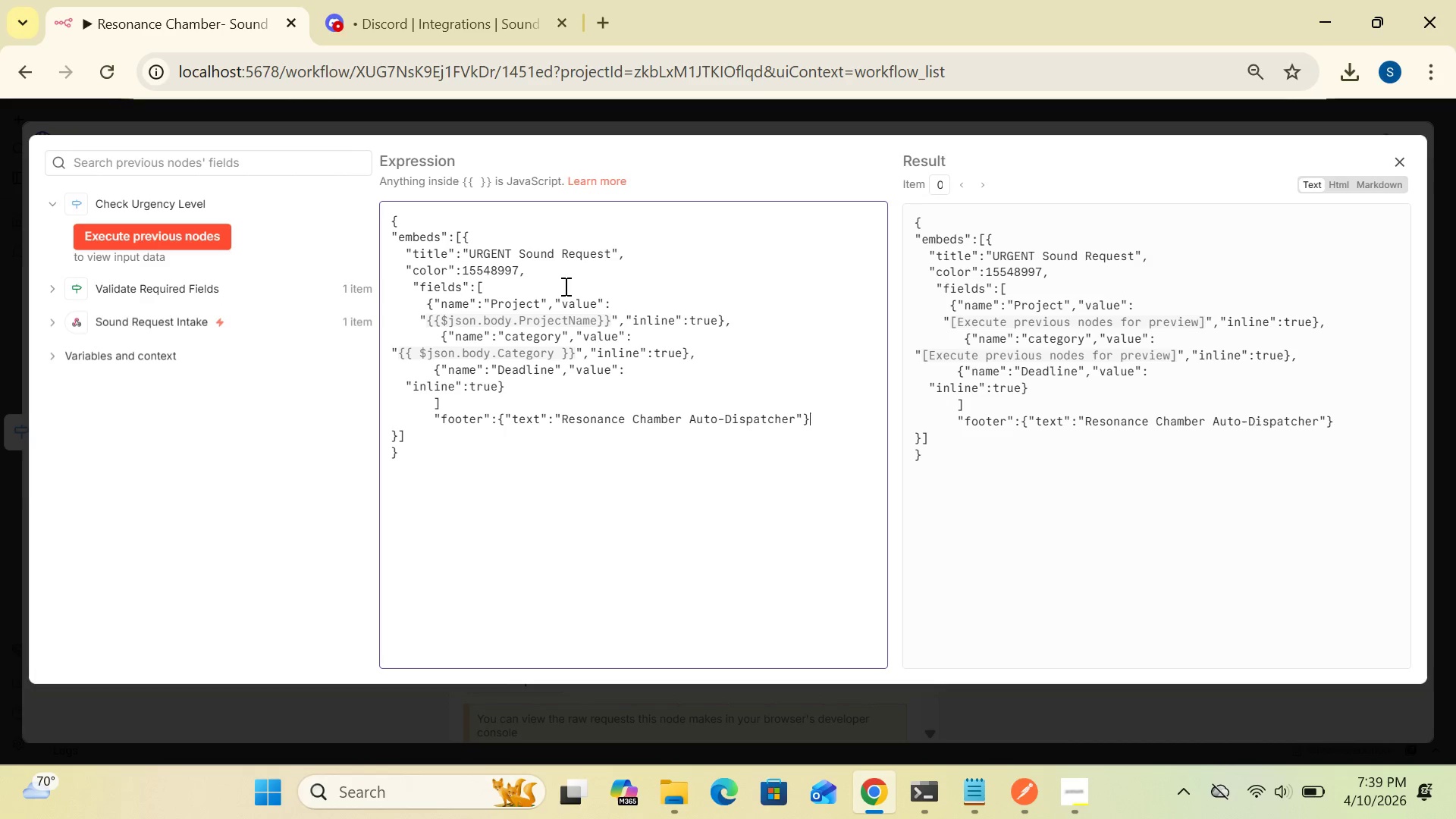 
mouse_move([438, 351])
 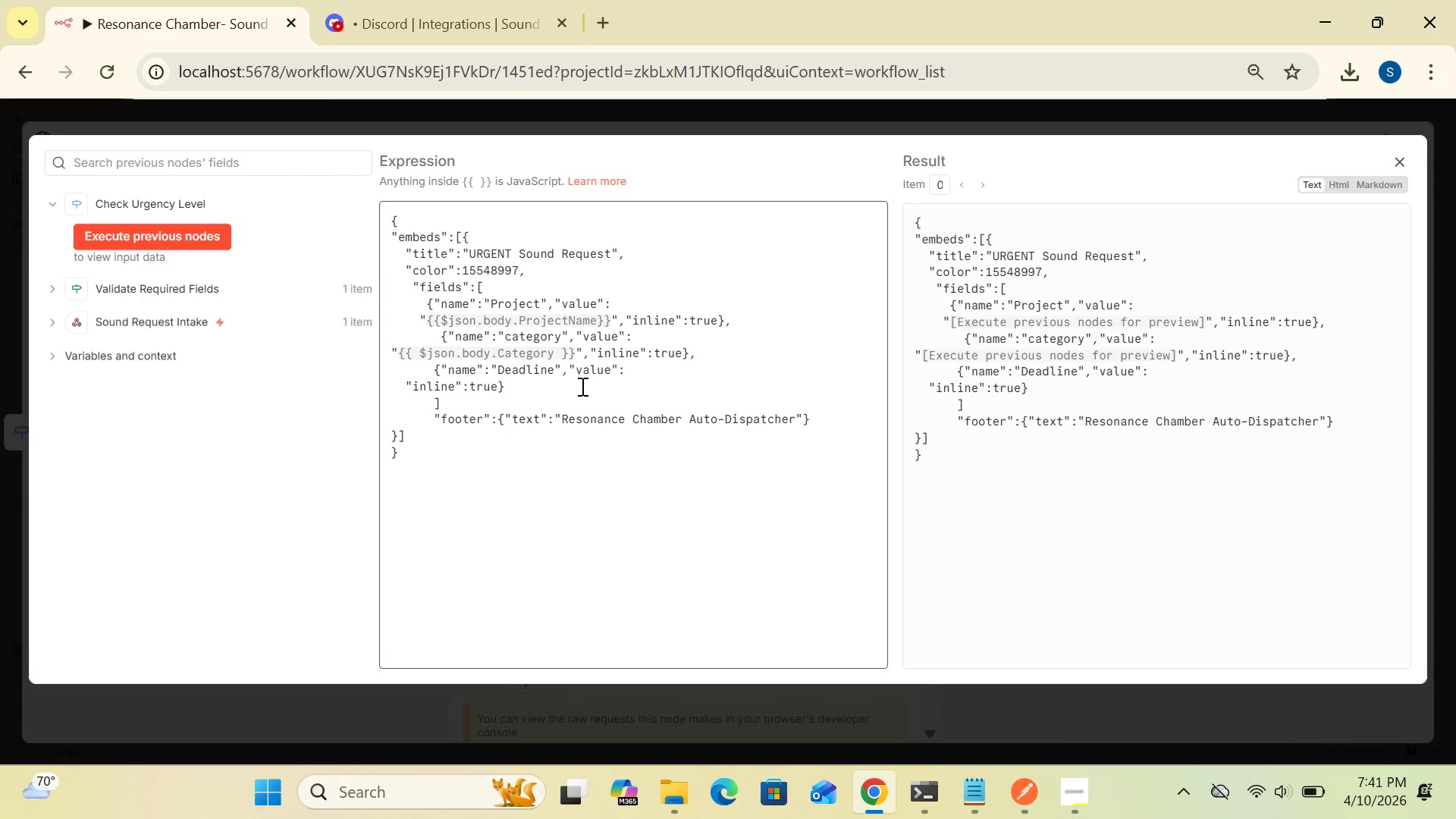 
wait(70.63)
 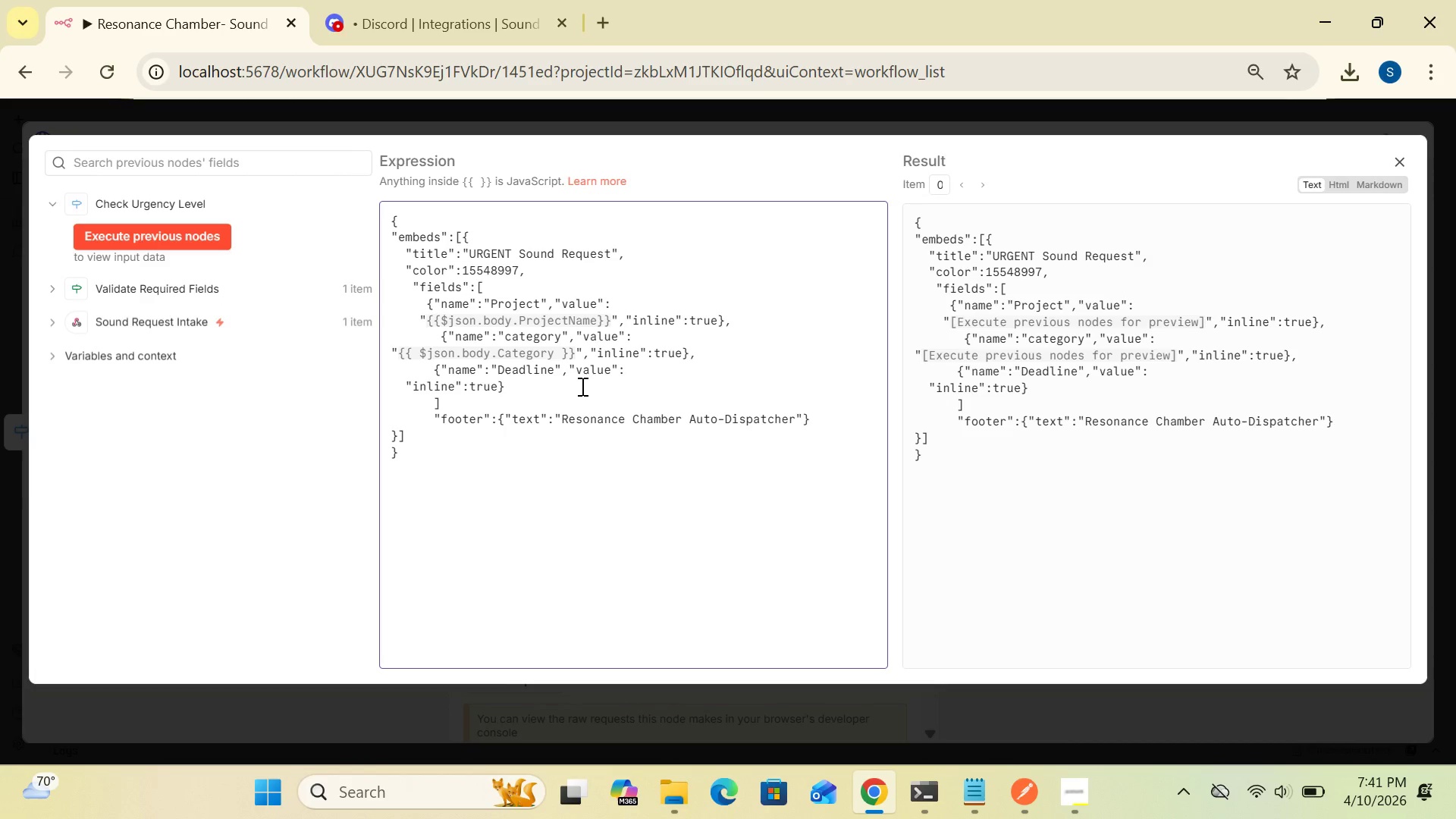 
left_click([582, 383])
 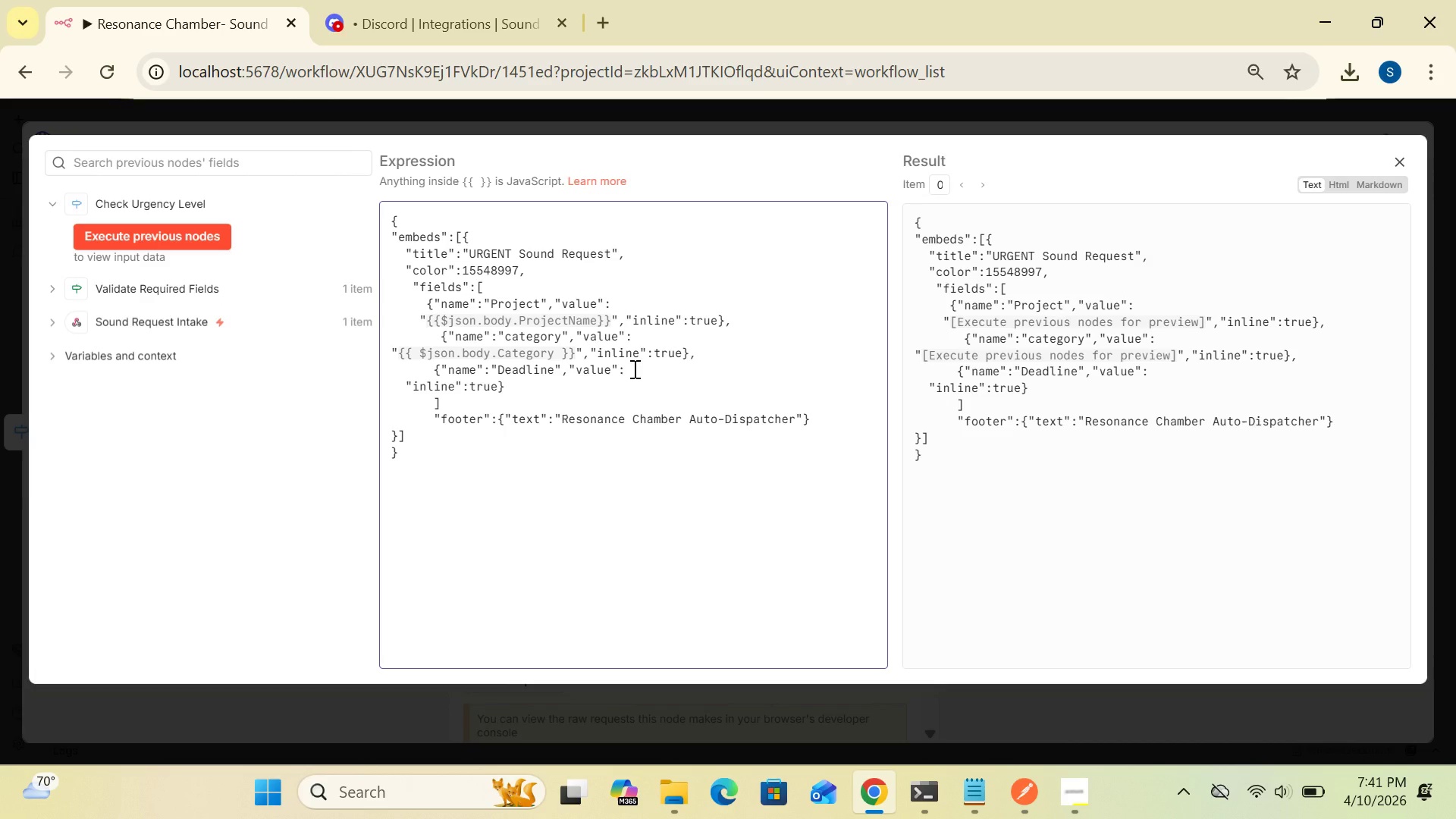 
wait(6.53)
 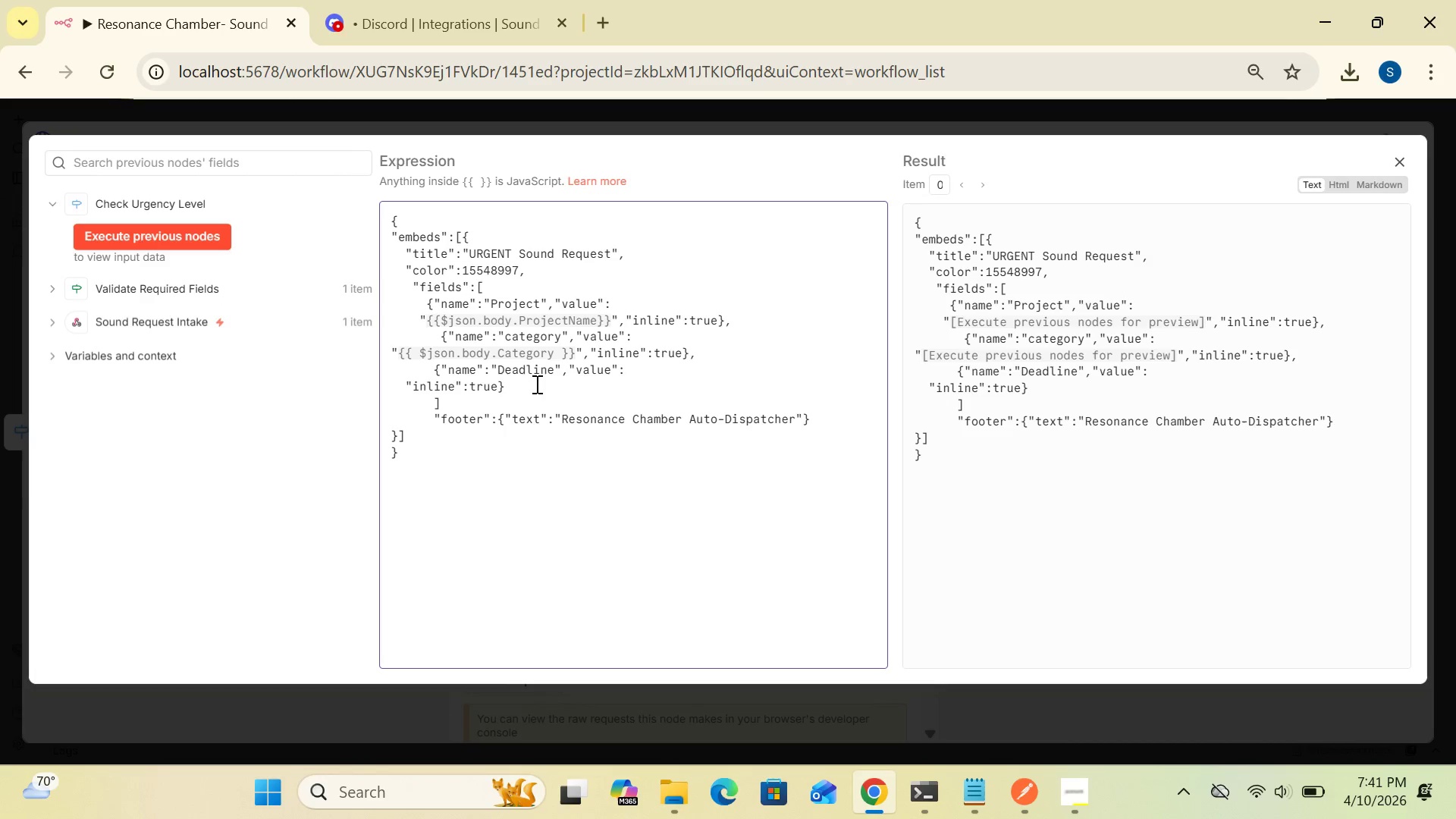 
left_click([633, 369])
 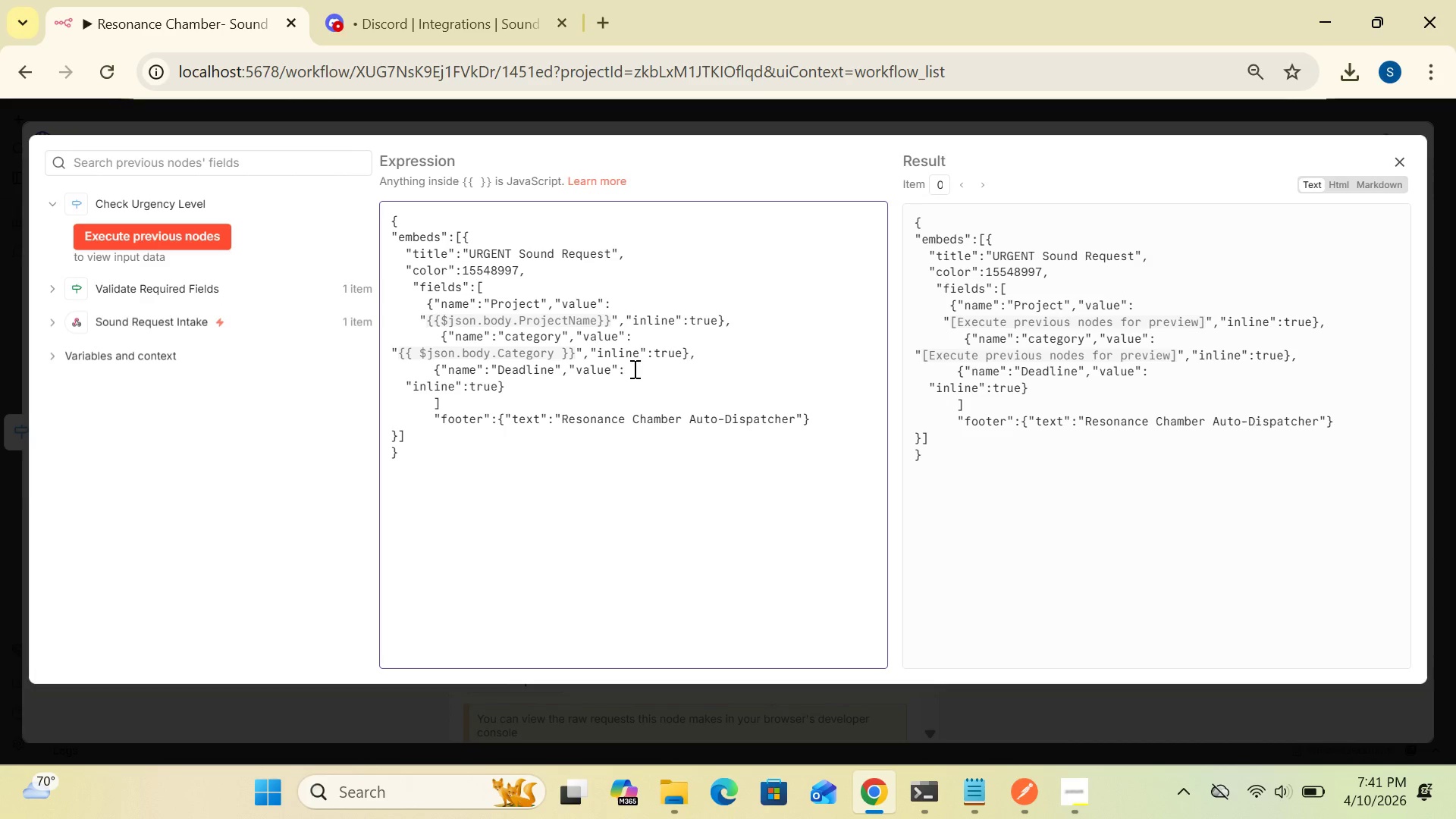 
key(Enter)
 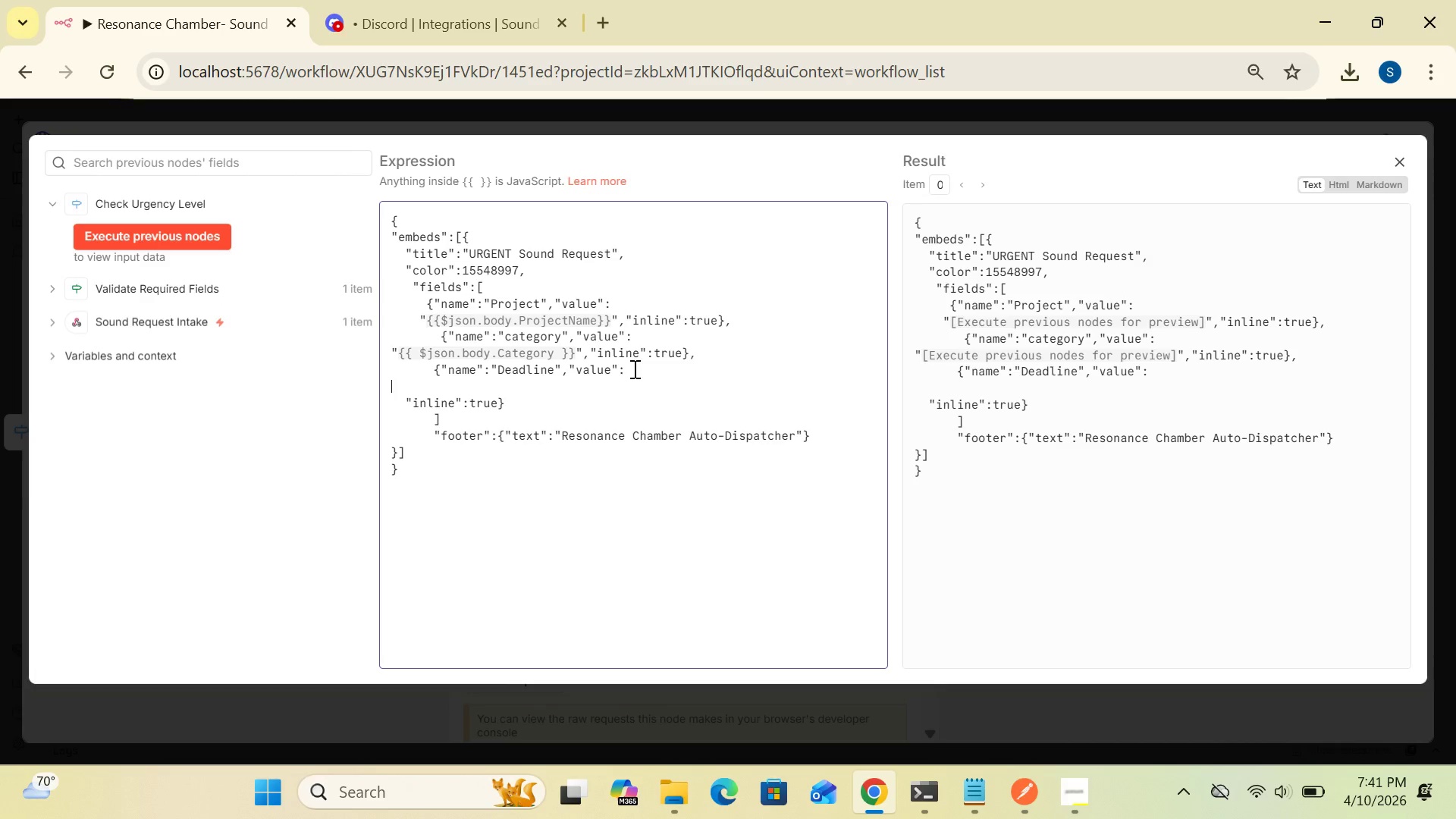 
type("{{ $json.body.Deadline)
 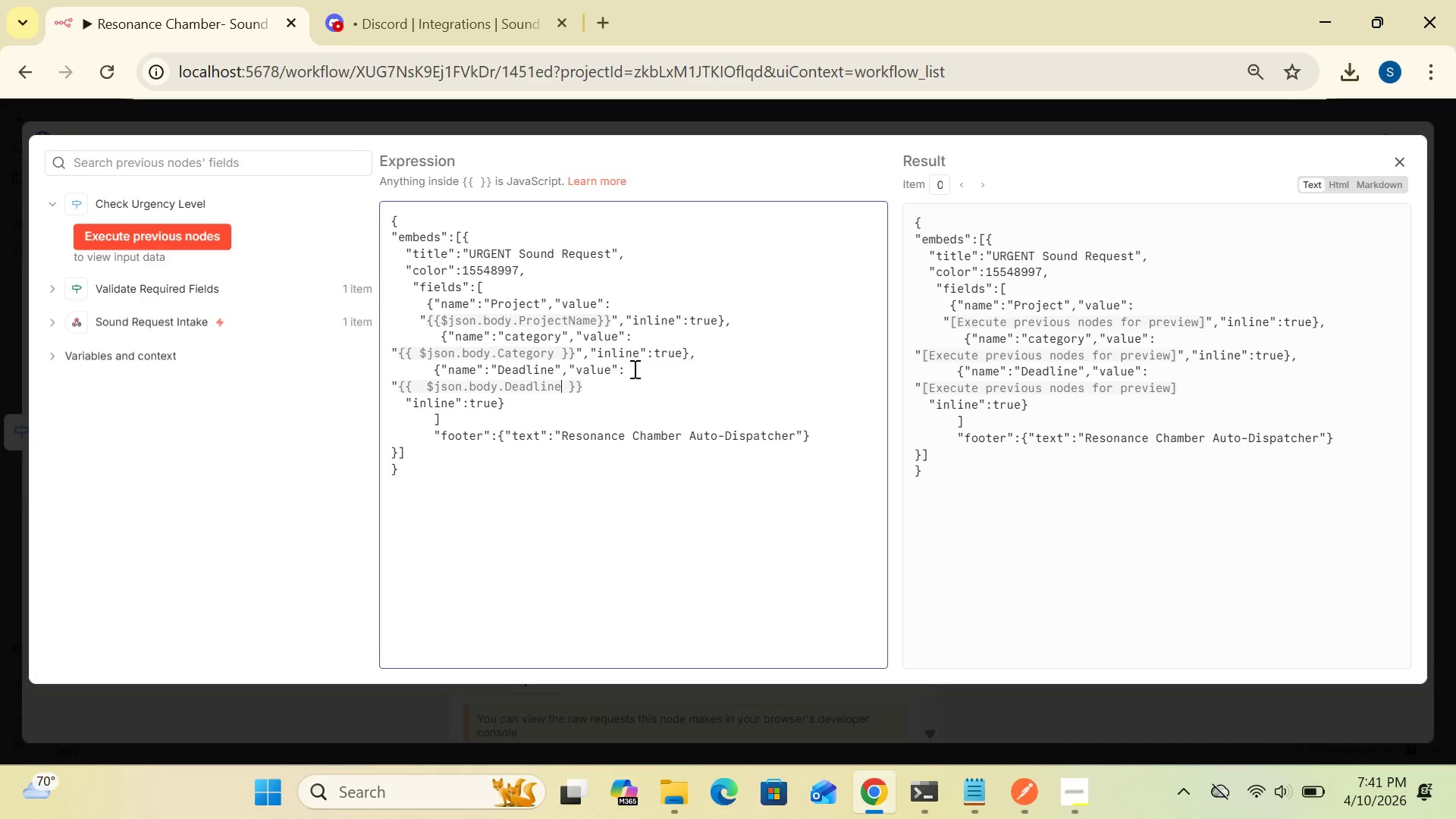 
wait(11.05)
 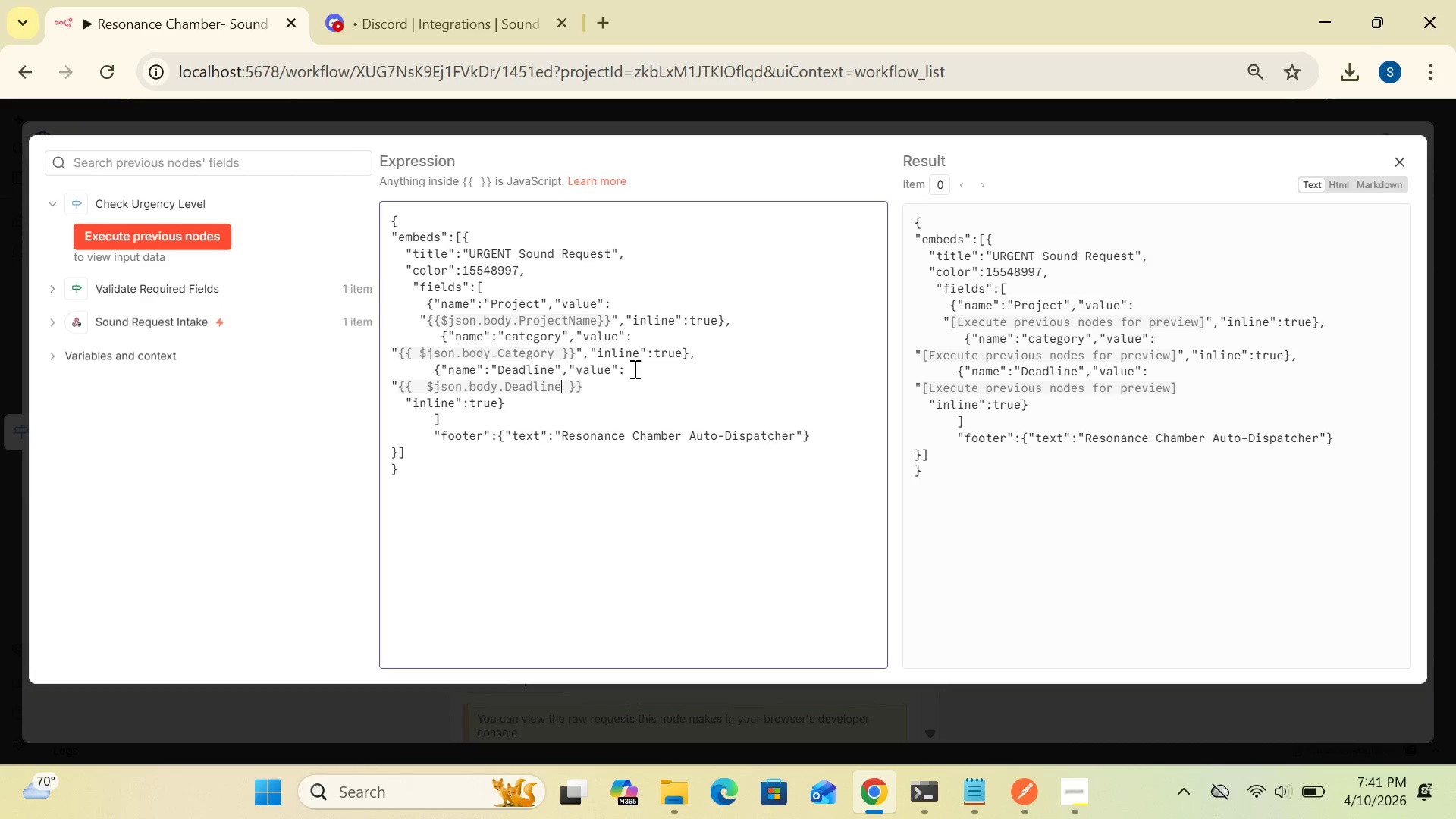 
left_click([592, 386])
 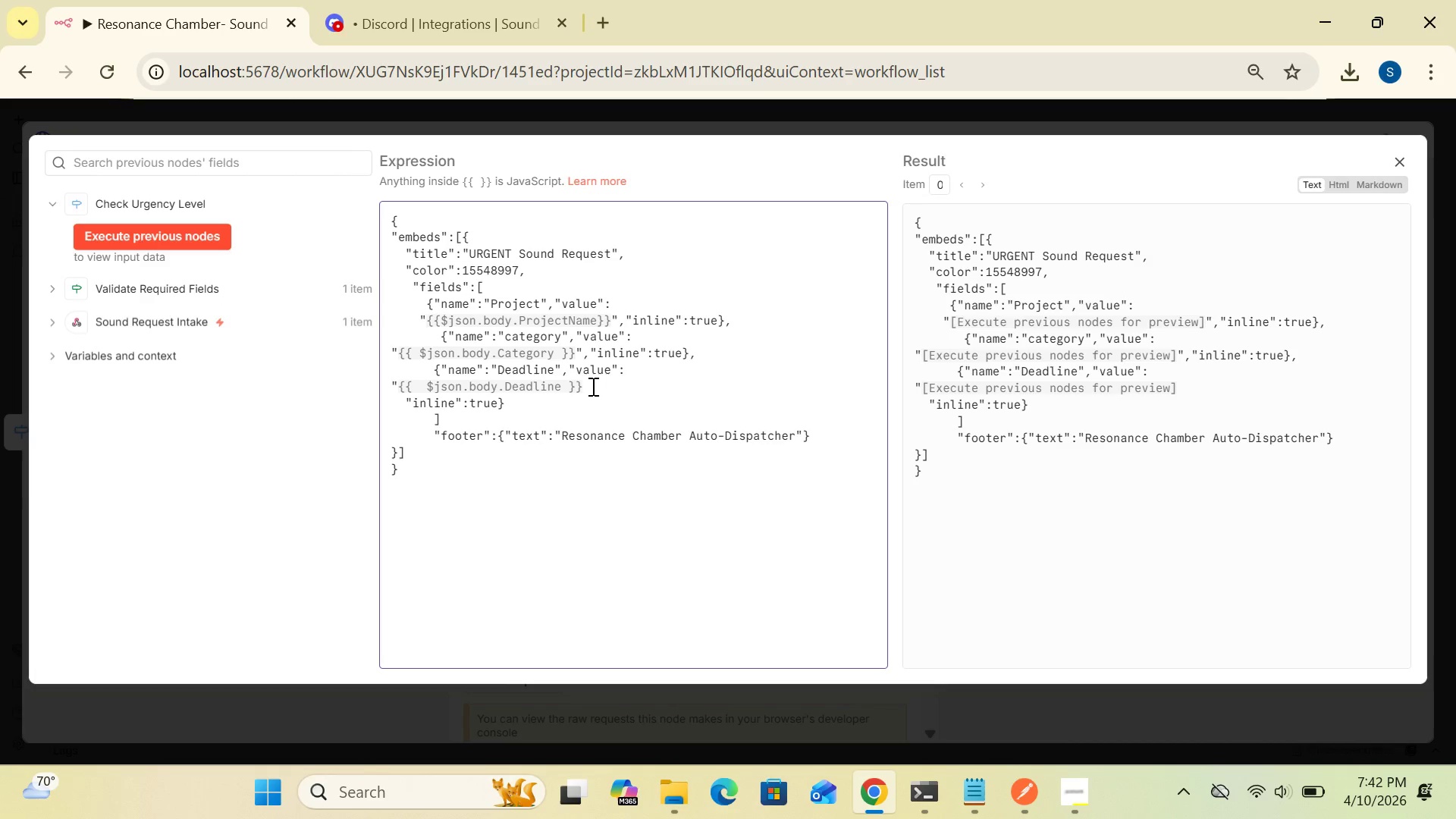 
key(Shift+Quote)
 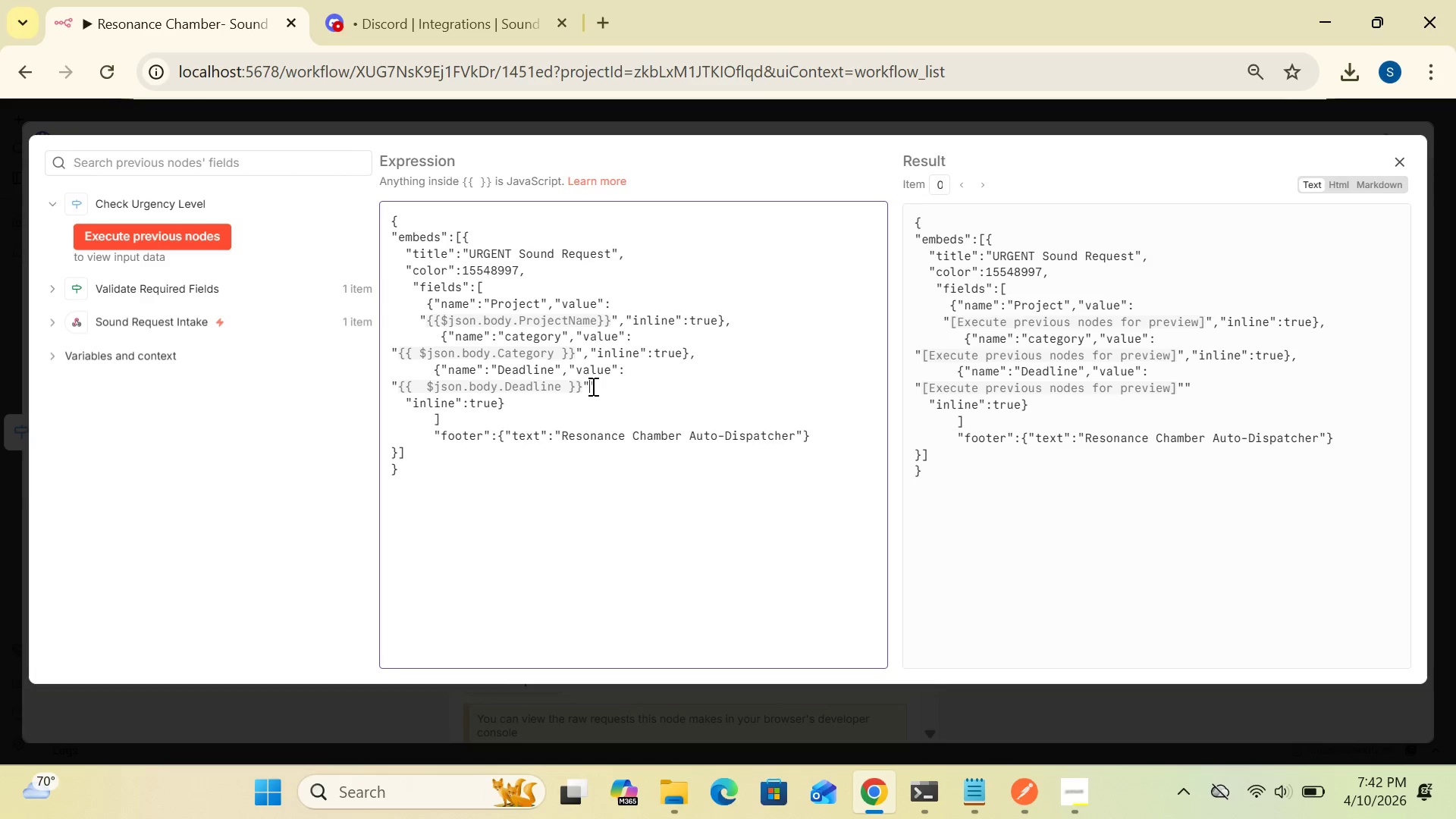 
key(Comma)
 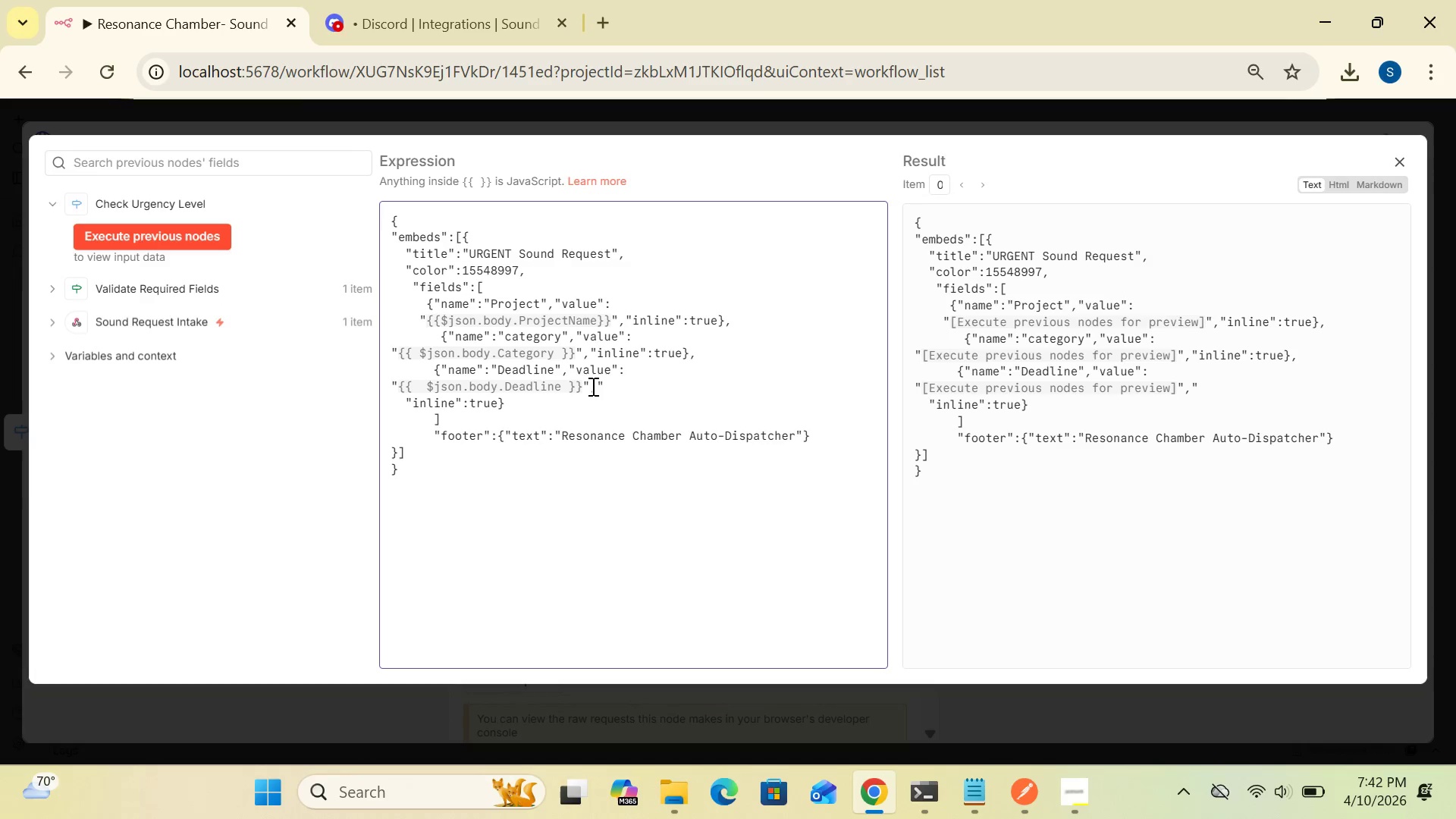 
wait(5.8)
 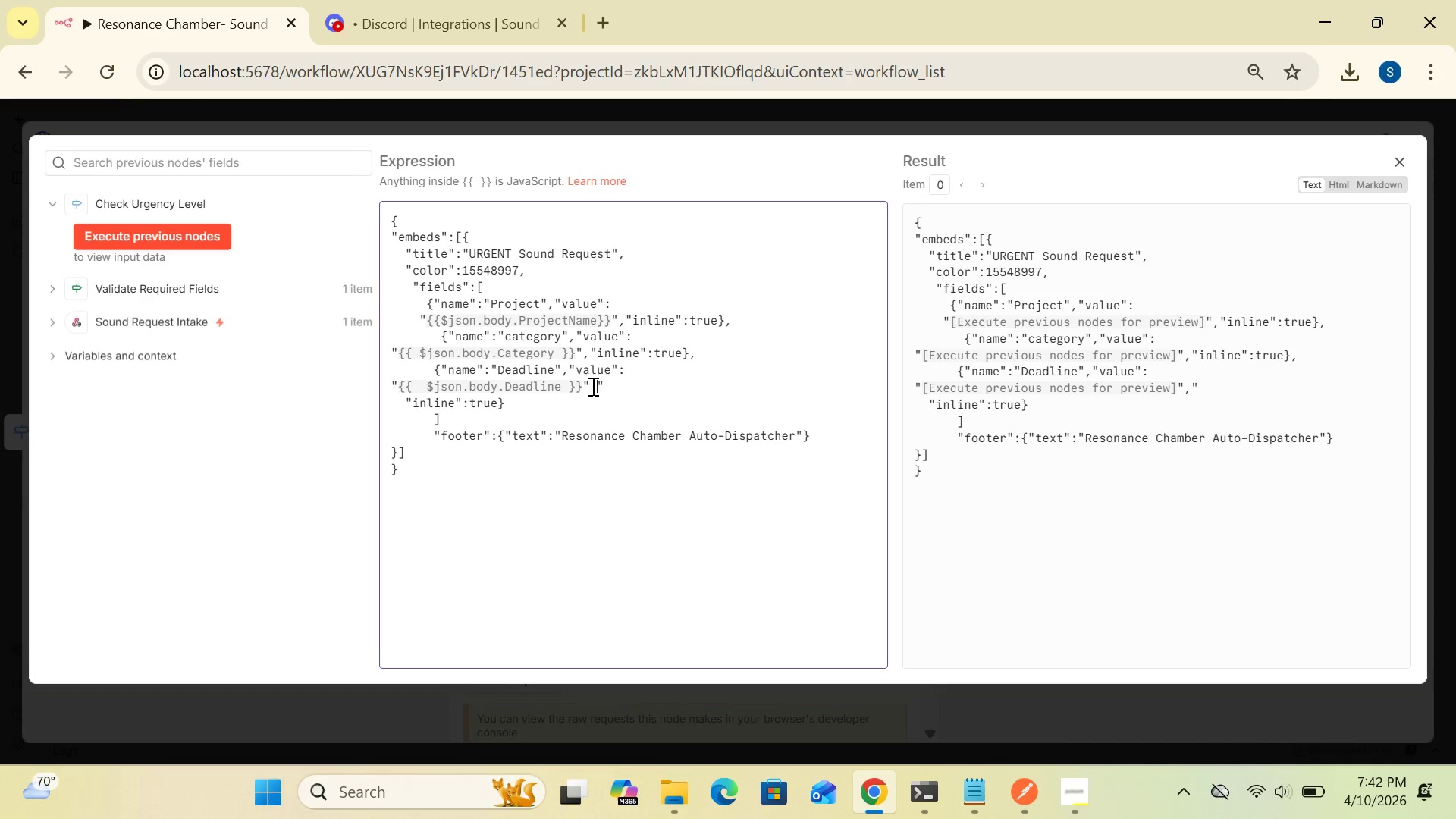 
key(Shift+Quote)
 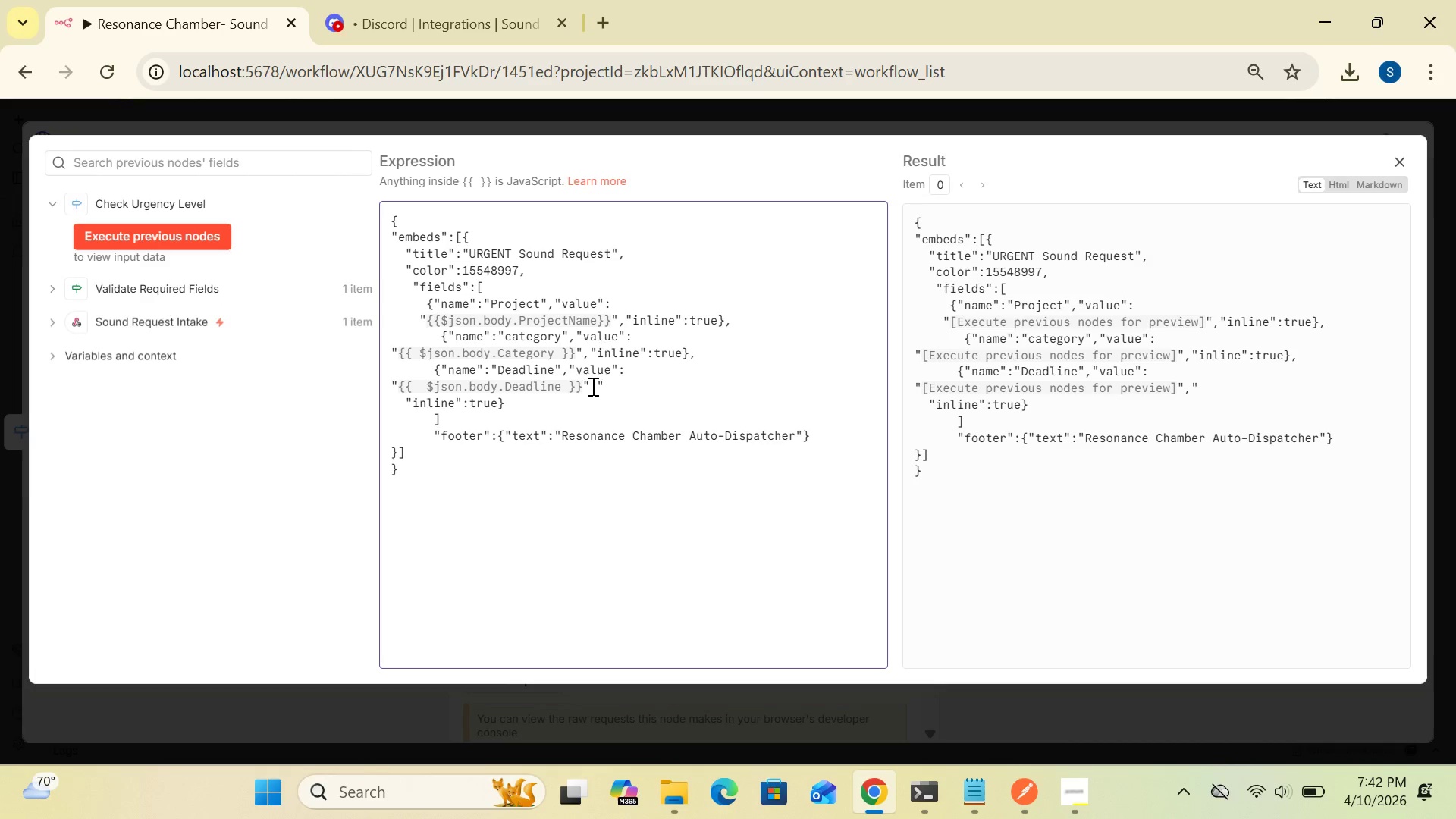 
type(inline":true)
 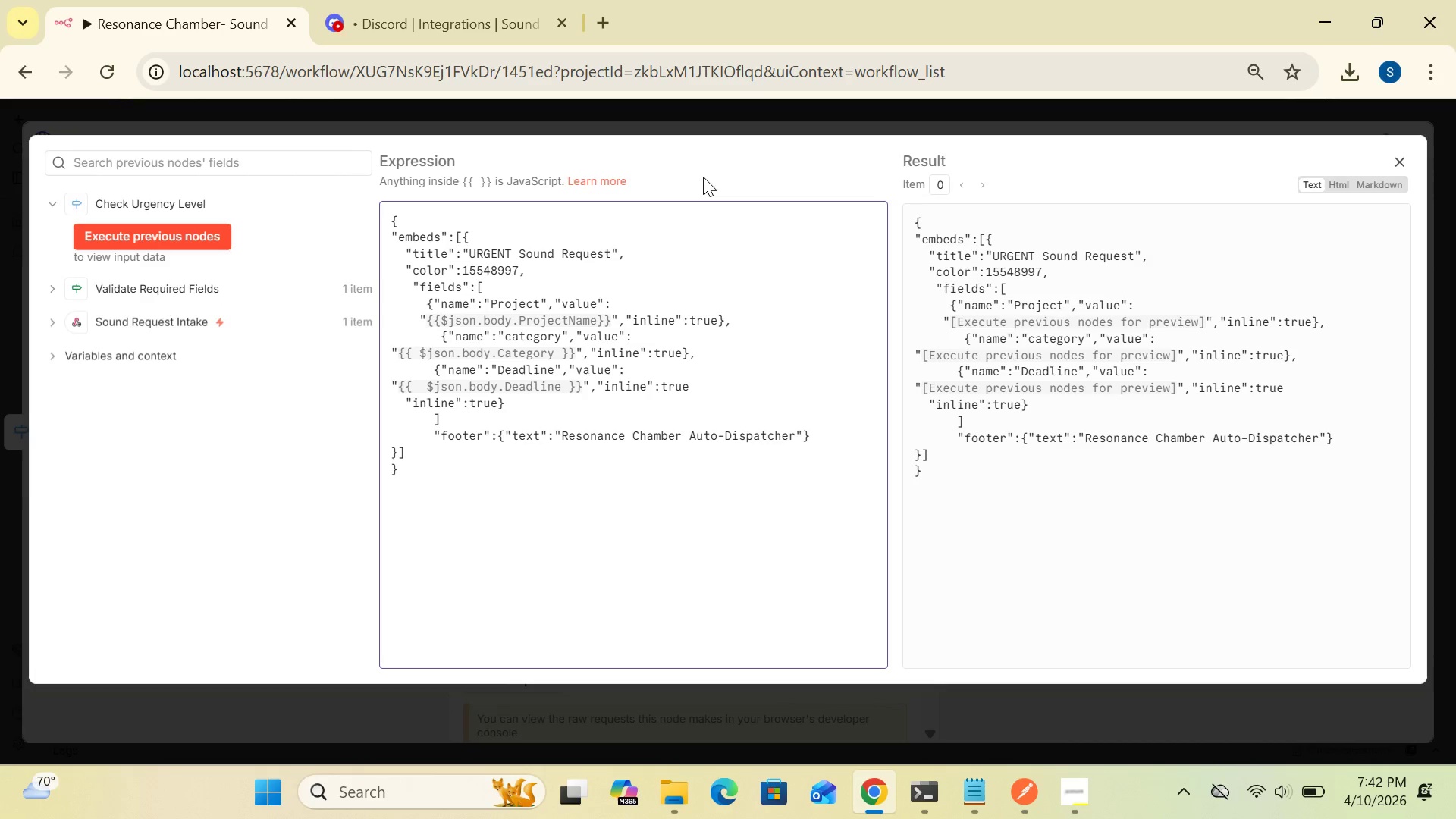 
key(Shift+BracketRight)
 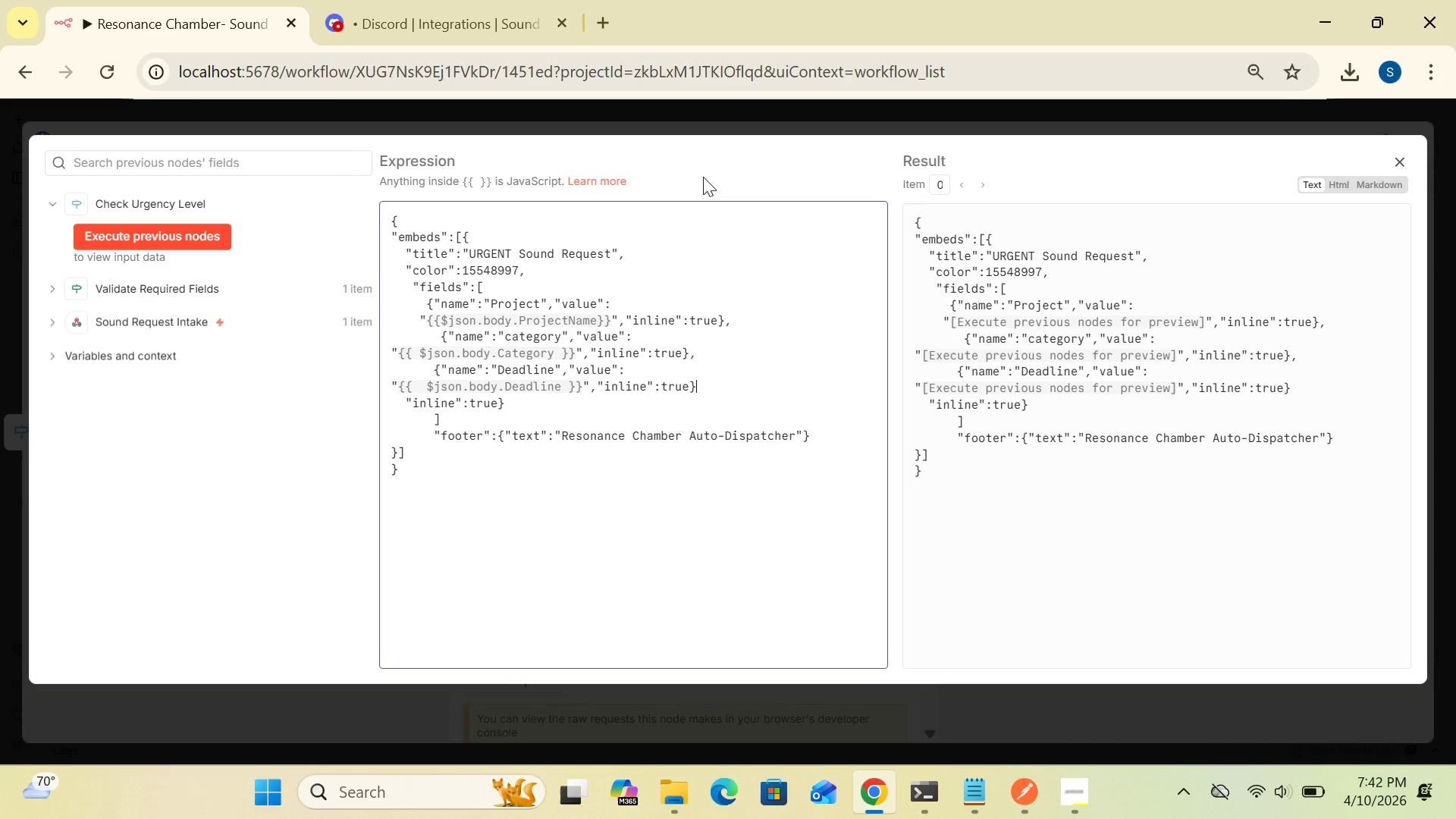 
key(Comma)
 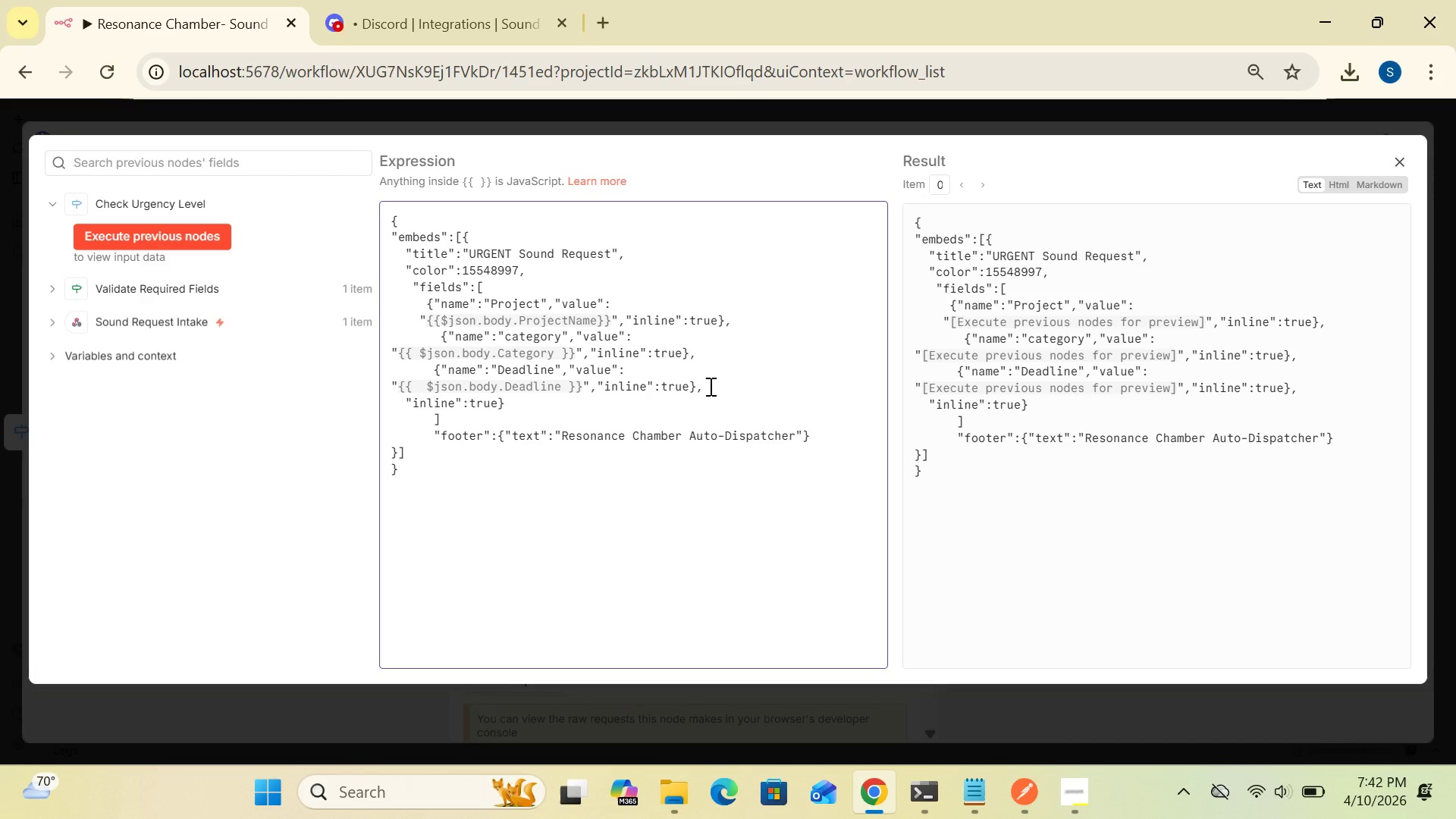 
wait(22.36)
 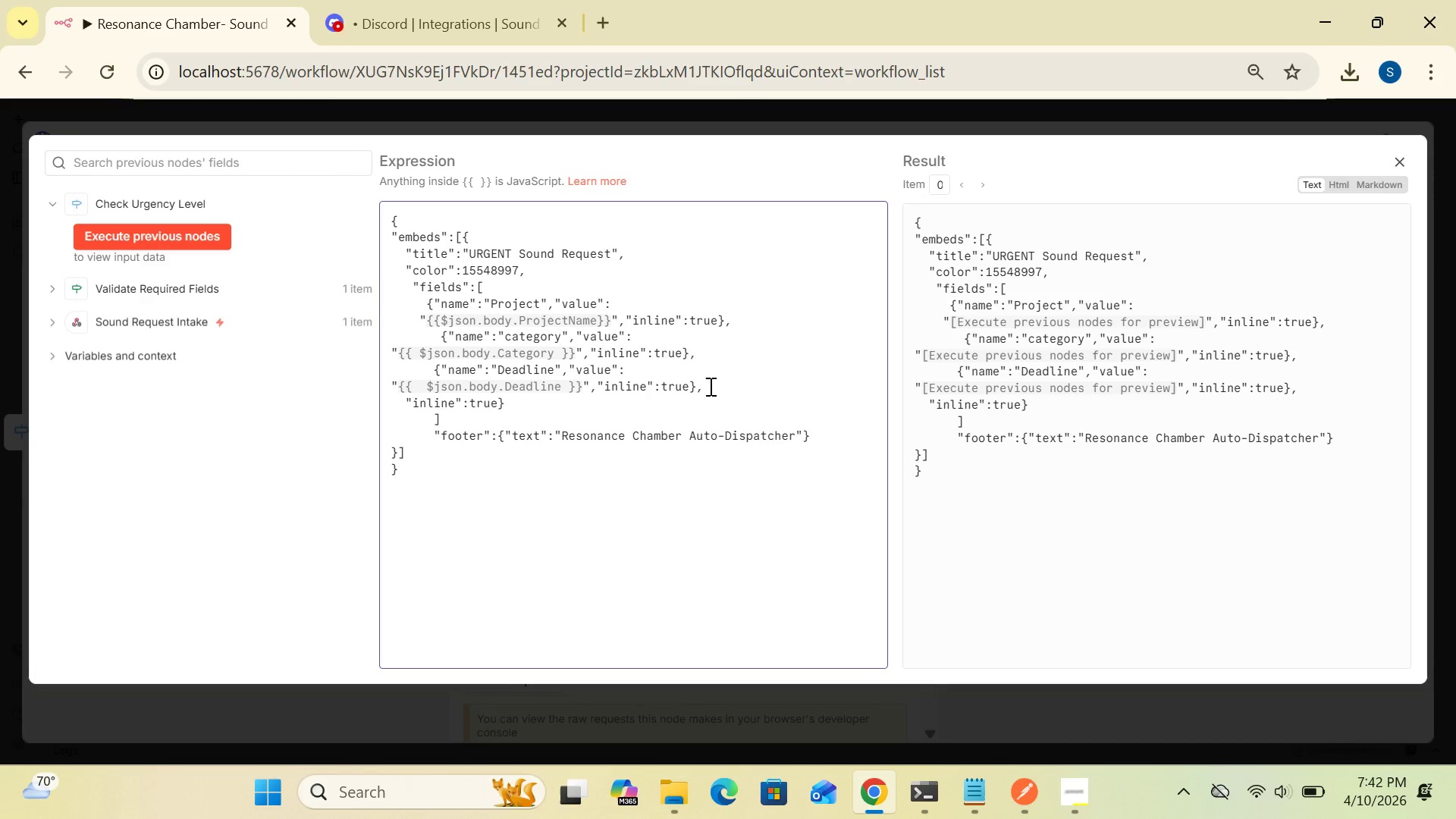 
key(Enter)
 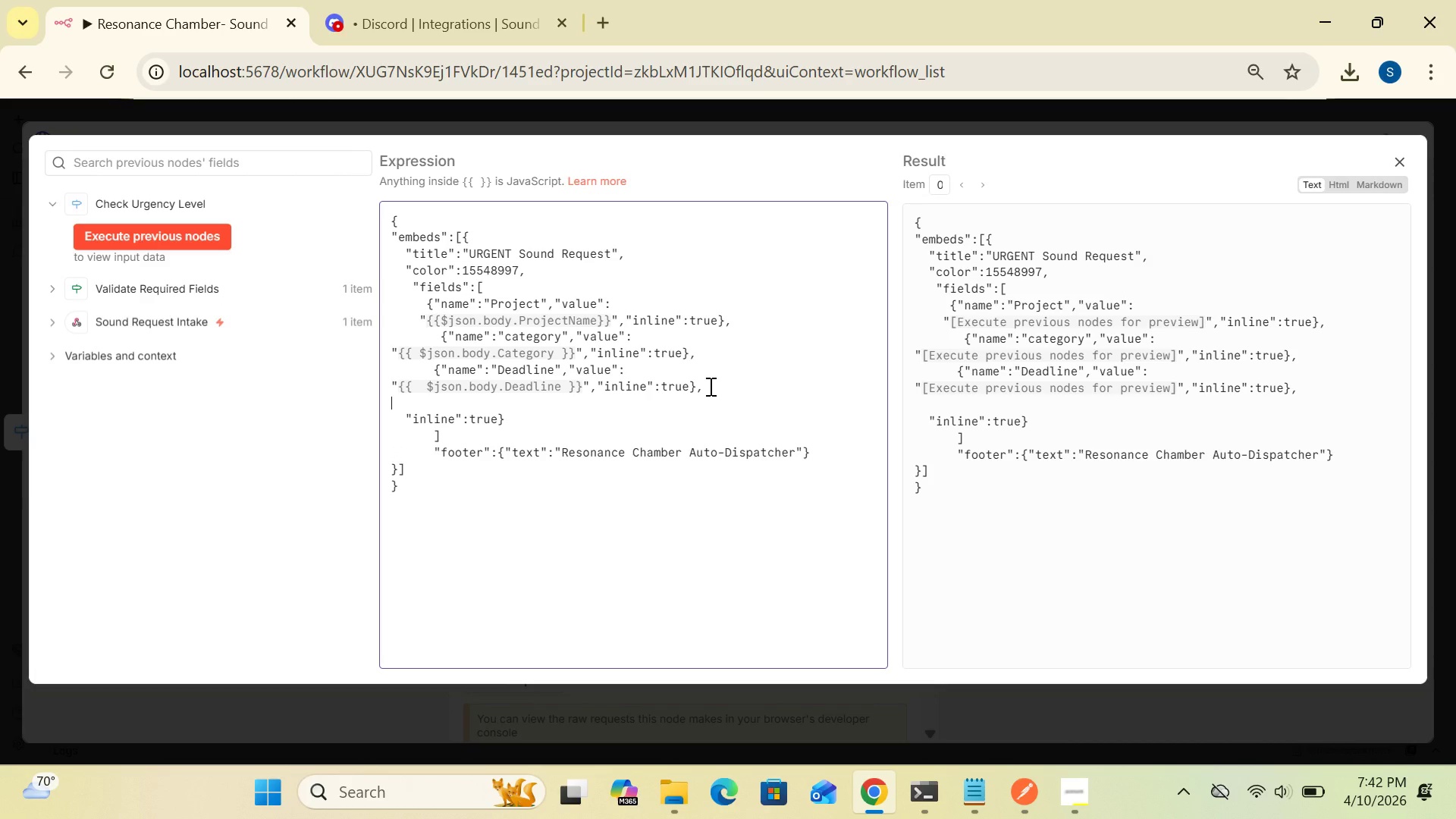 
wait(9.5)
 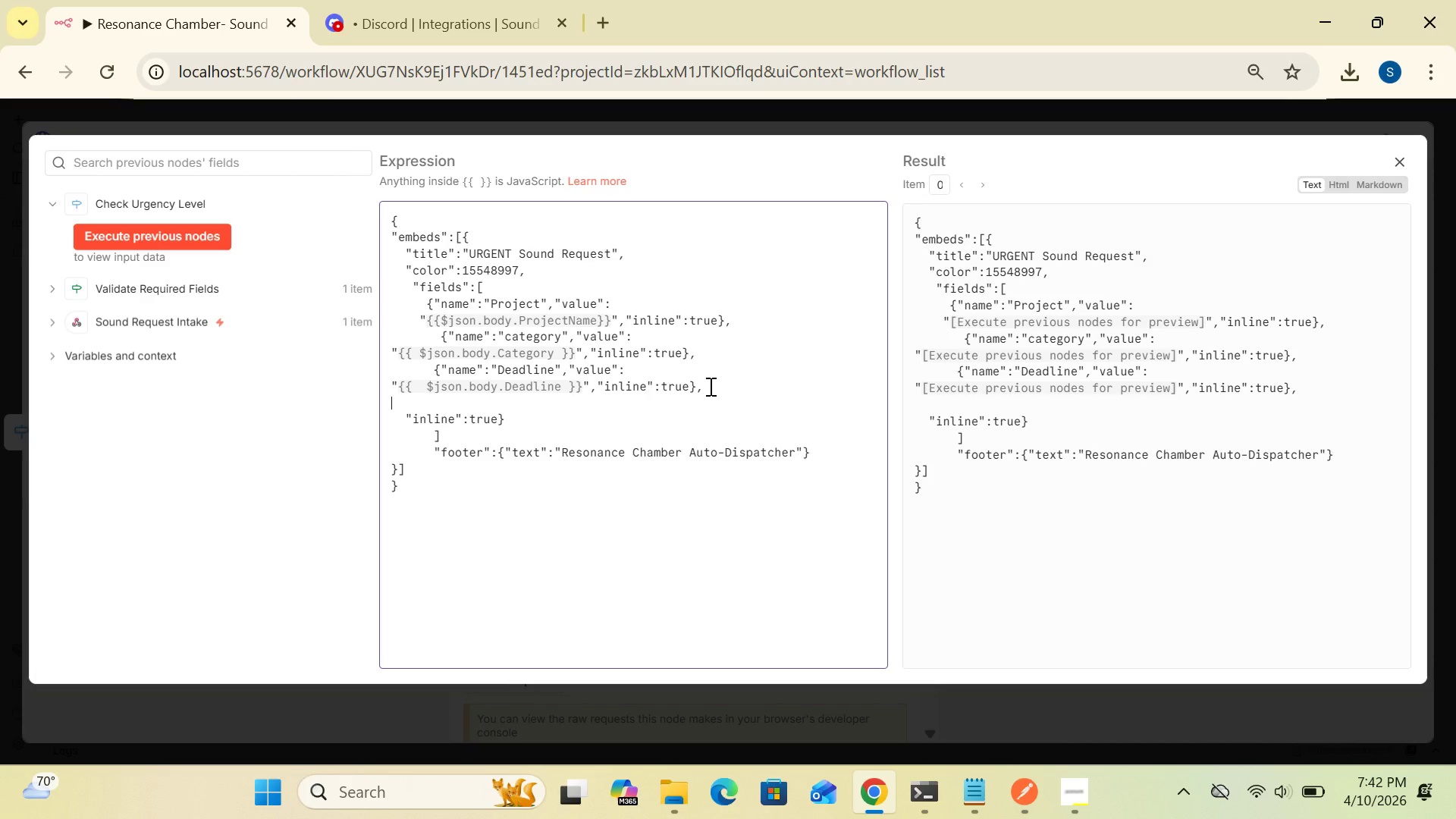 
key(Space)
 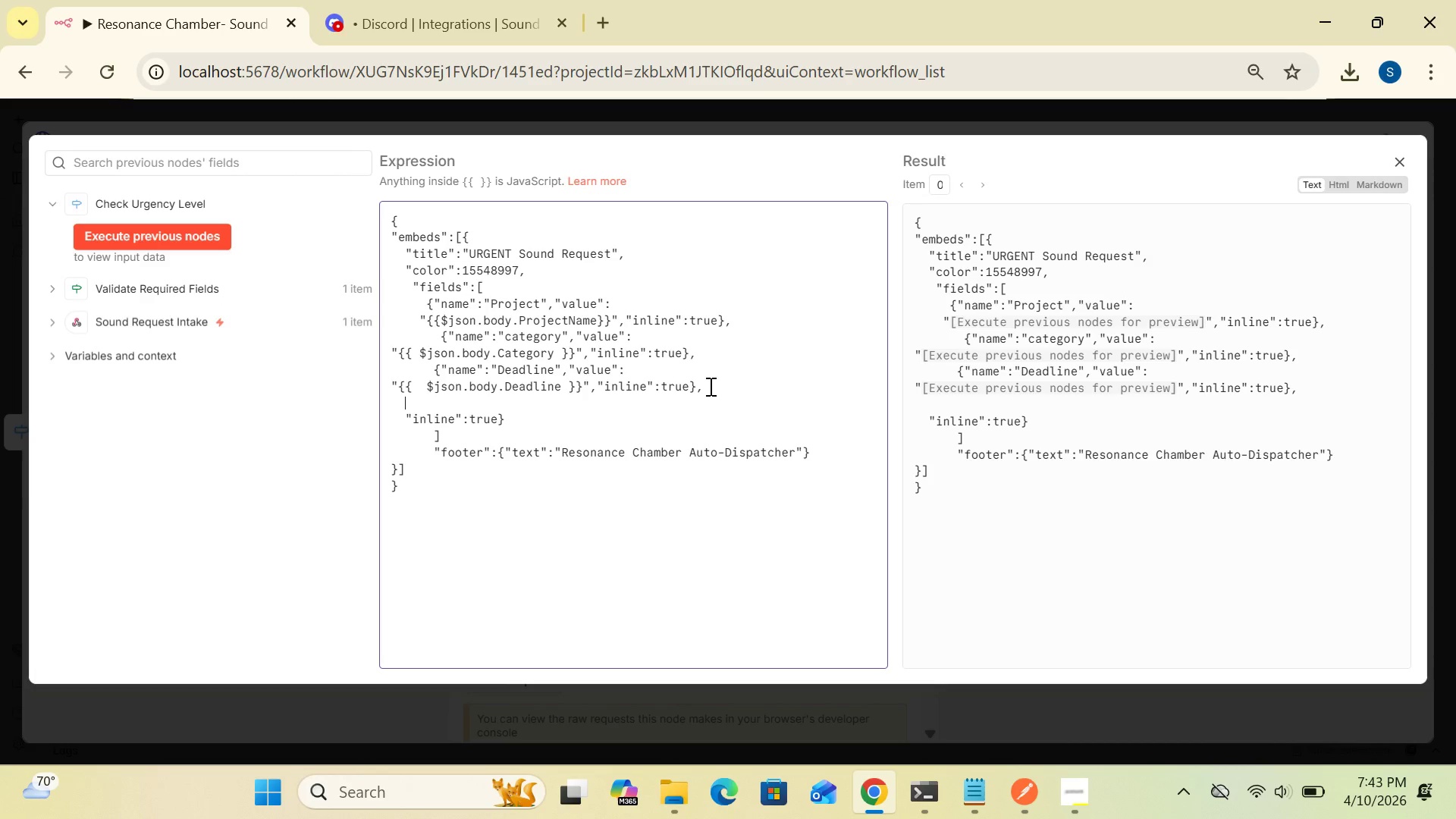 
key(Space)
 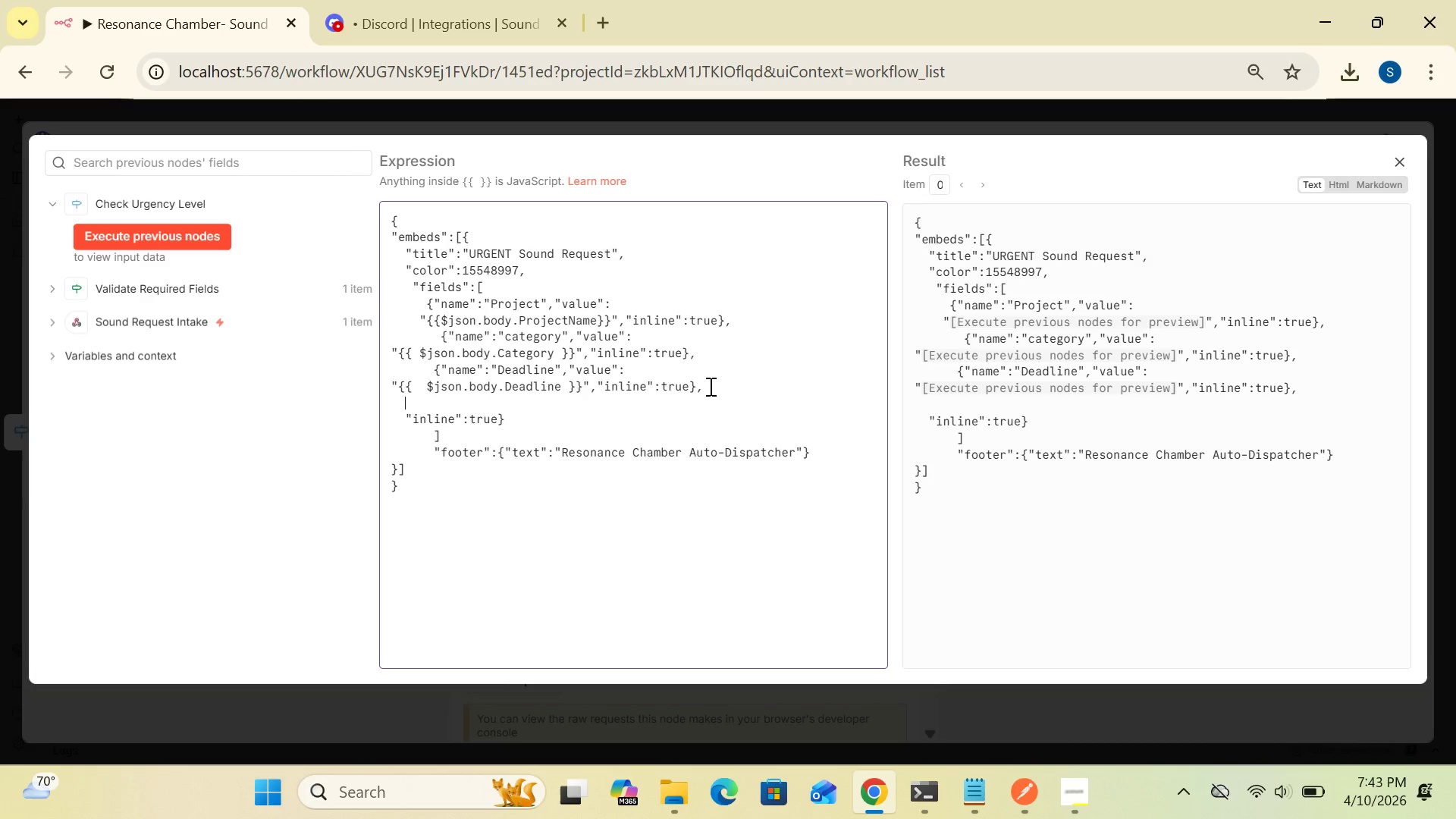 
key(Space)
 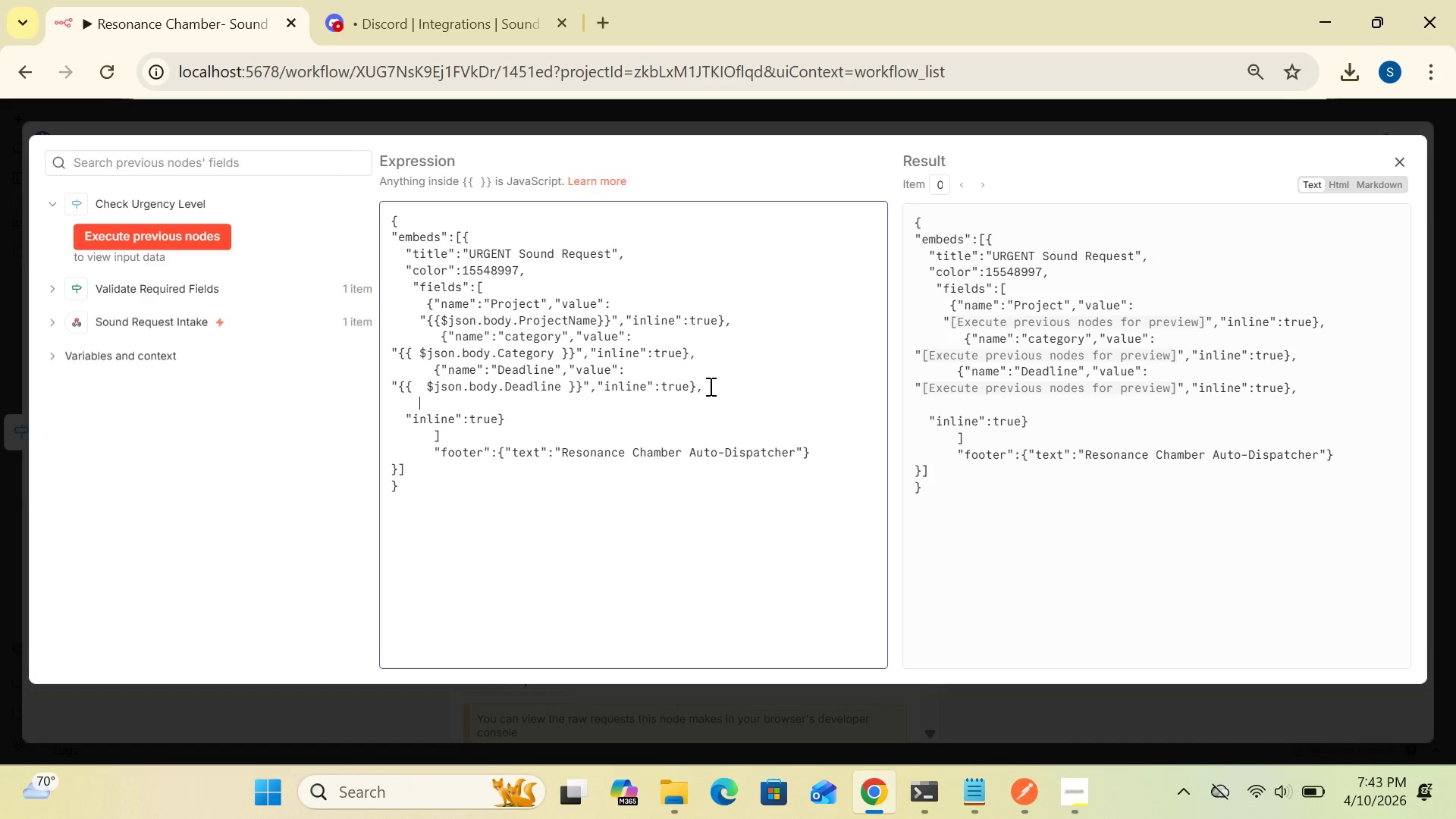 
key(Space)
 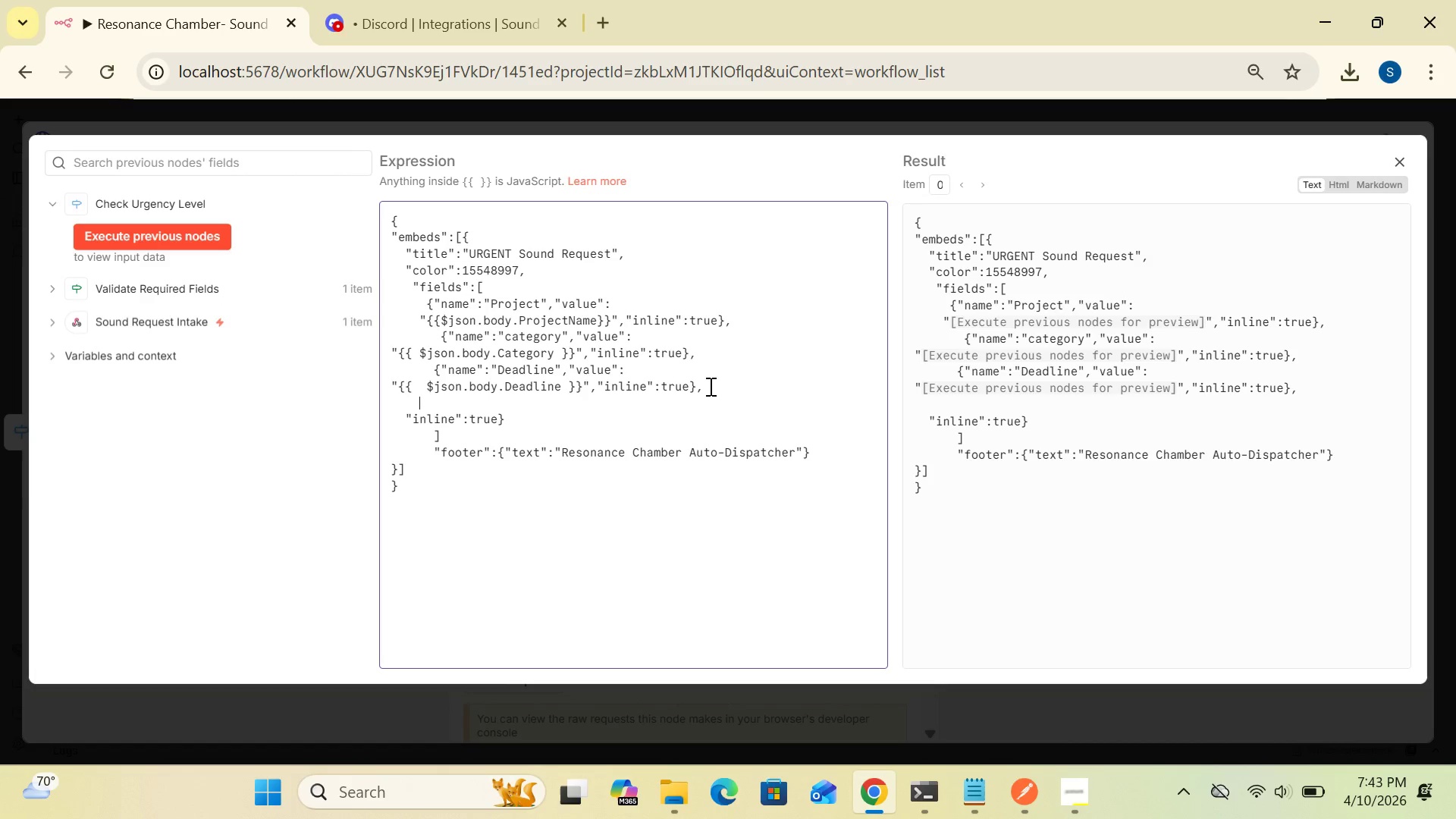 
key(Space)
 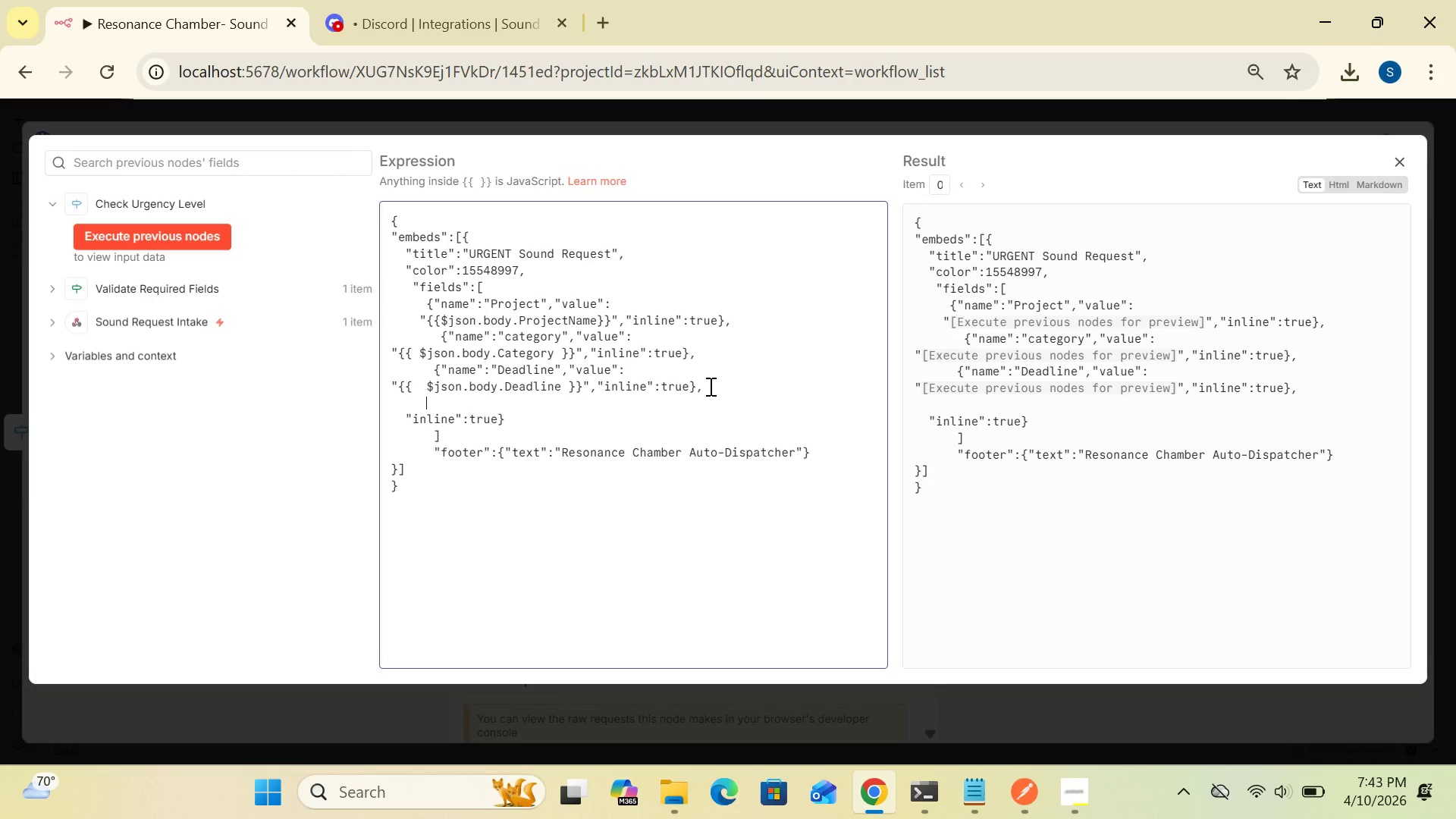 
key(Space)
 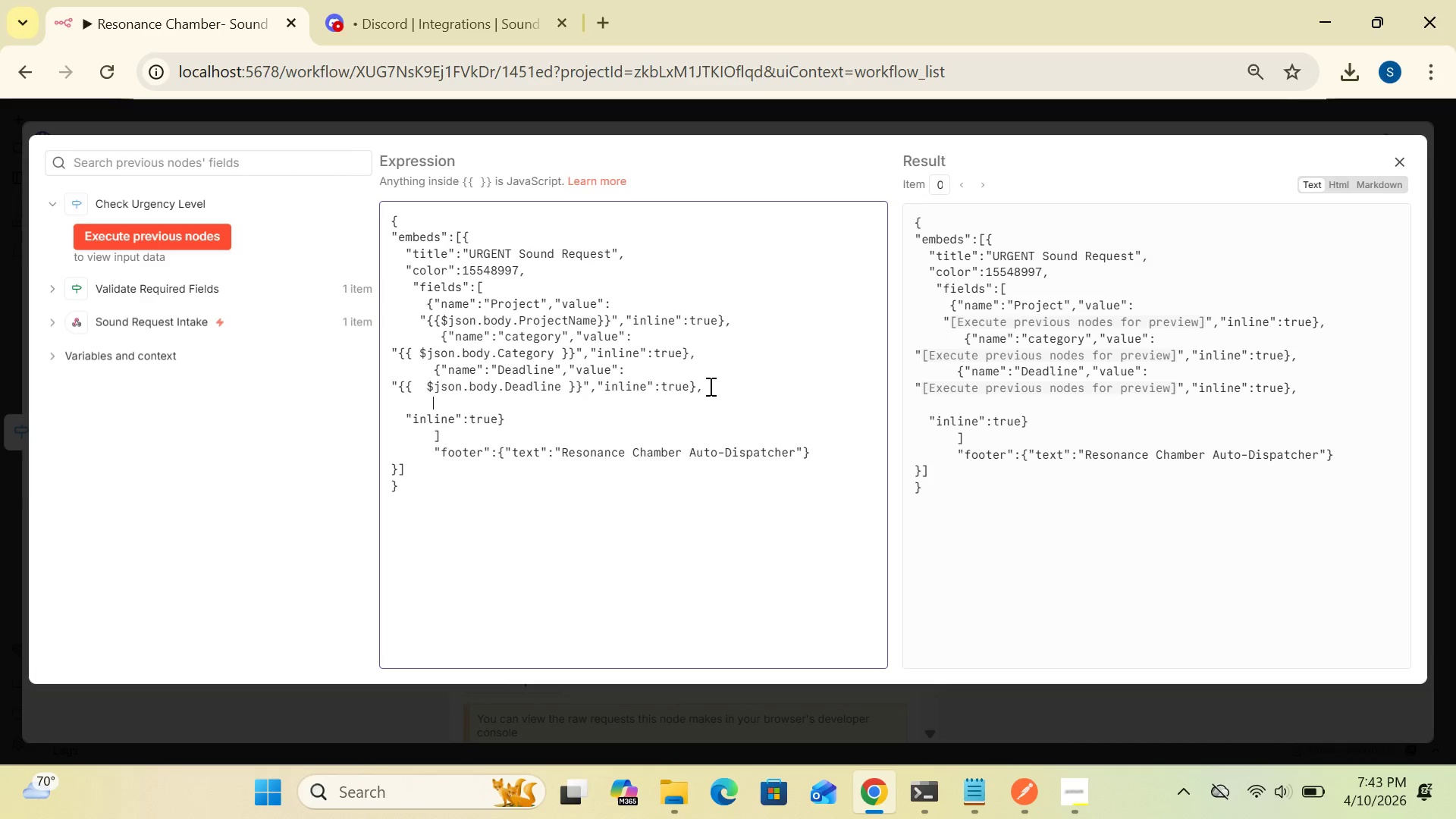 
key(Space)
 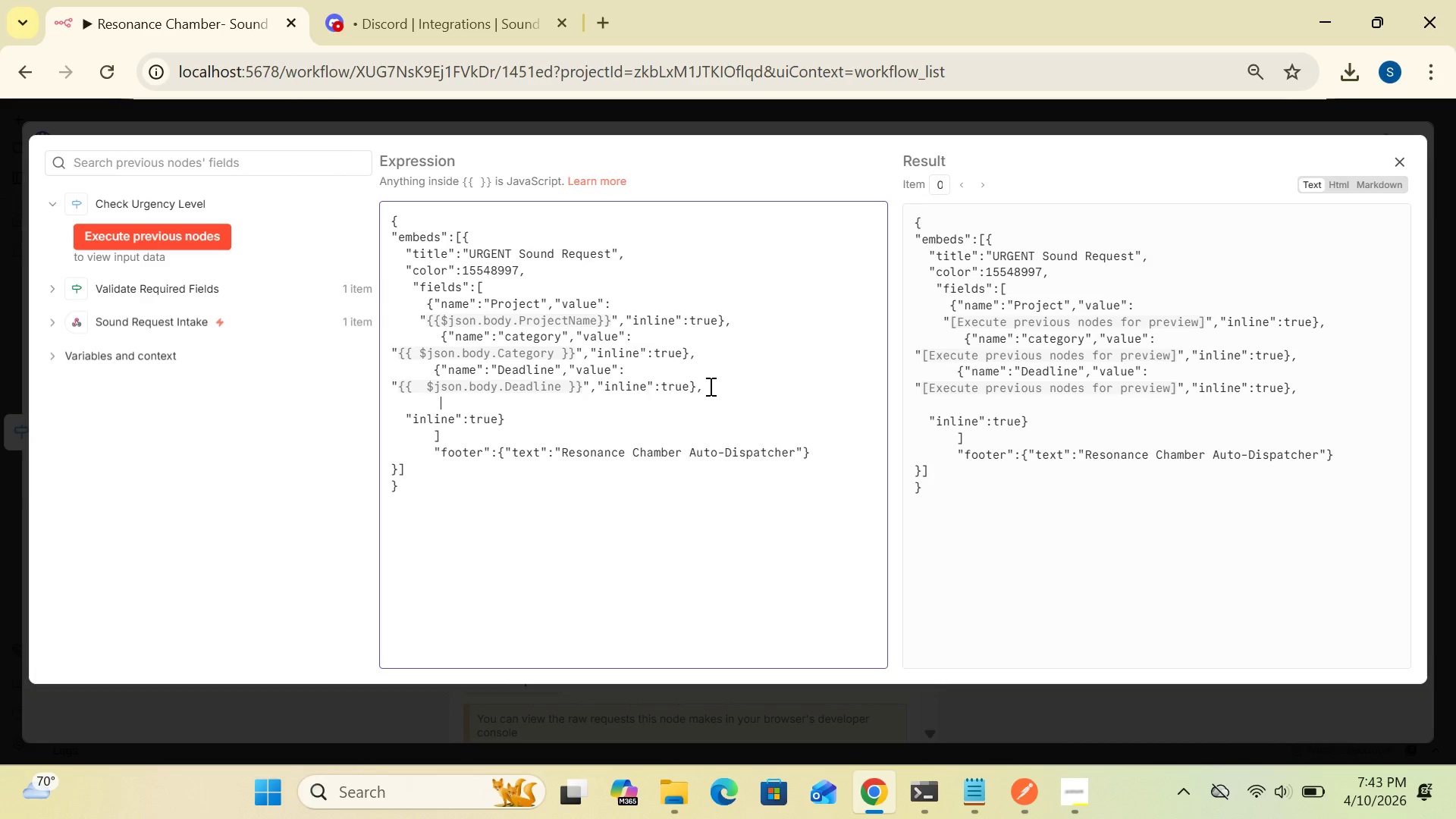 
wait(6.01)
 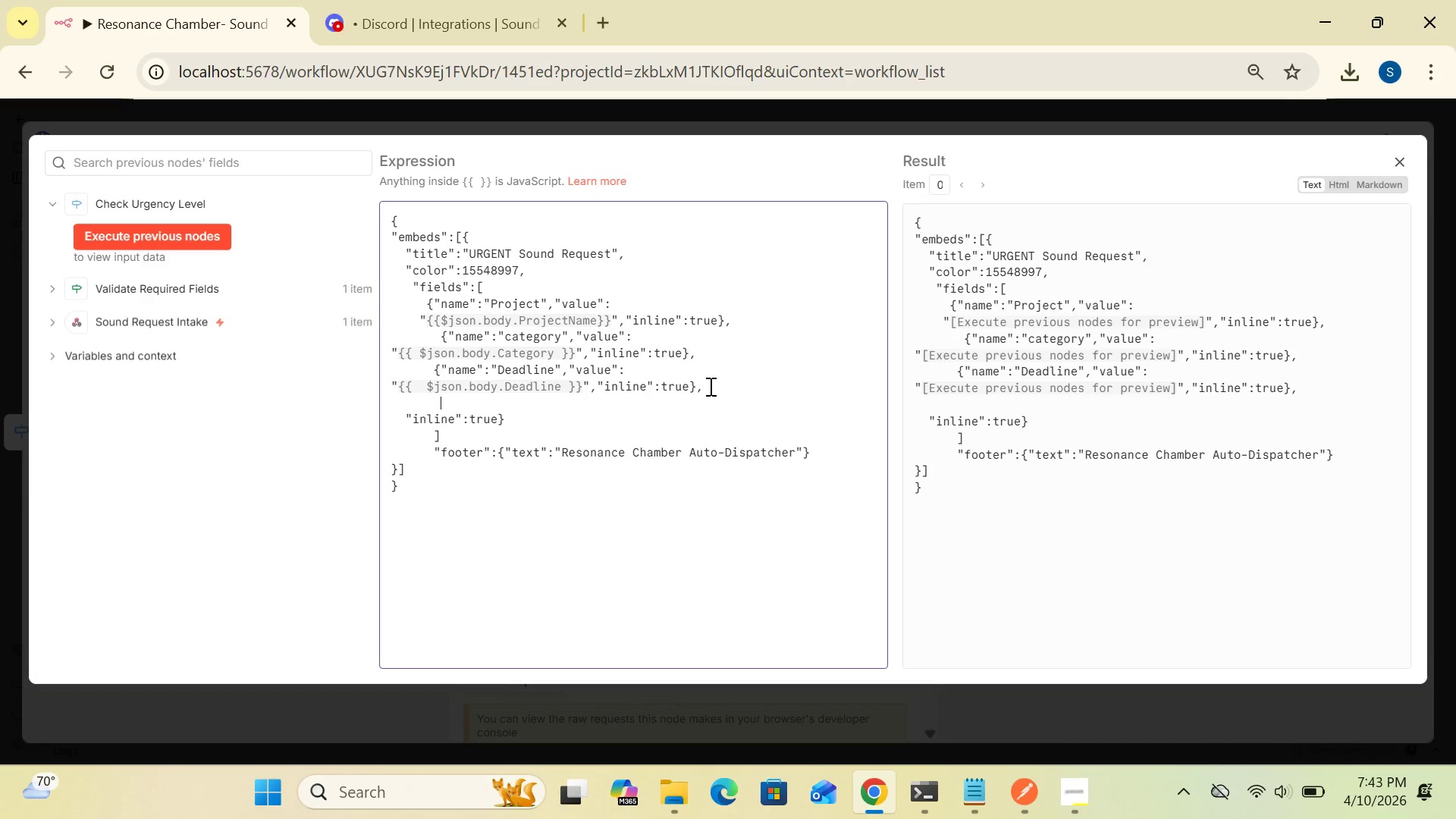 
key(Backspace)
 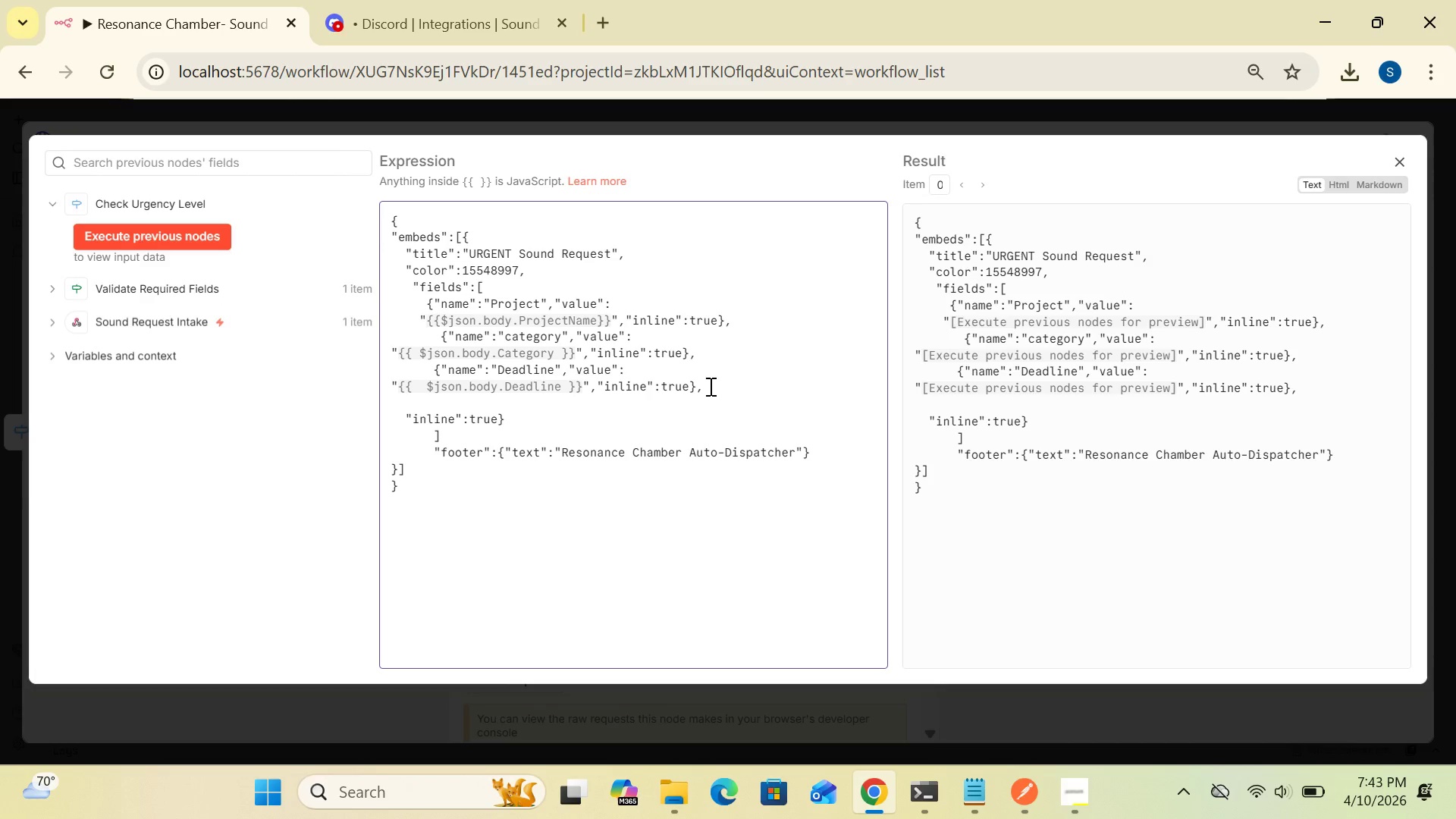 
key(Shift+BracketLeft)
 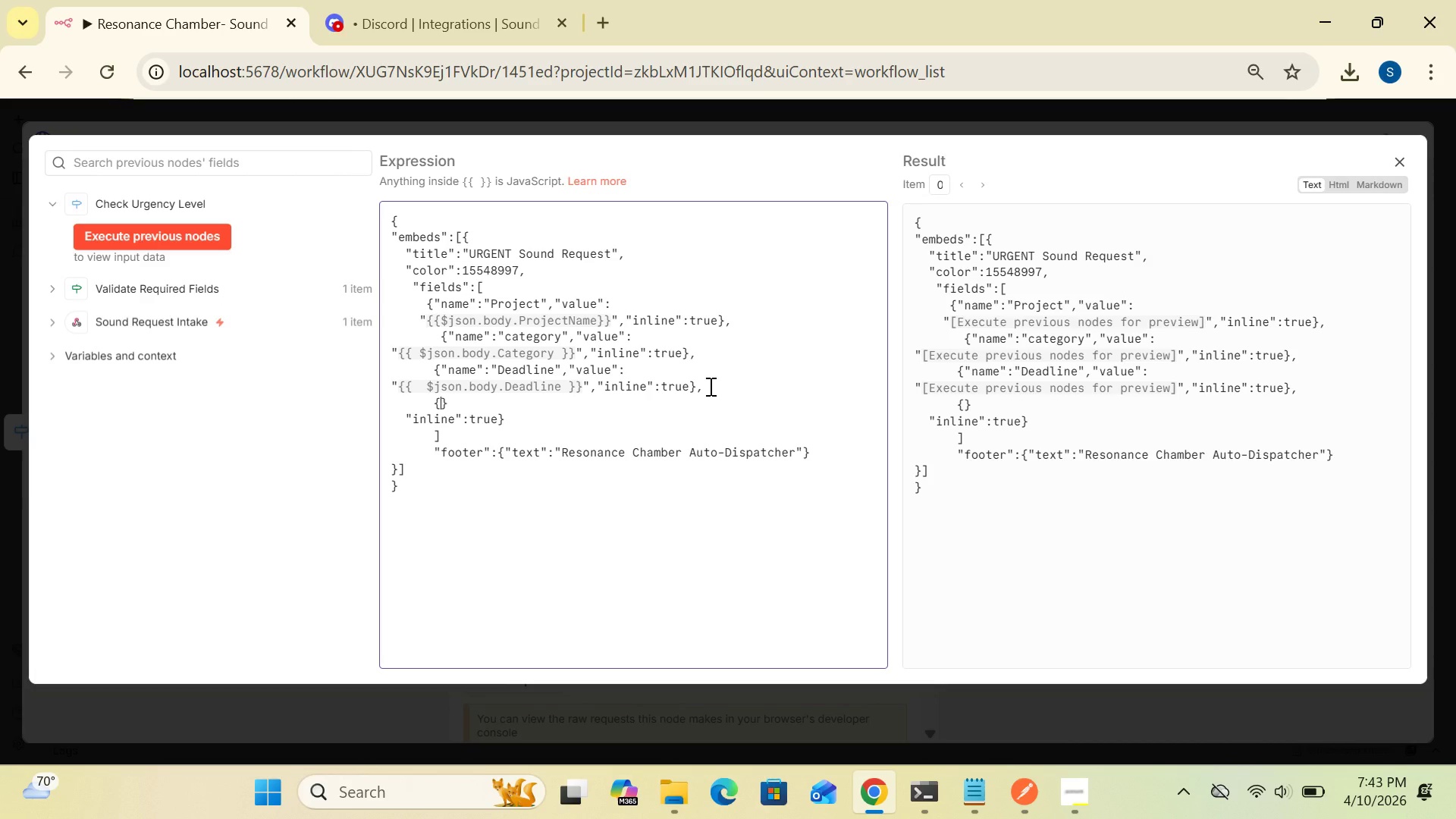 
type("name)
 